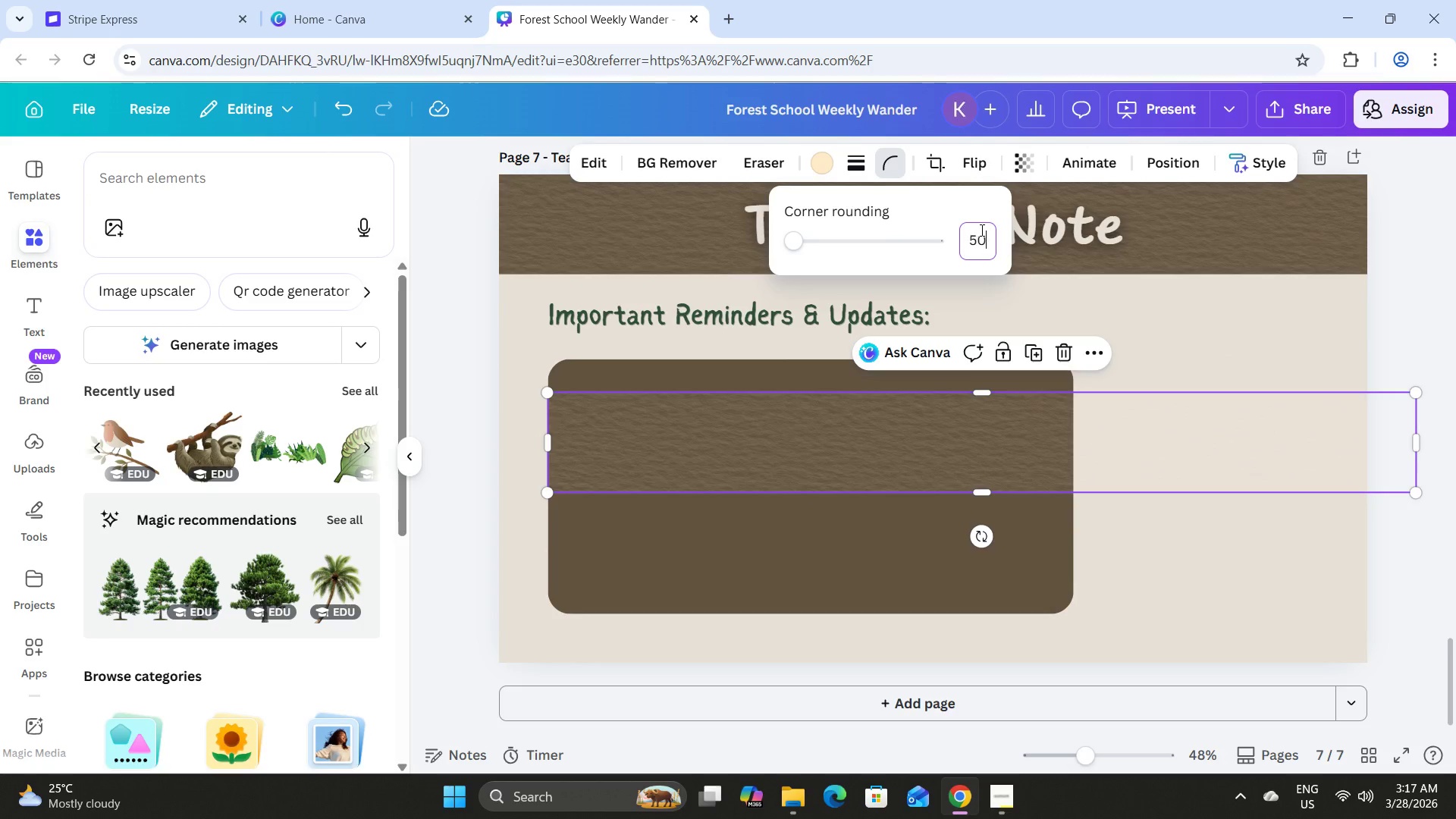 
key(Numpad0)
 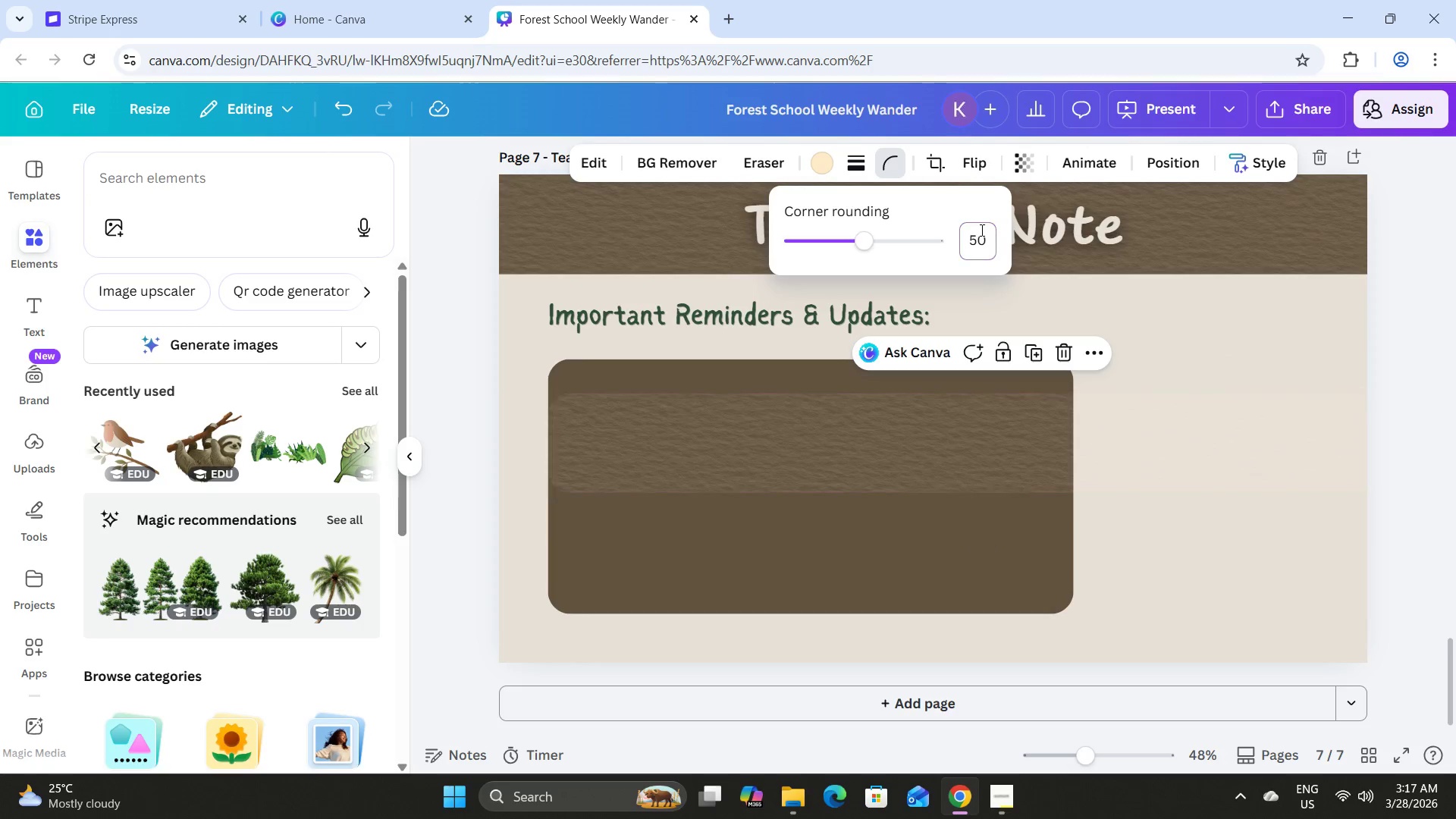 
key(NumpadEnter)
 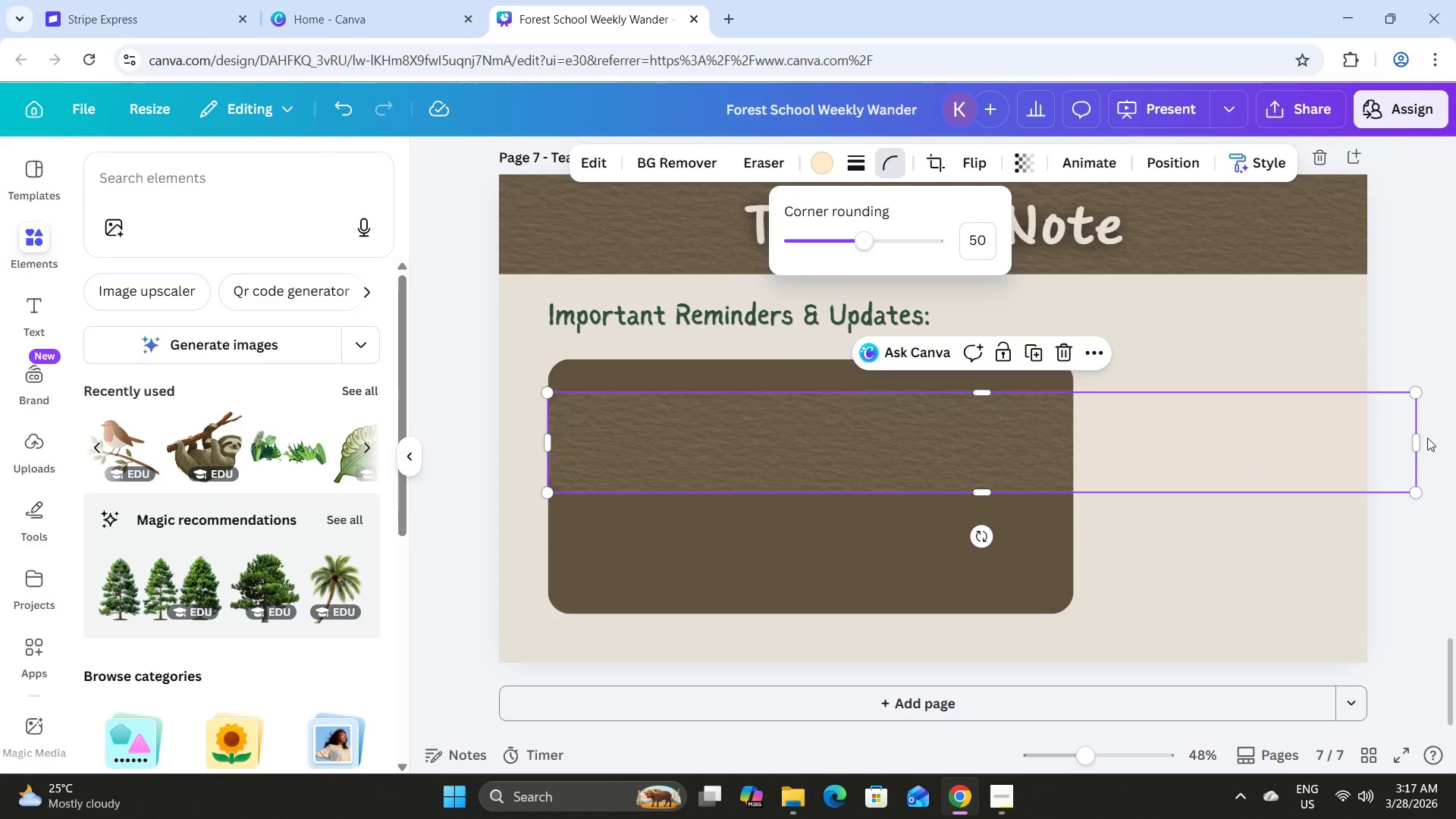 
left_click_drag(start_coordinate=[1421, 440], to_coordinate=[1080, 453])
 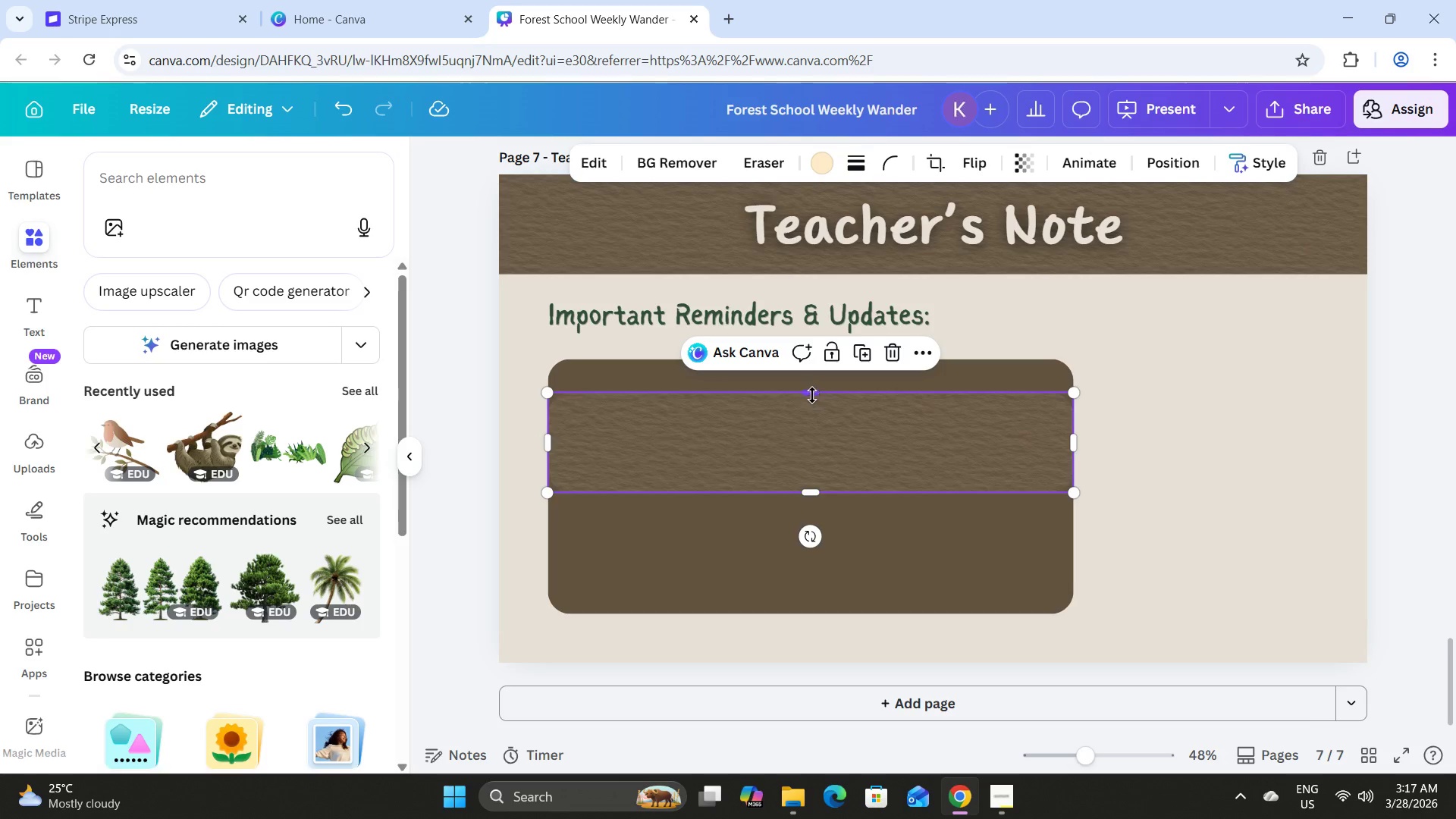 
left_click_drag(start_coordinate=[811, 391], to_coordinate=[809, 359])
 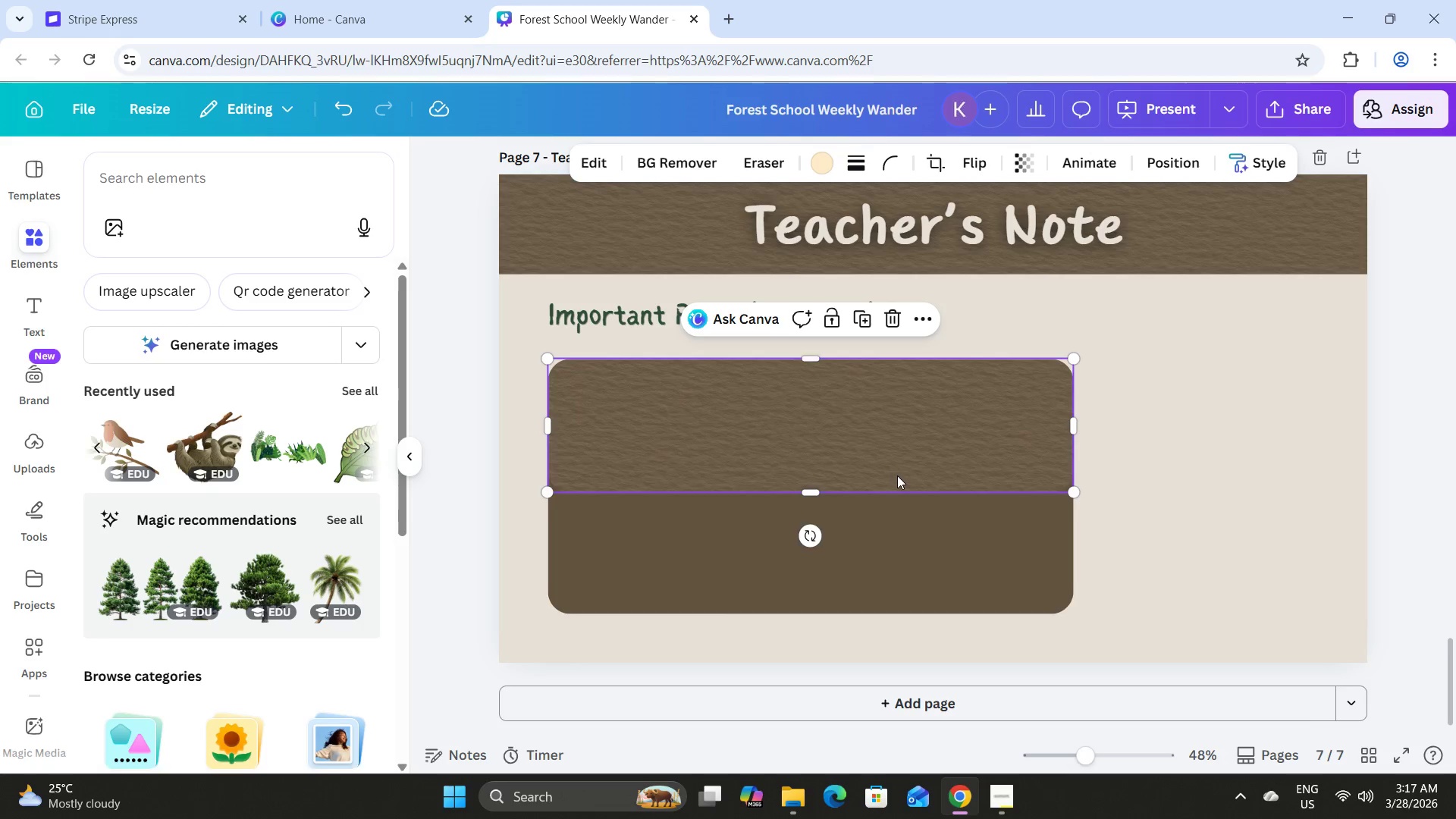 
scroll: coordinate [897, 475], scroll_direction: up, amount: 5.0
 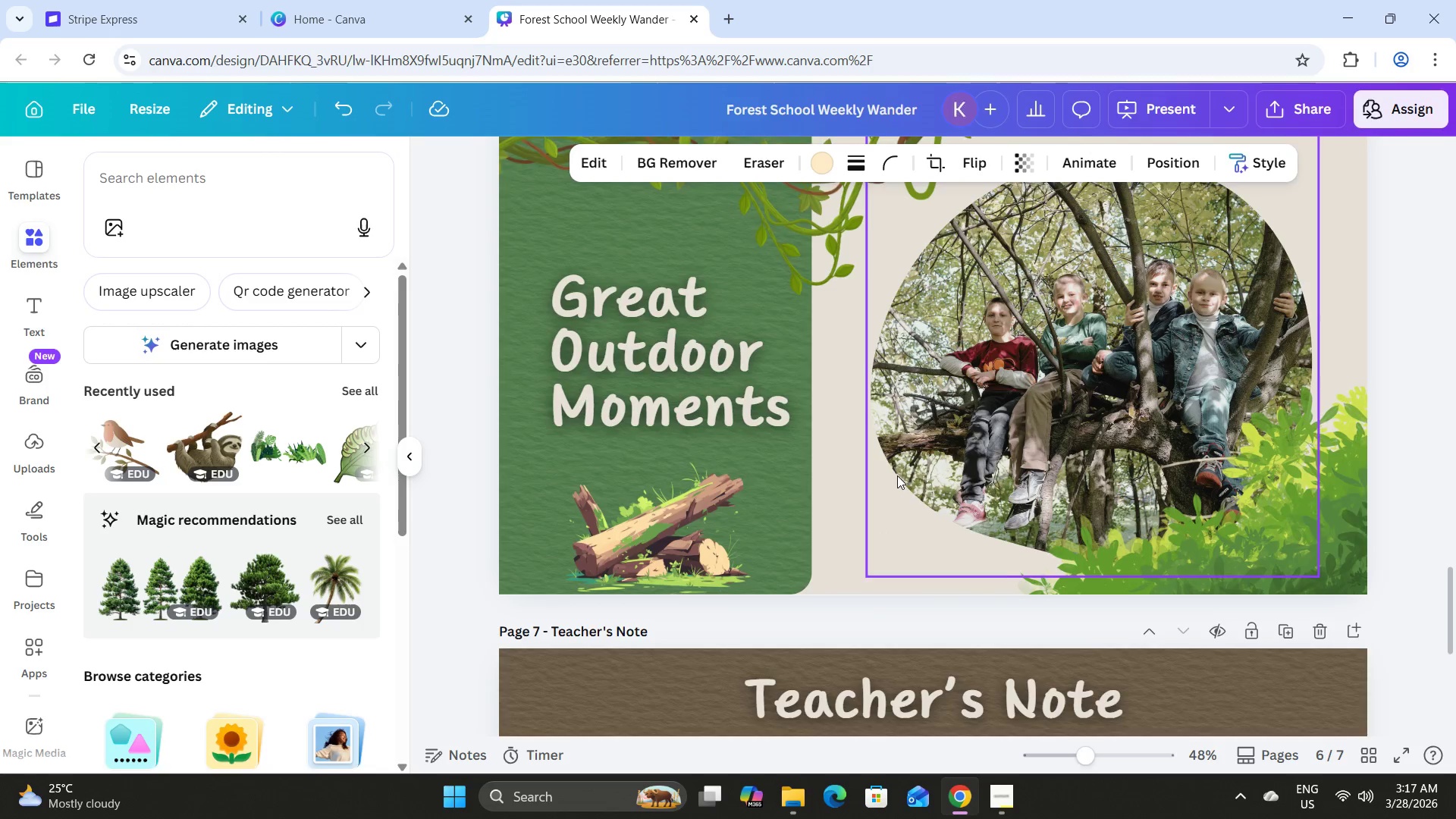 
scroll: coordinate [897, 475], scroll_direction: down, amount: 5.0
 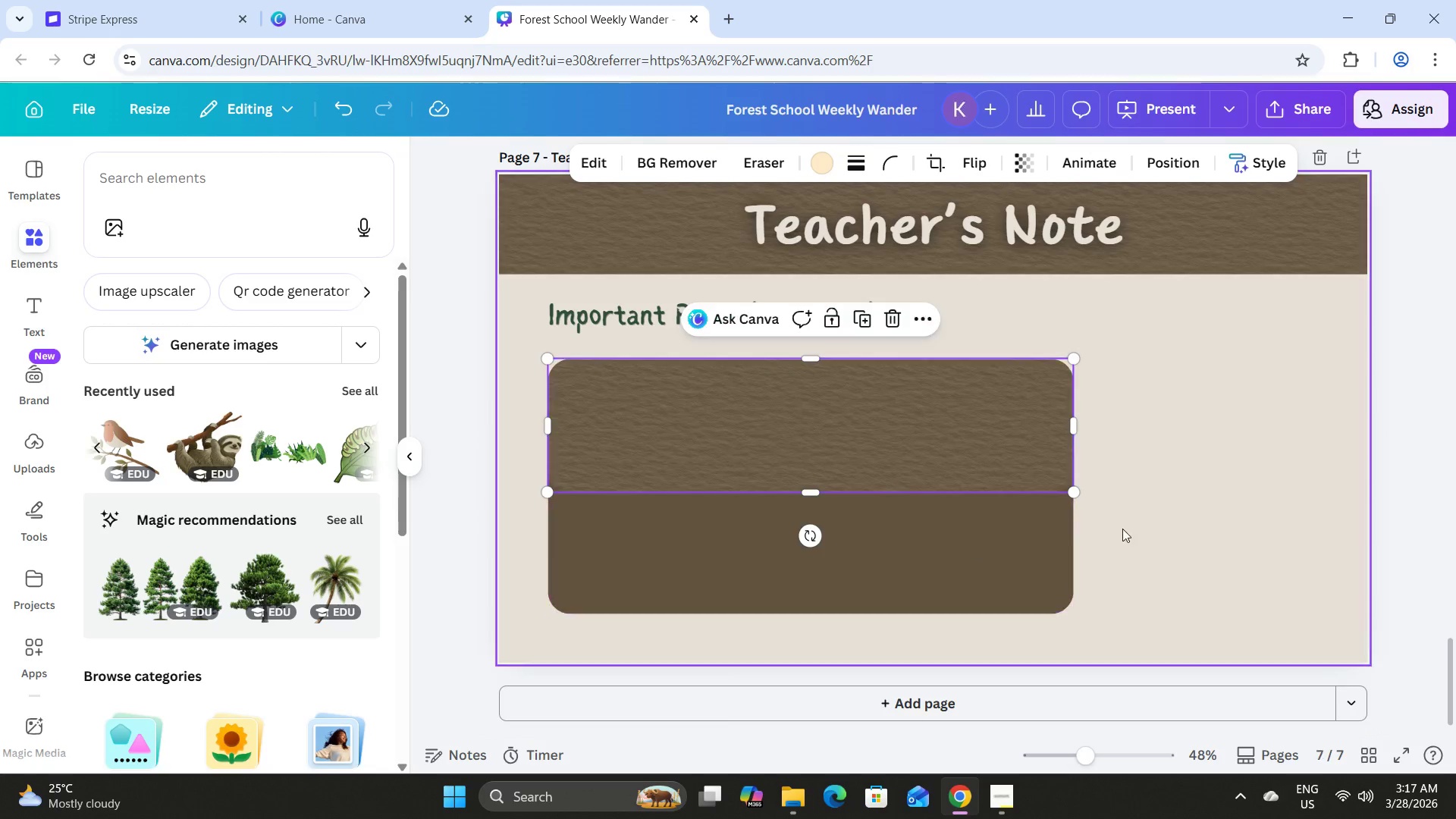 
left_click([1169, 513])
 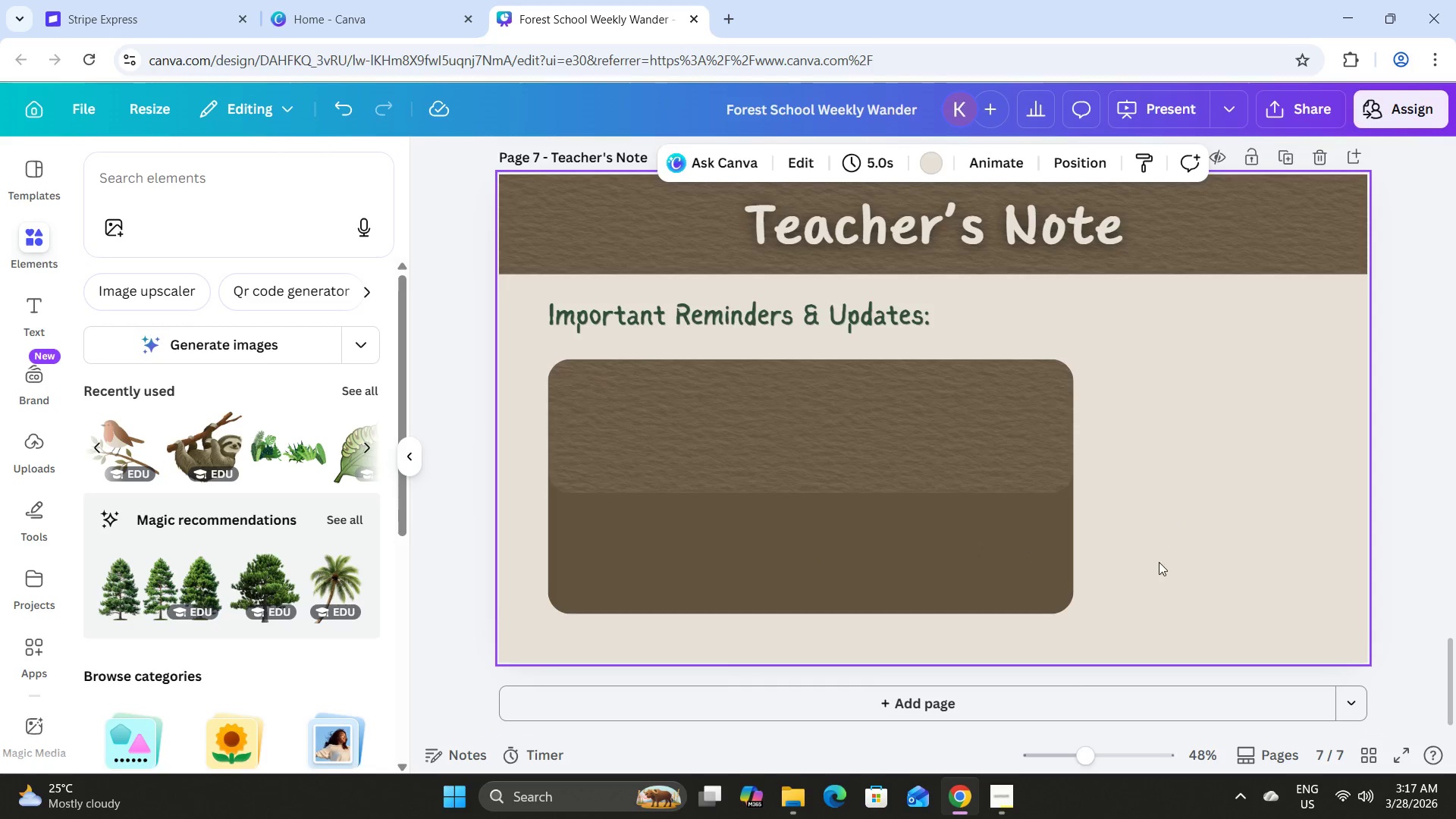 
left_click_drag(start_coordinate=[1159, 571], to_coordinate=[701, 400])
 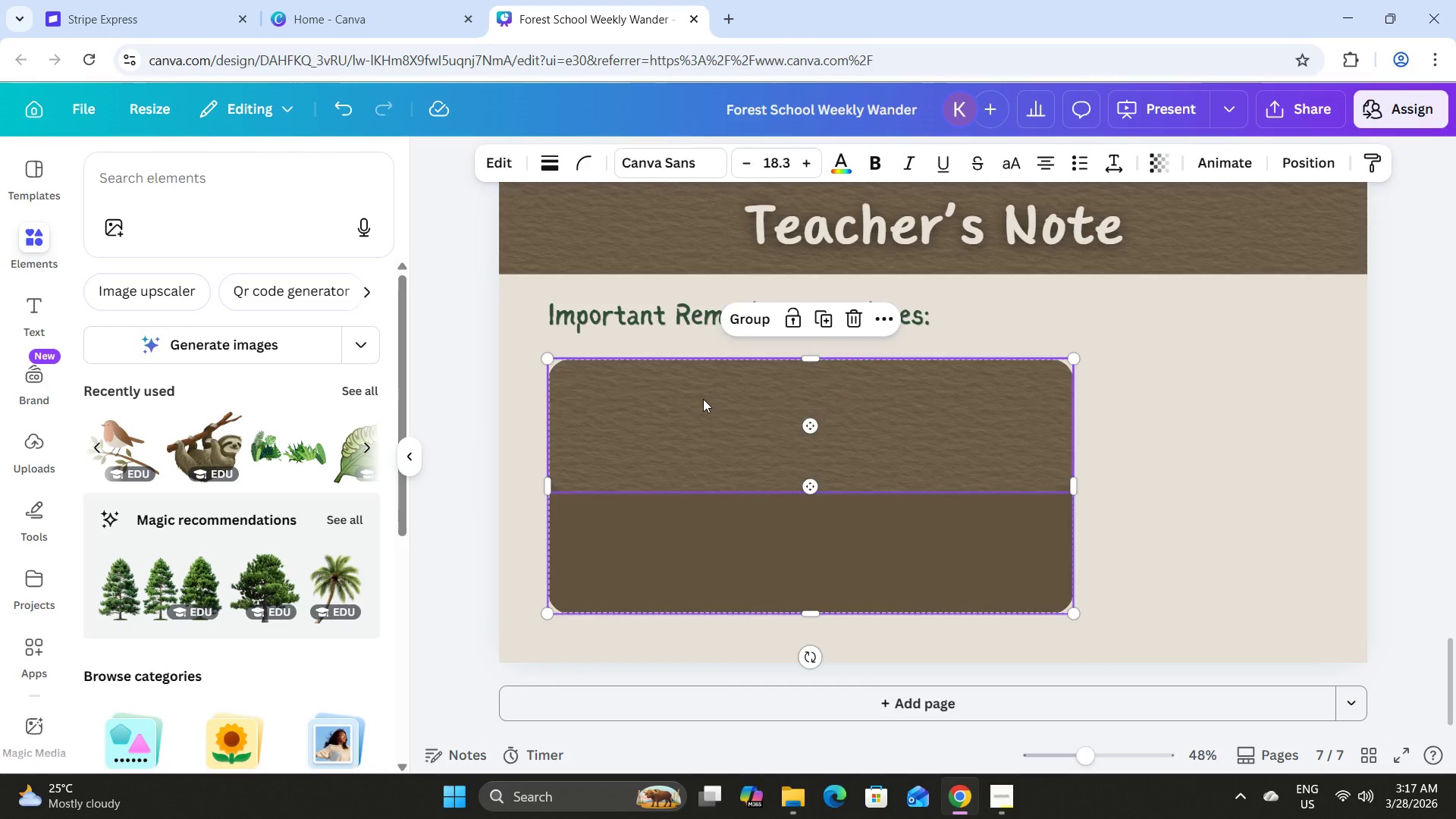 
key(Backspace)
 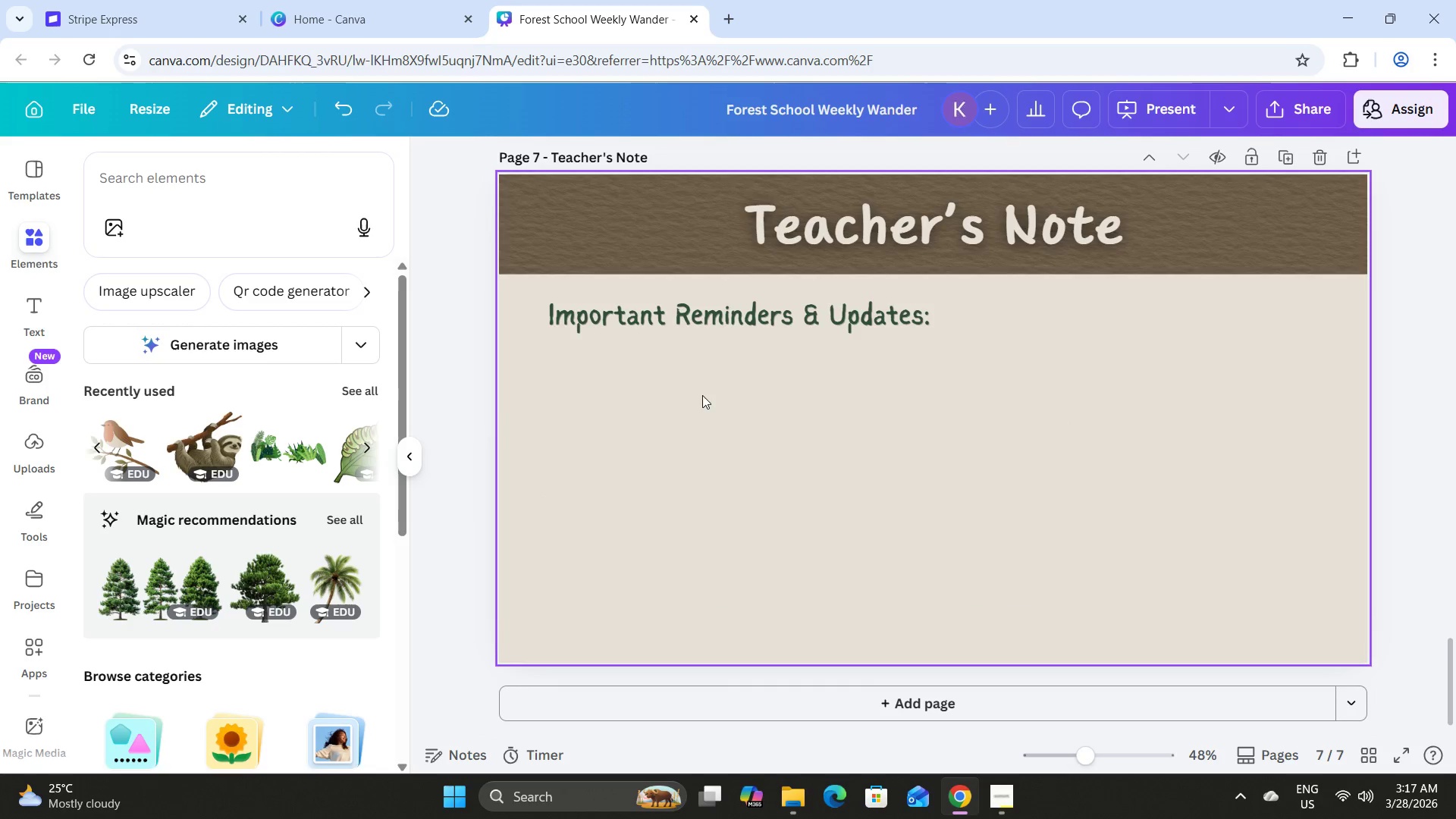 
scroll: coordinate [707, 396], scroll_direction: none, amount: 0.0
 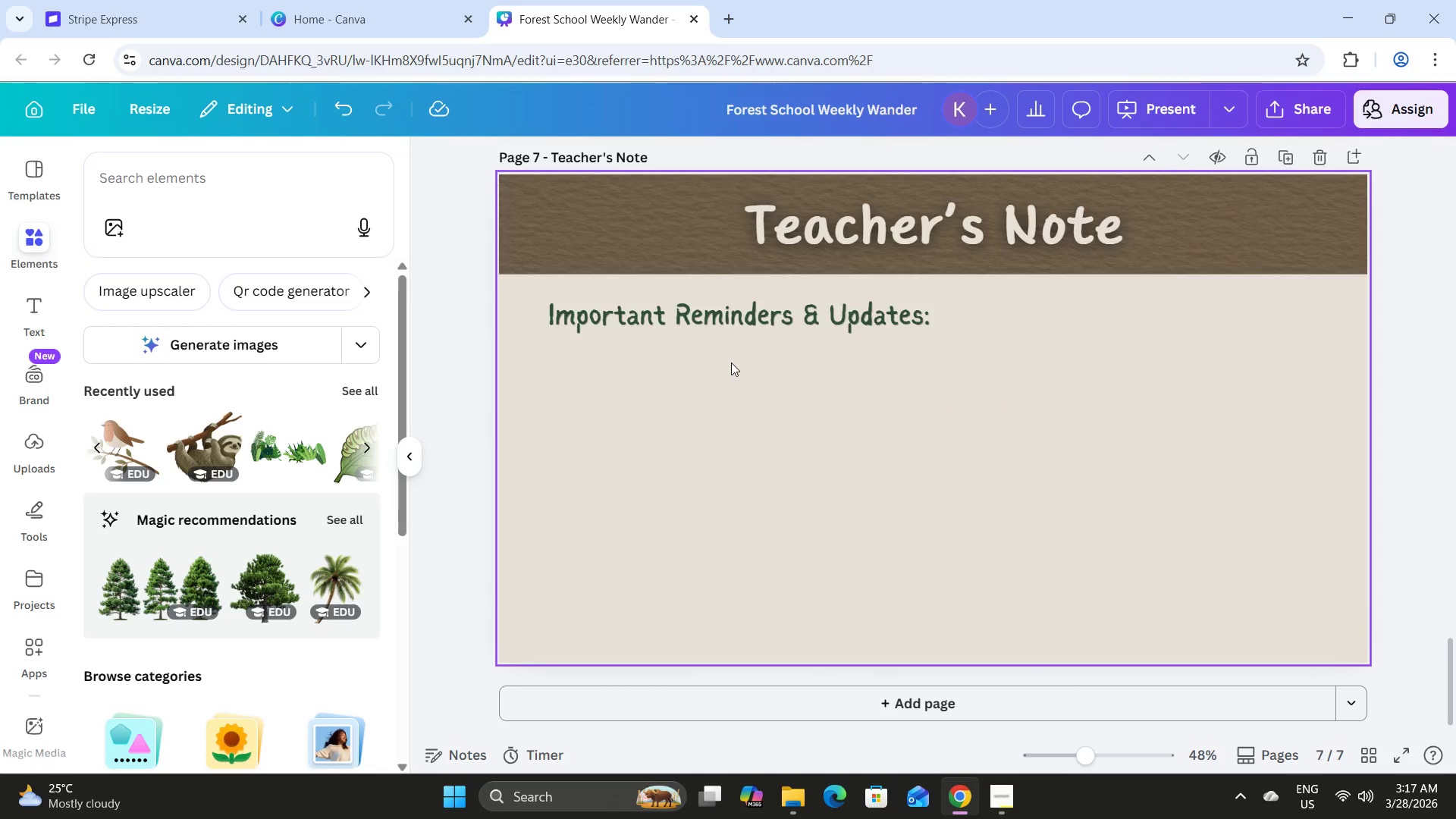 
scroll: coordinate [719, 403], scroll_direction: up, amount: 12.0
 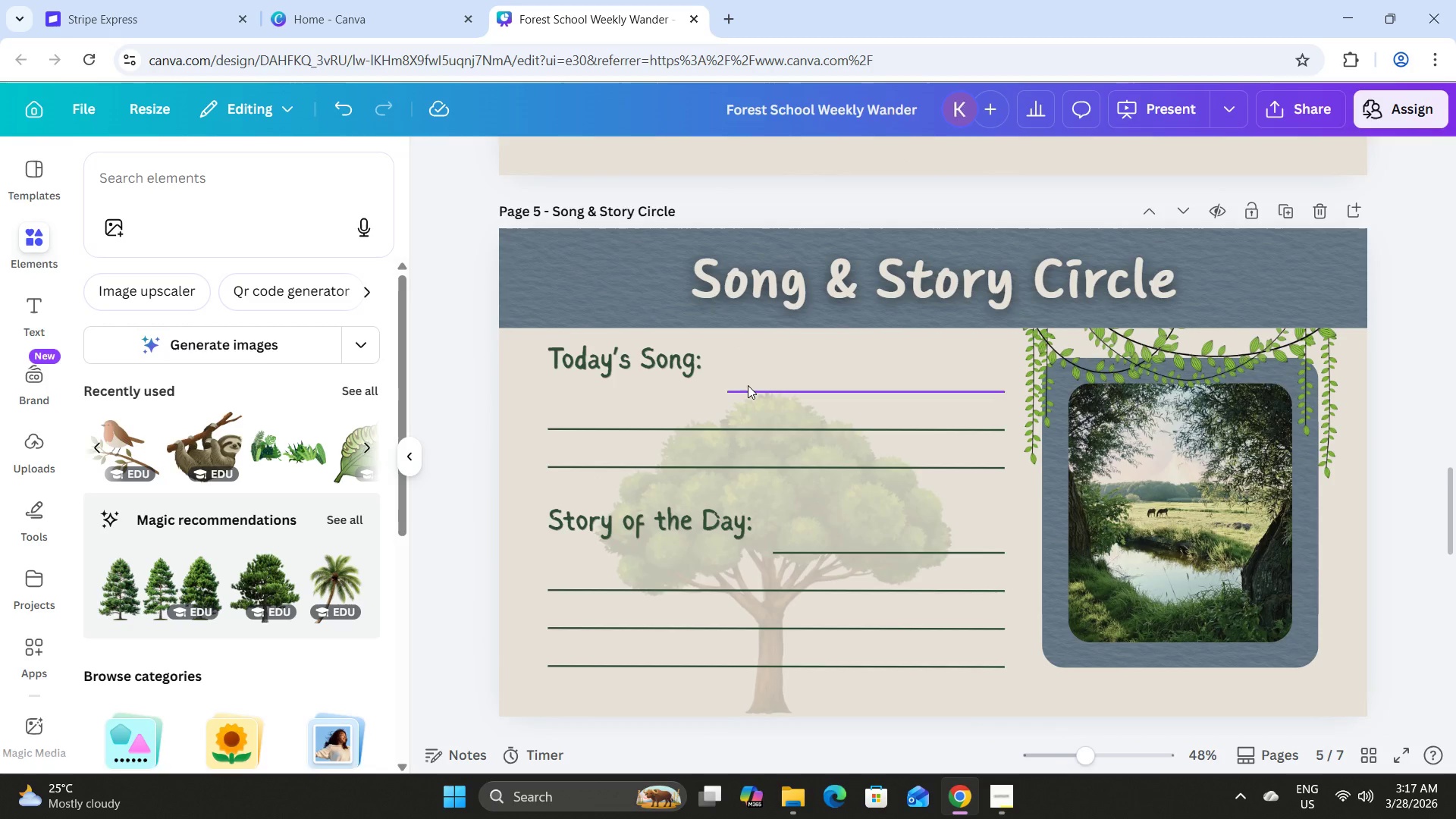 
left_click([748, 385])
 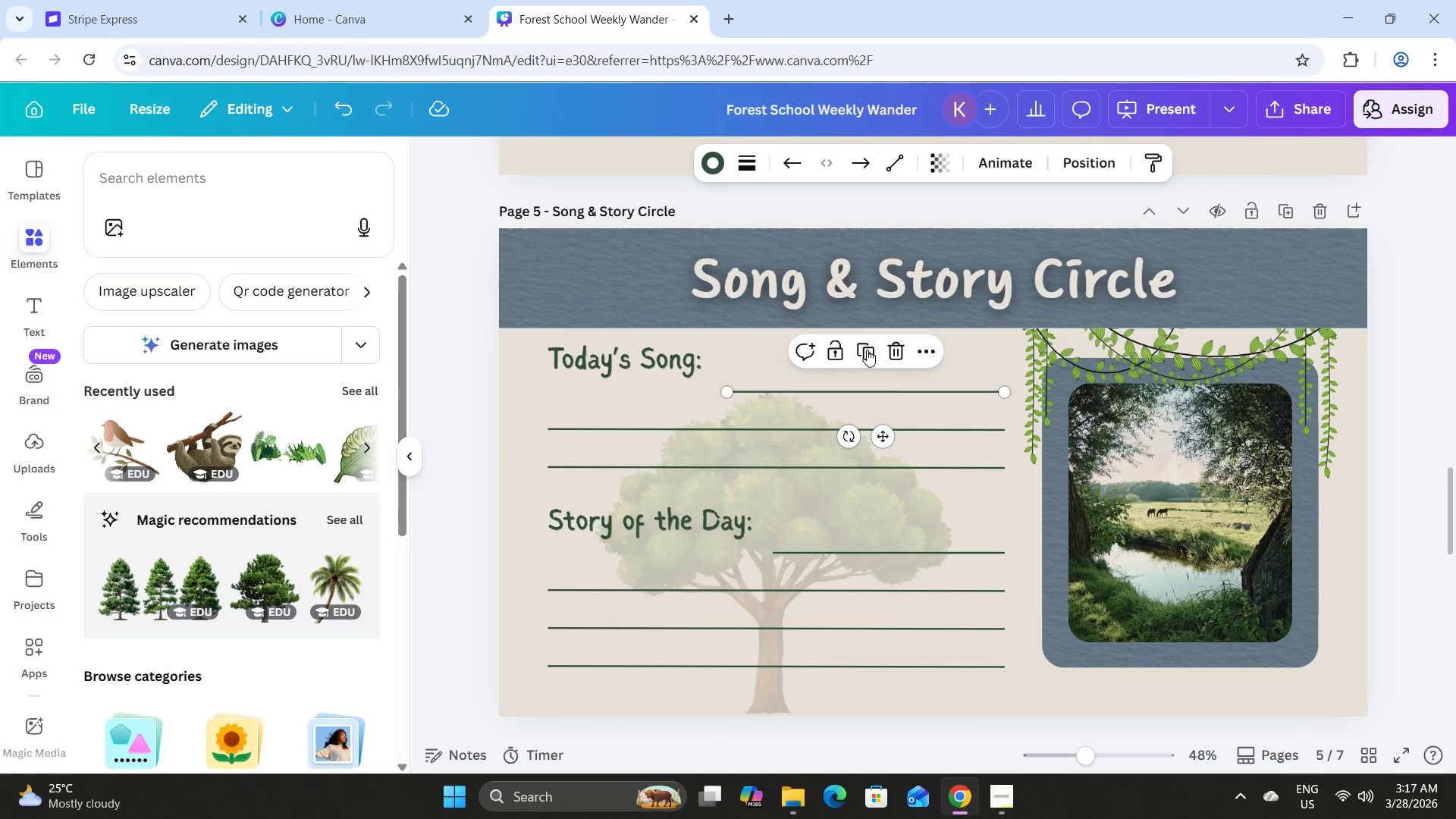 
left_click([868, 347])
 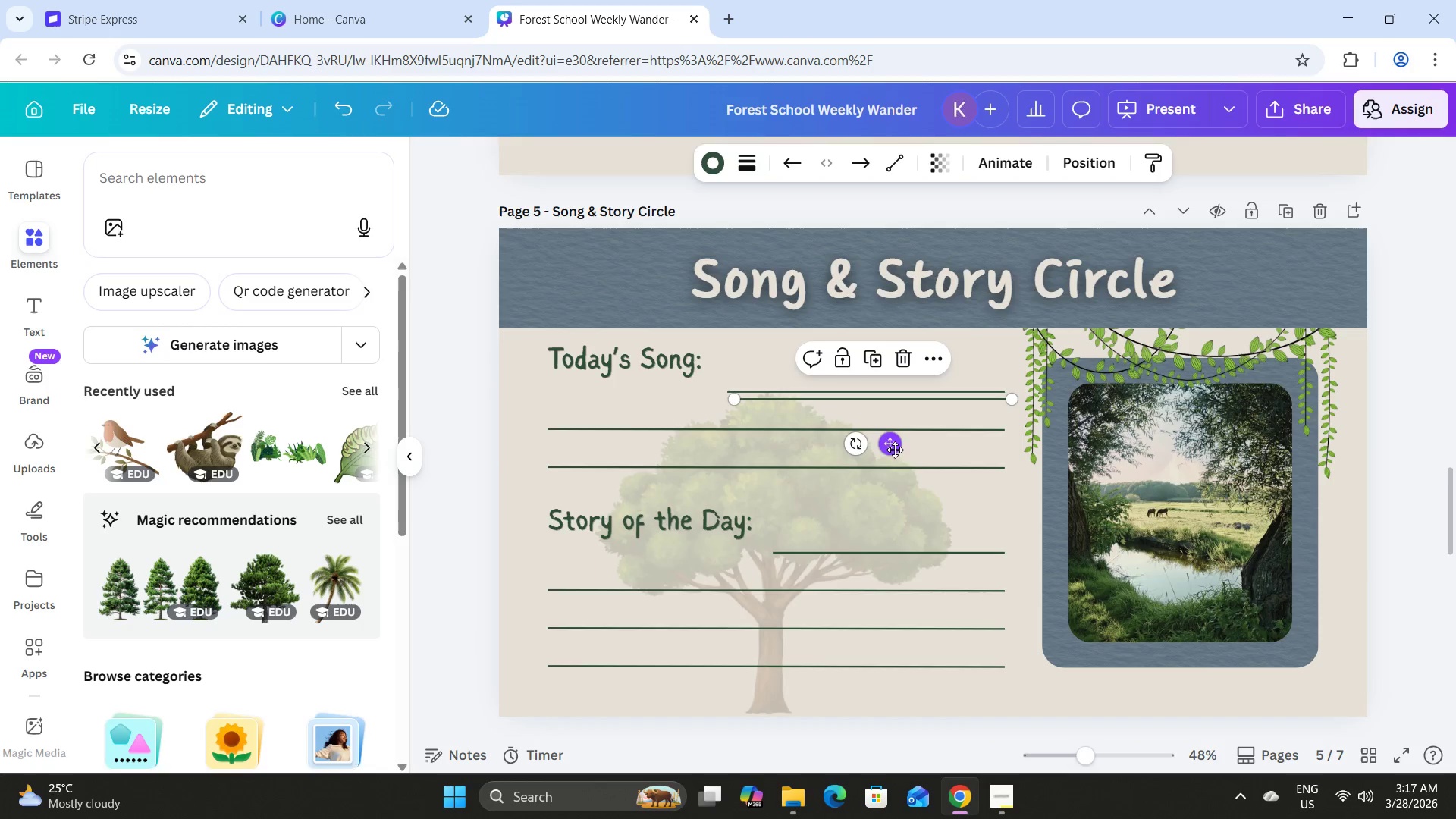 
left_click_drag(start_coordinate=[895, 444], to_coordinate=[858, 432])
 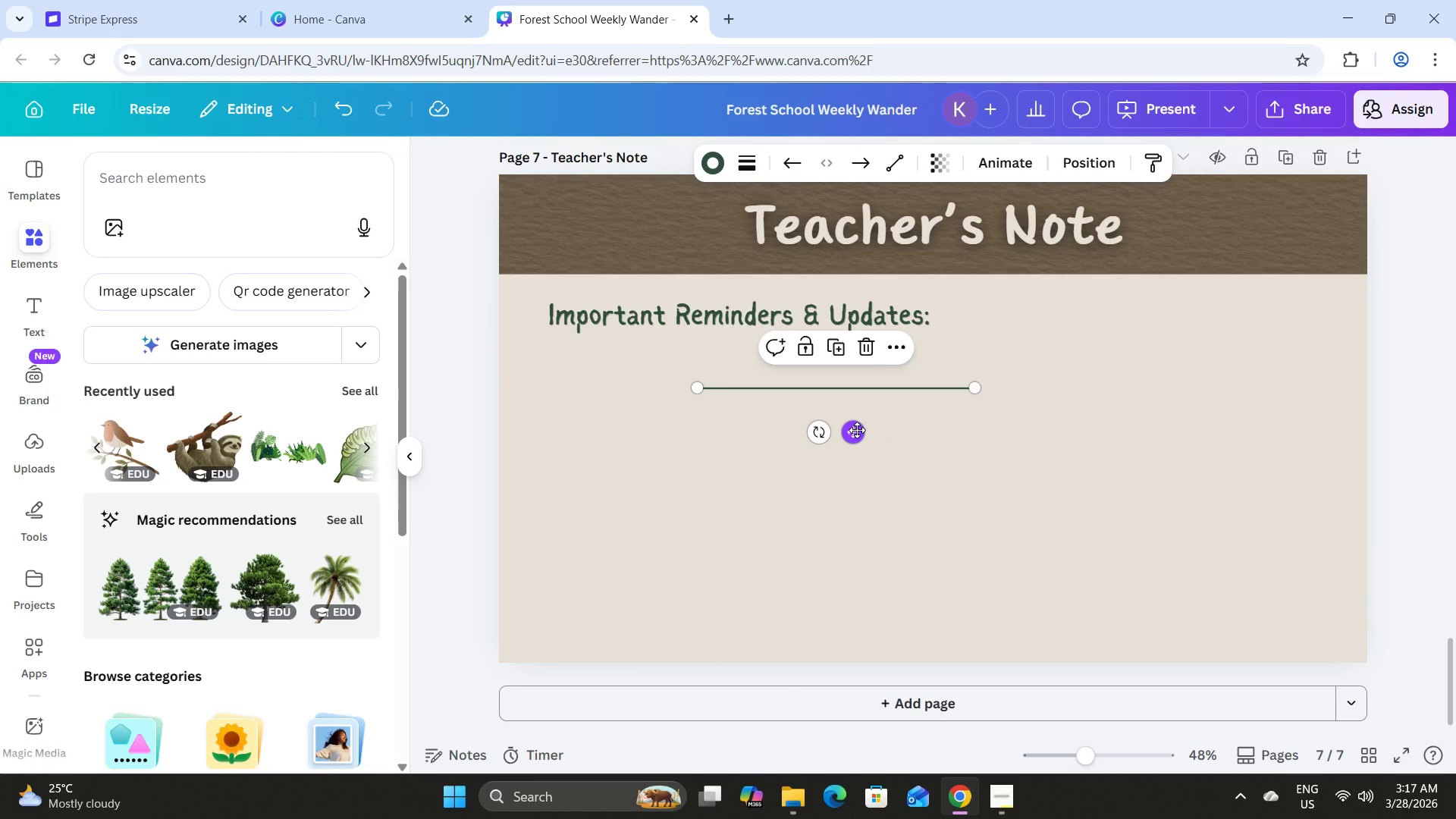 
scroll: coordinate [882, 475], scroll_direction: down, amount: 13.0
 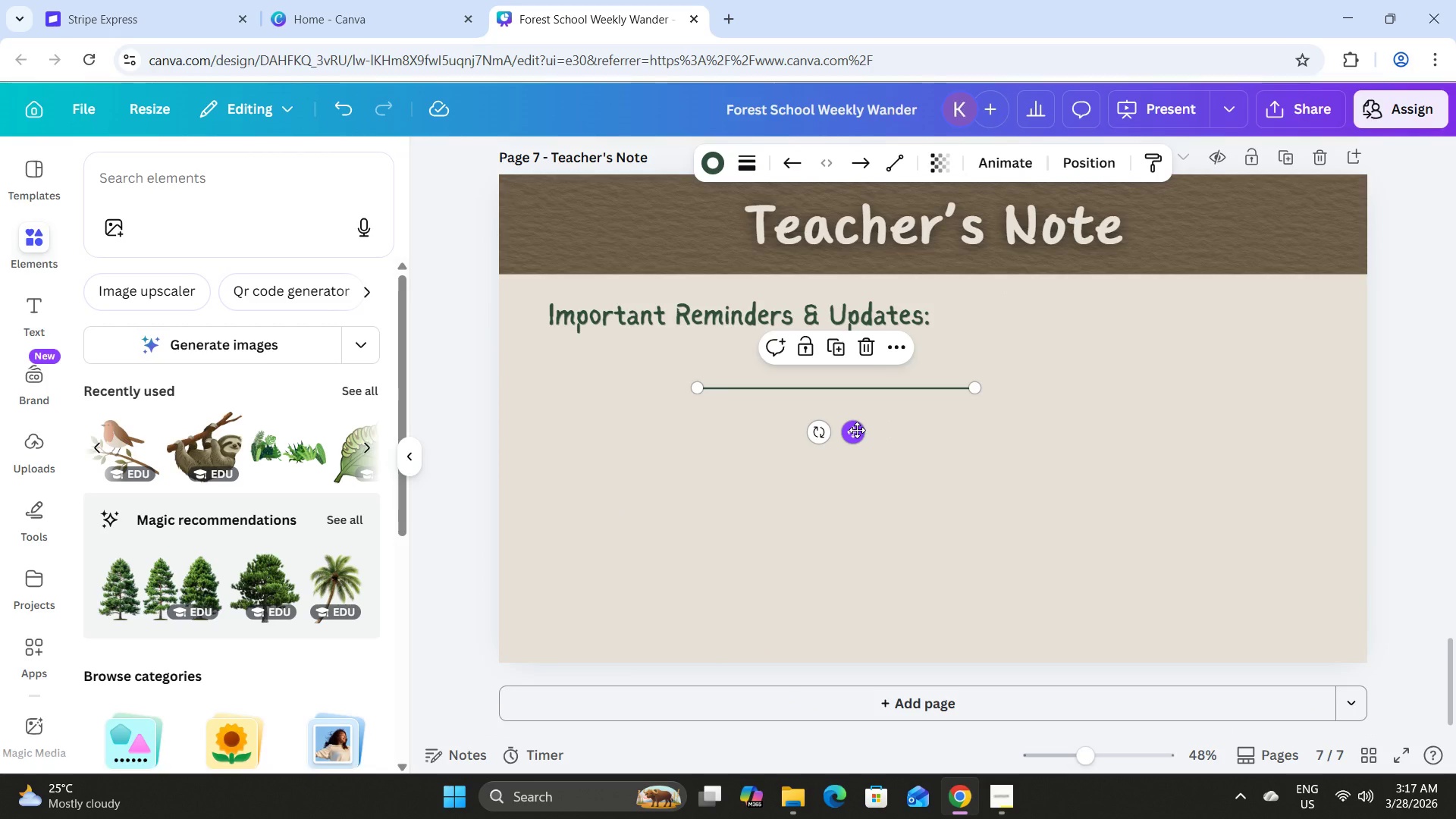 
left_click_drag(start_coordinate=[857, 430], to_coordinate=[1049, 538])
 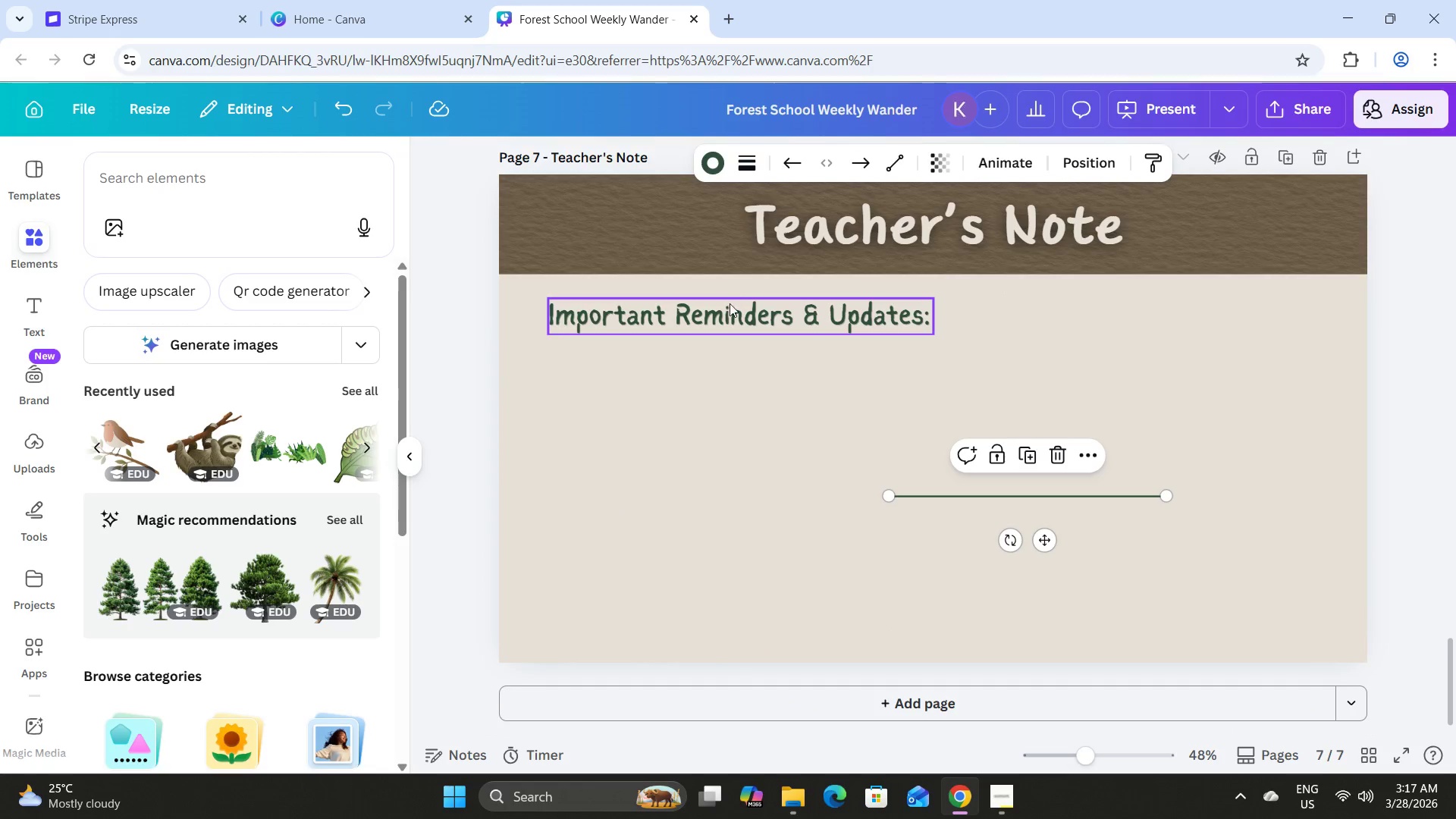 
left_click([730, 306])
 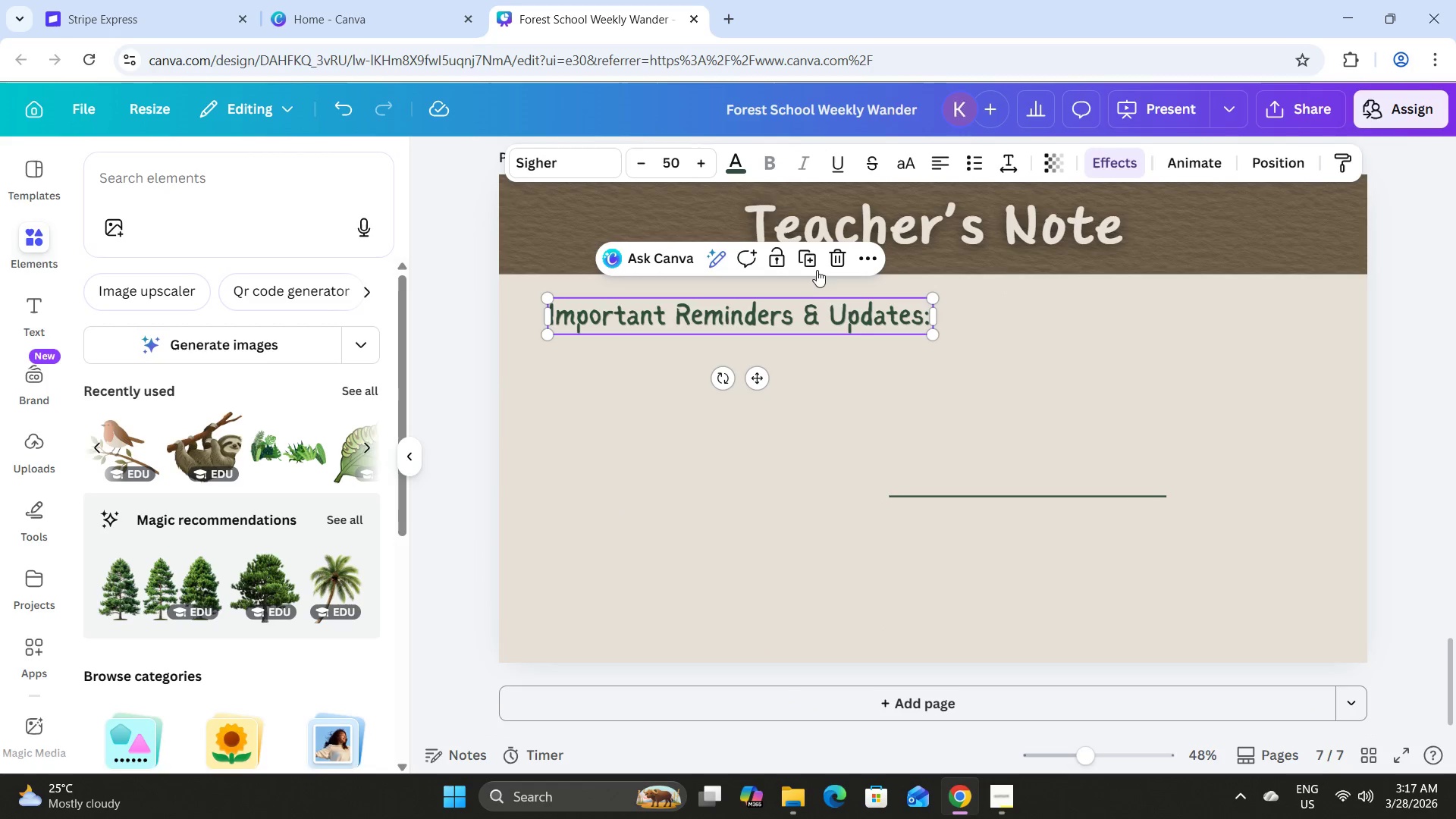 
left_click([813, 255])
 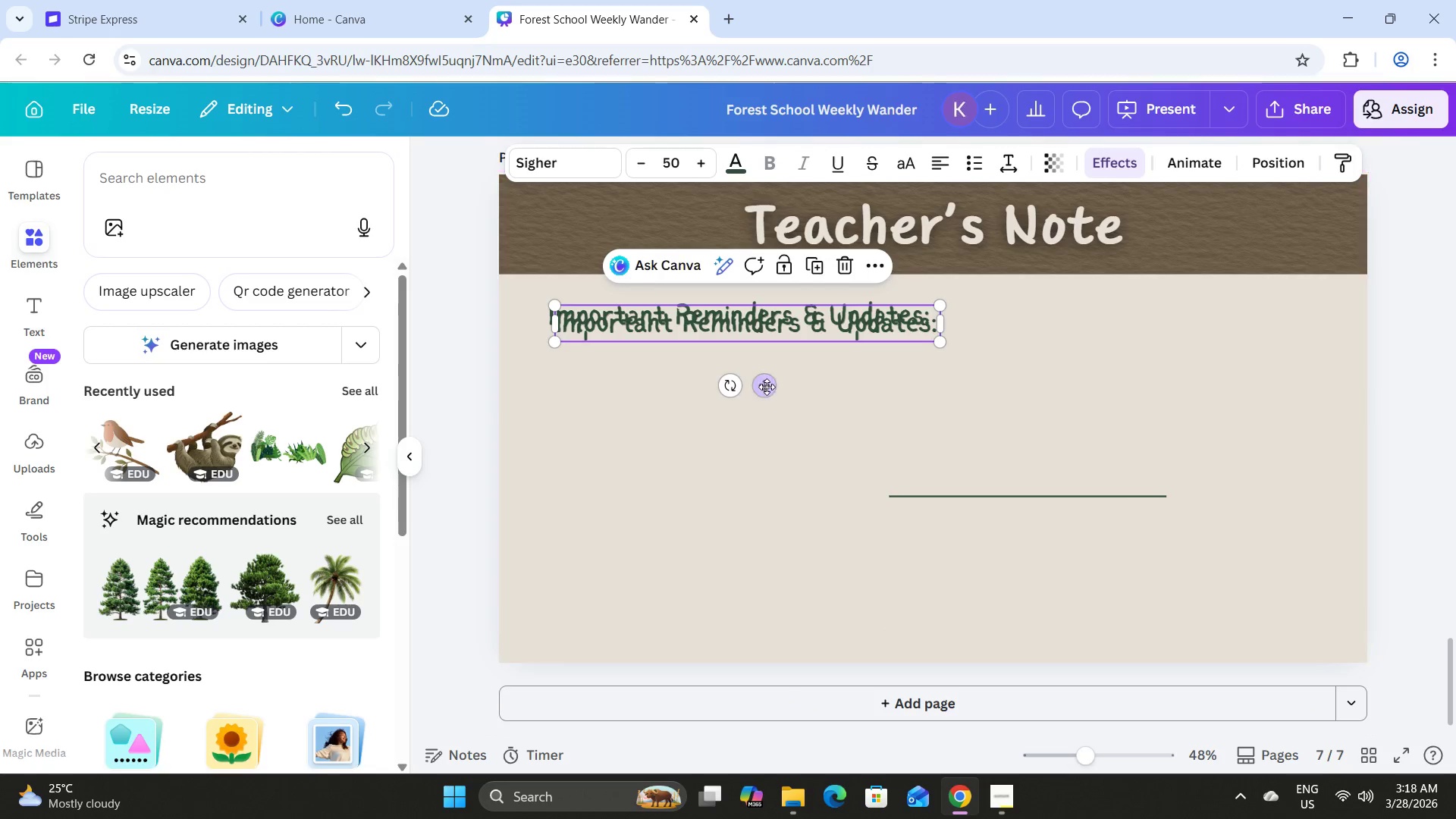 
left_click_drag(start_coordinate=[762, 387], to_coordinate=[752, 434])
 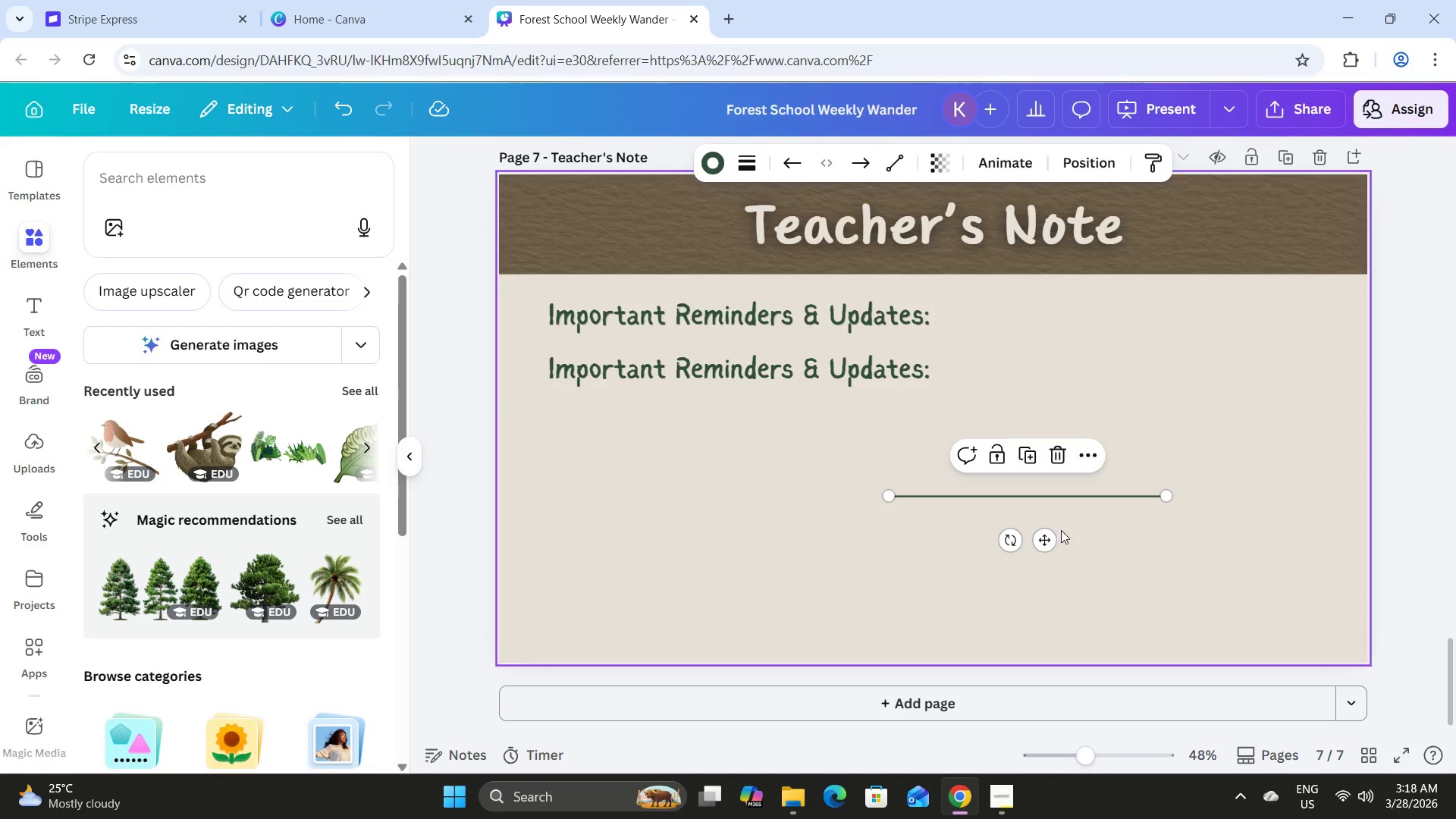 
left_click_drag(start_coordinate=[1053, 543], to_coordinate=[1246, 523])
 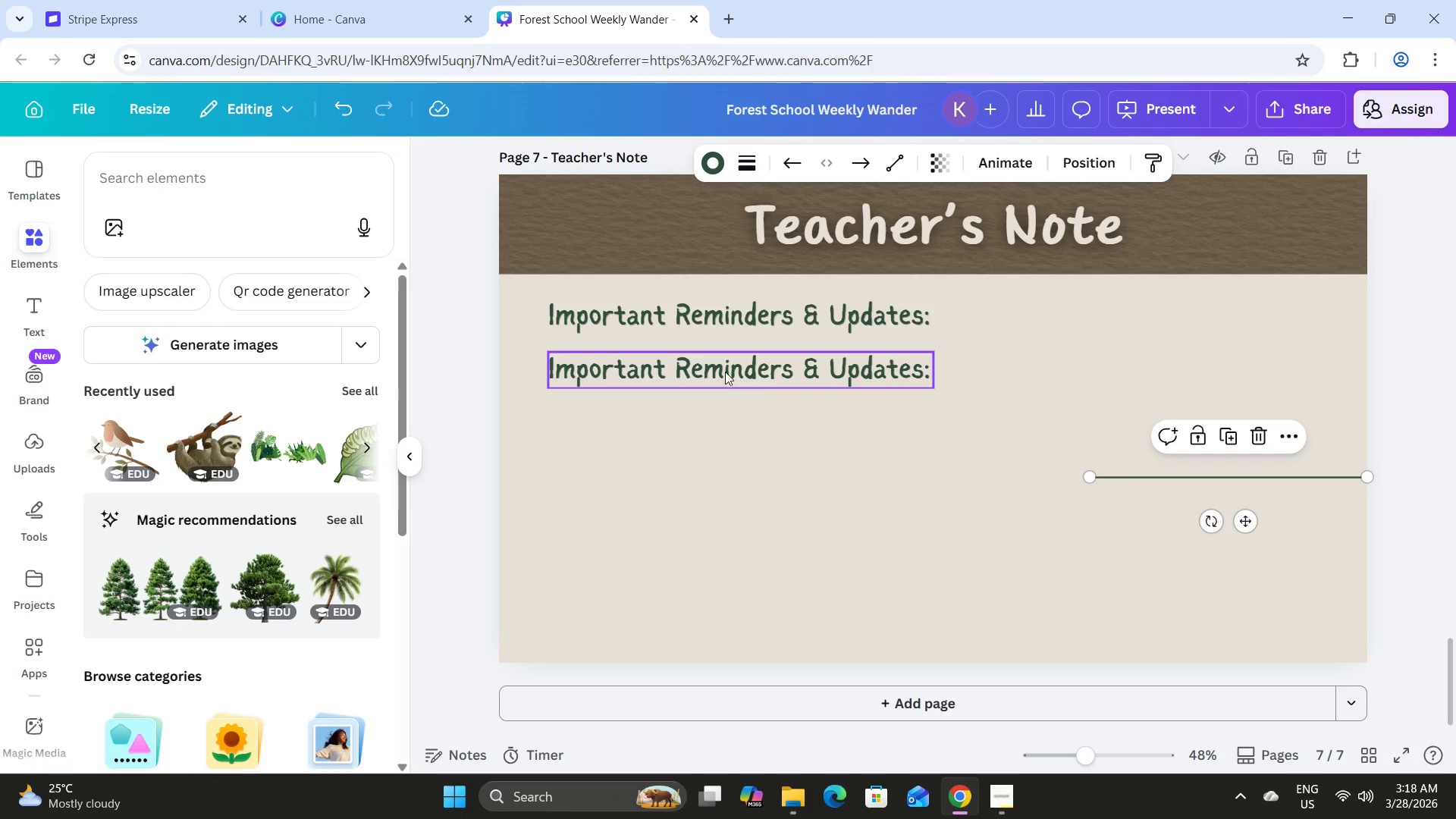 
left_click([708, 365])
 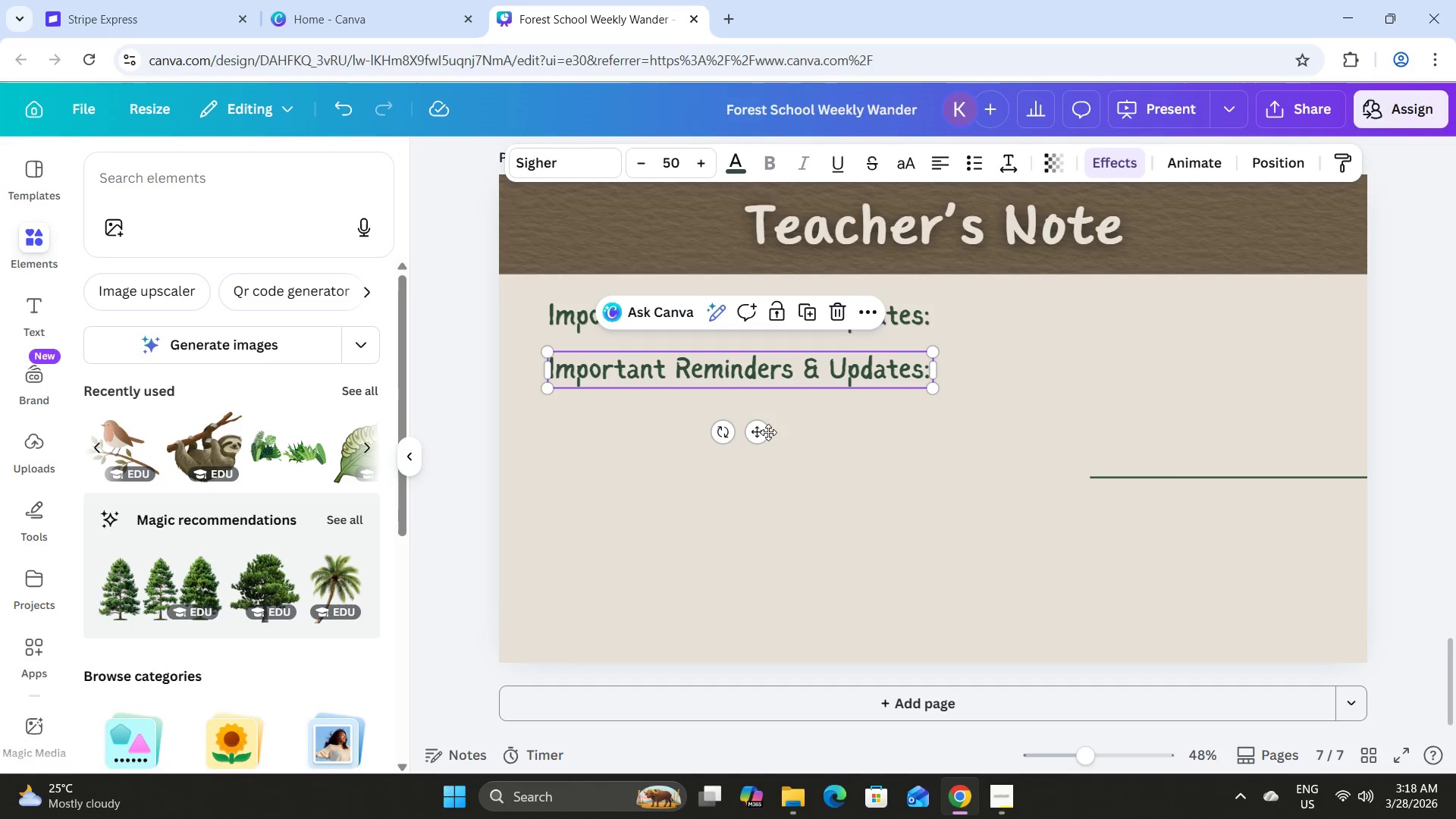 
left_click_drag(start_coordinate=[765, 432], to_coordinate=[767, 441])
 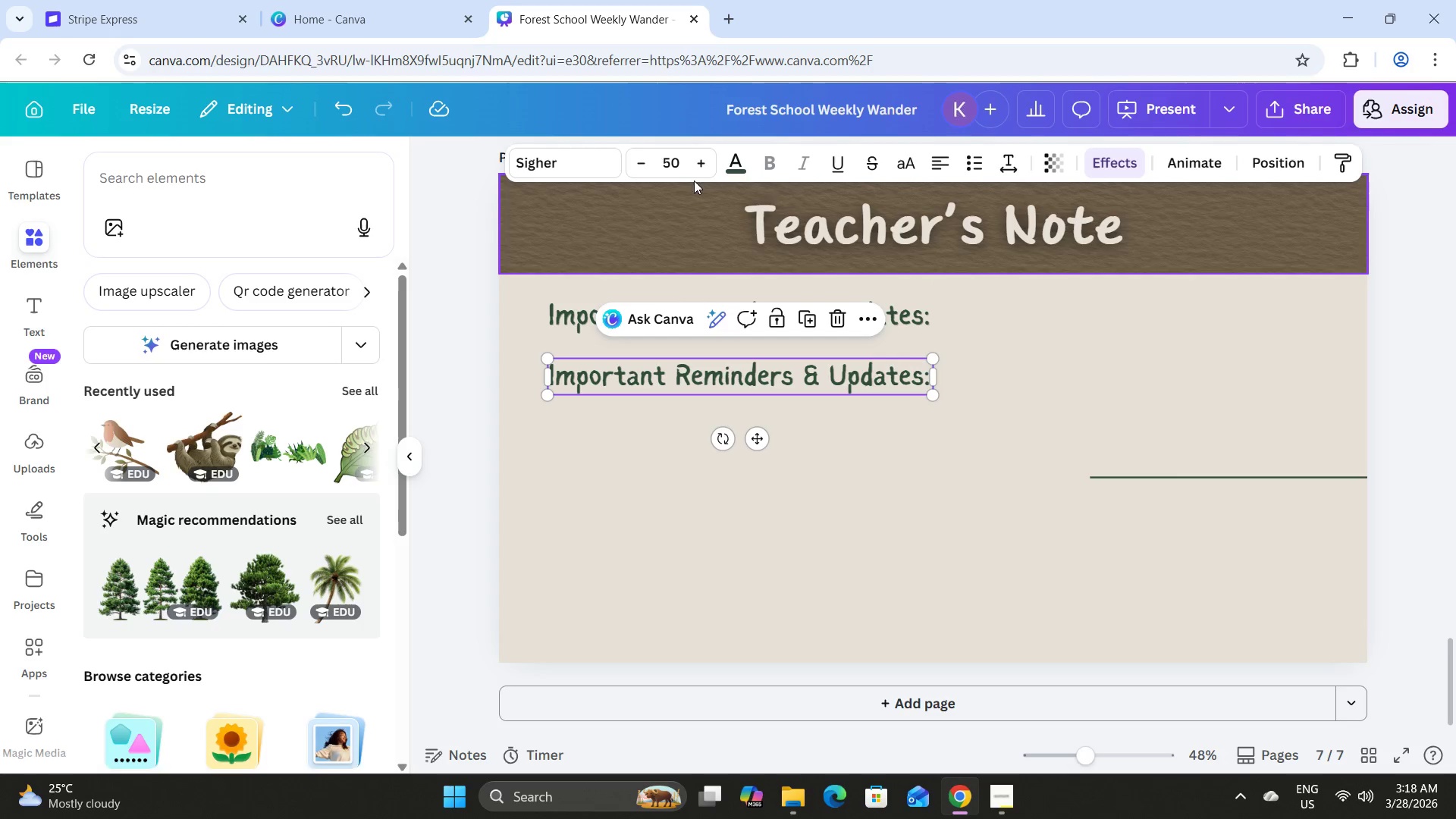 
left_click([677, 165])
 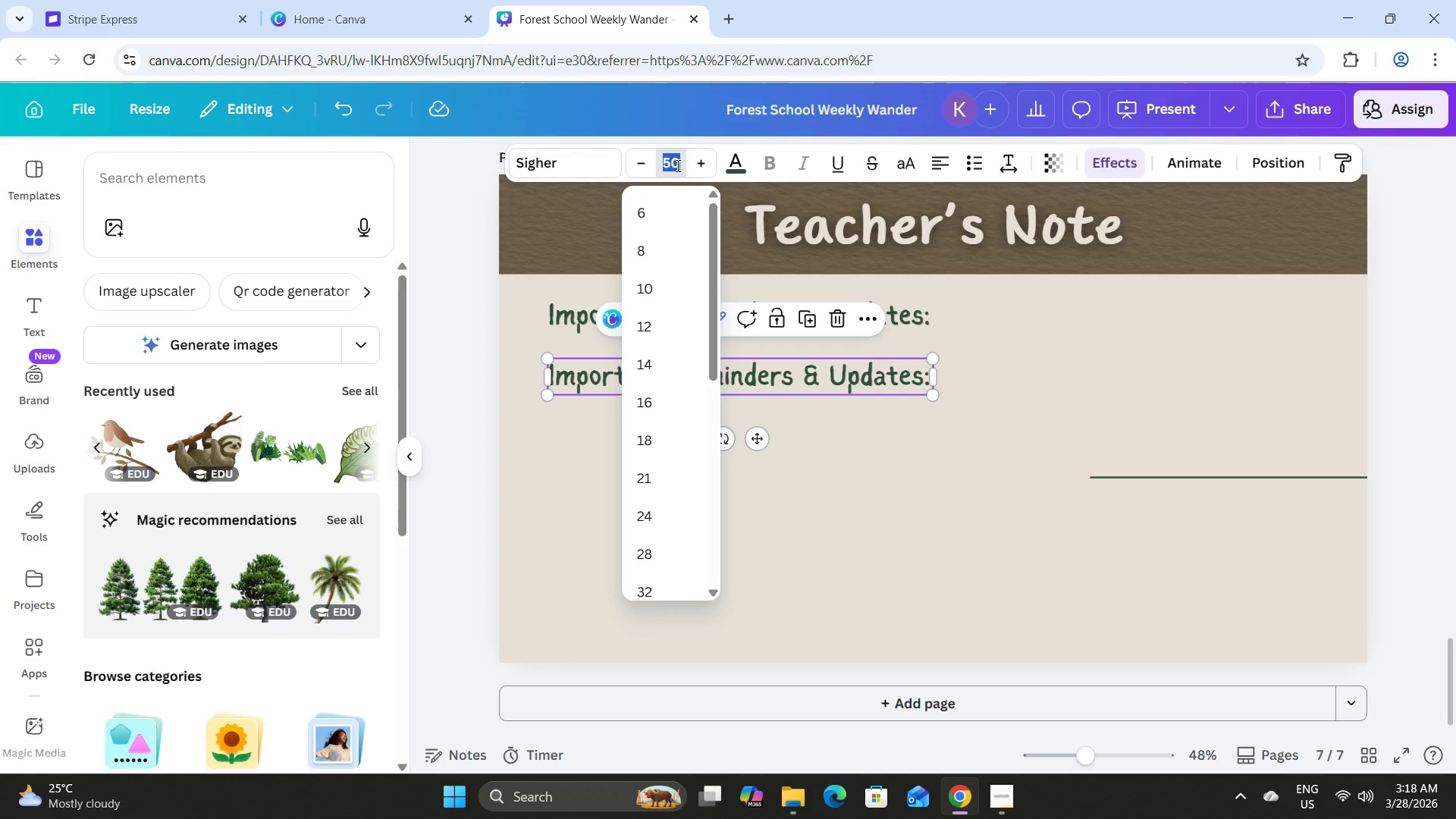 
key(Numpad4)
 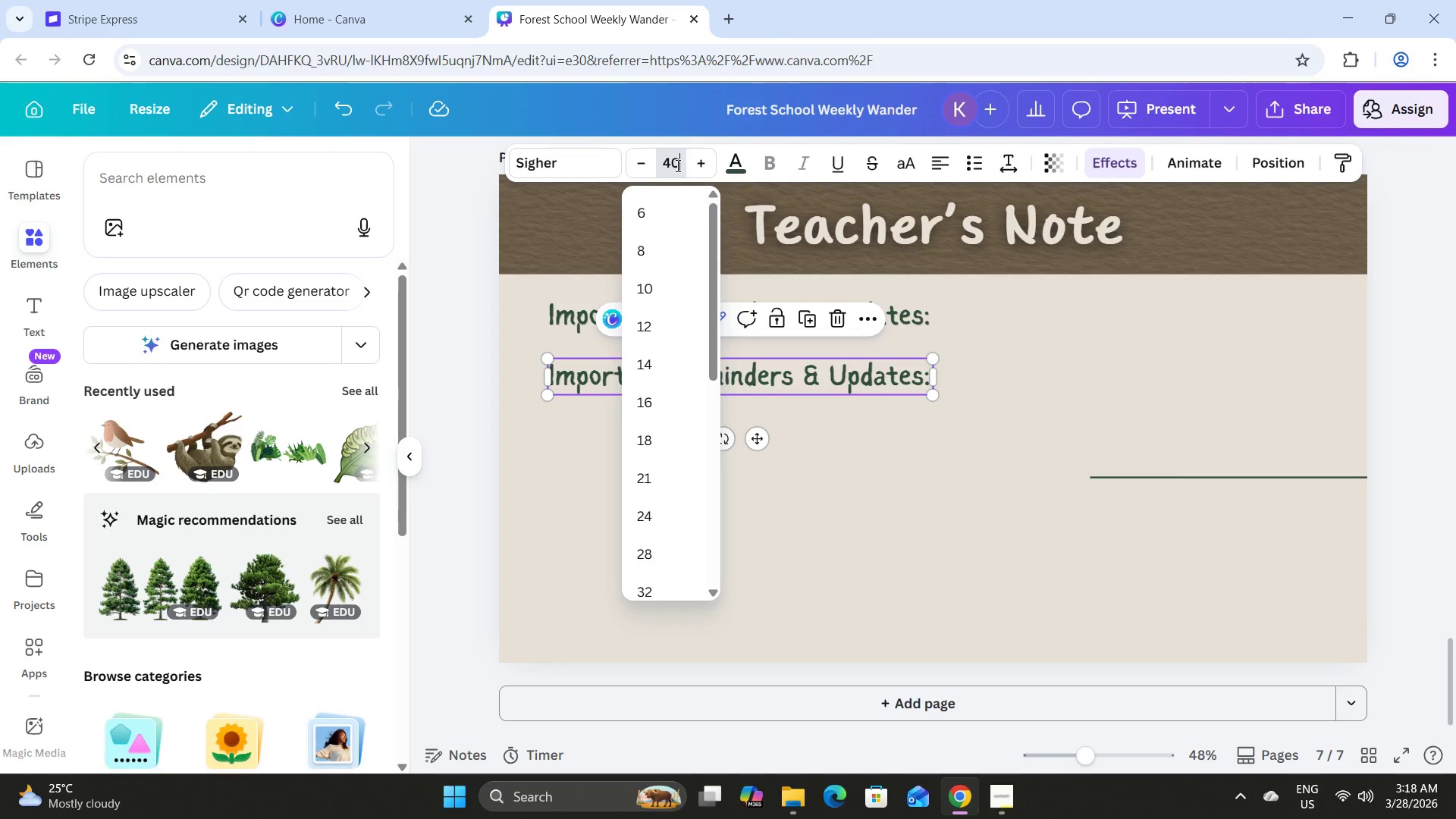 
key(Numpad0)
 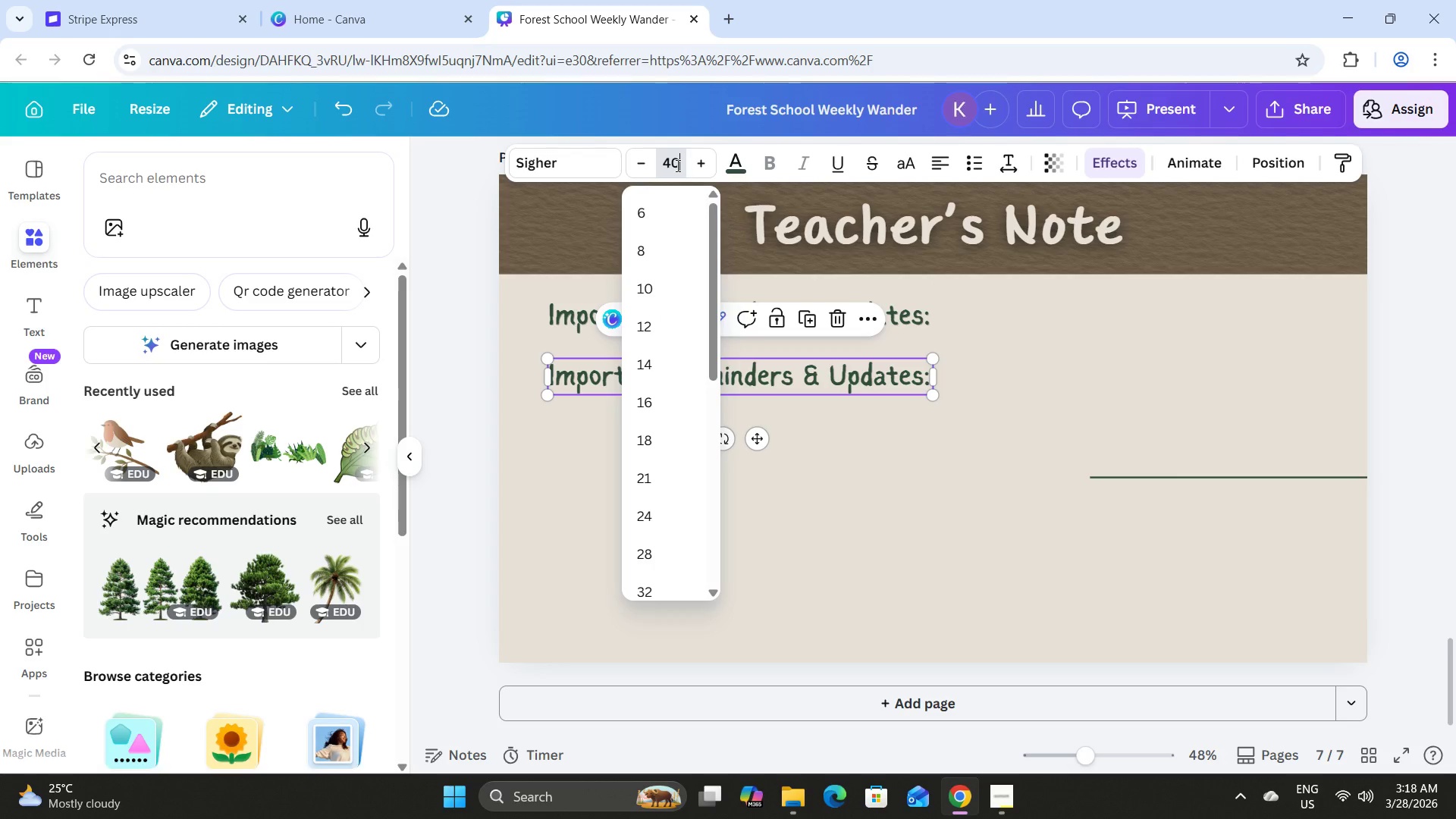 
key(NumpadEnter)
 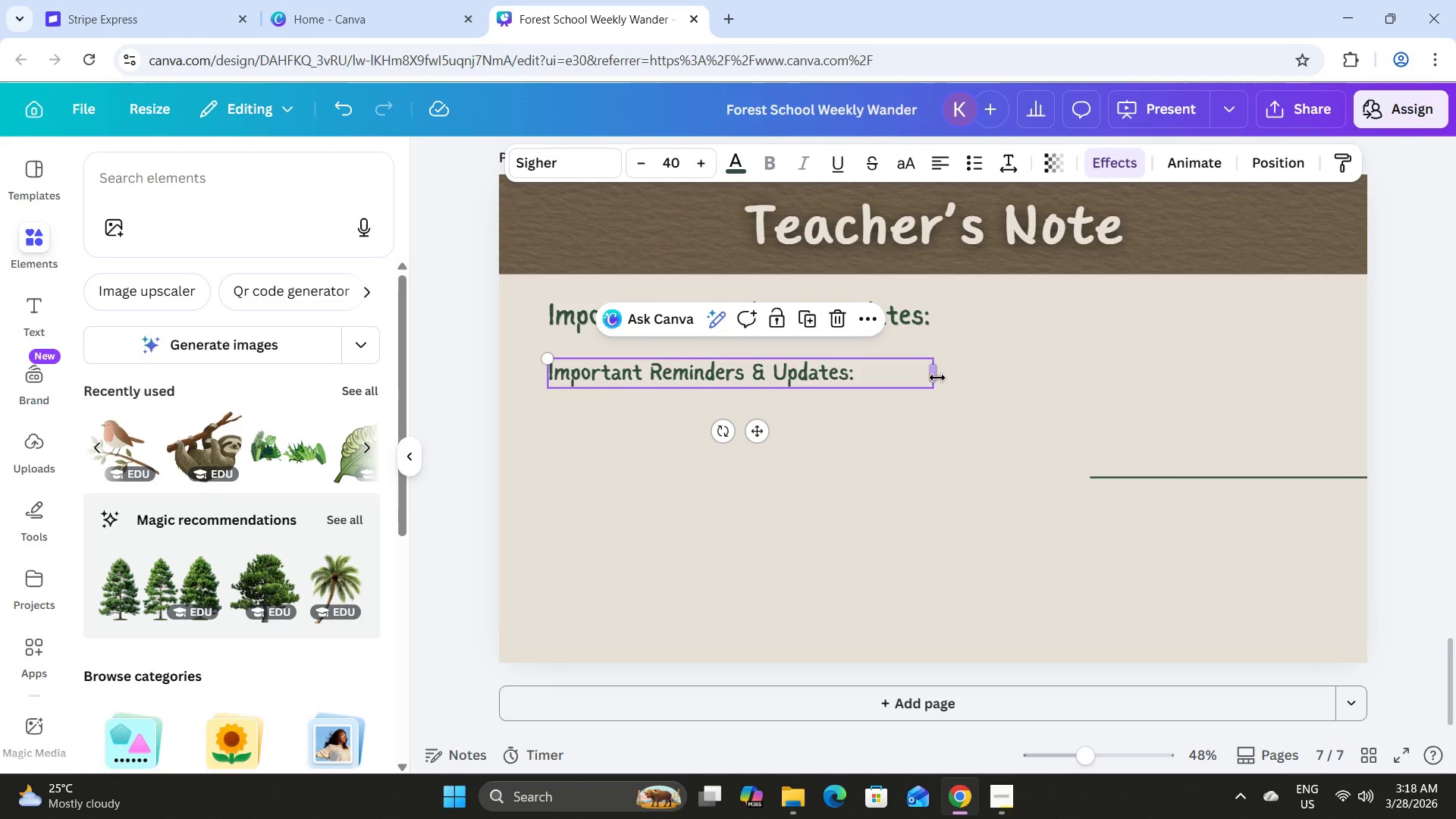 
left_click_drag(start_coordinate=[941, 378], to_coordinate=[1040, 382])
 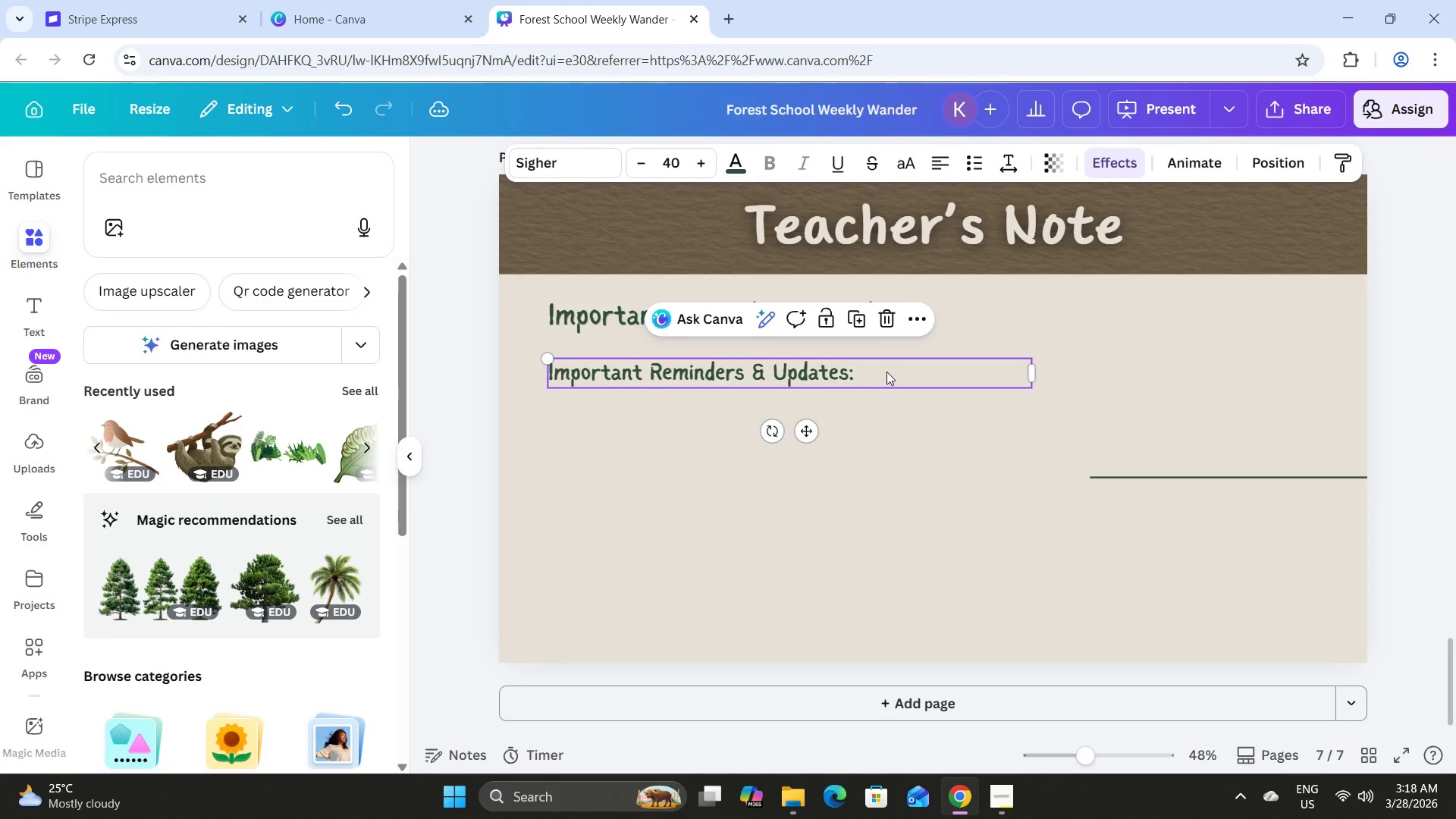 
left_click([884, 371])
 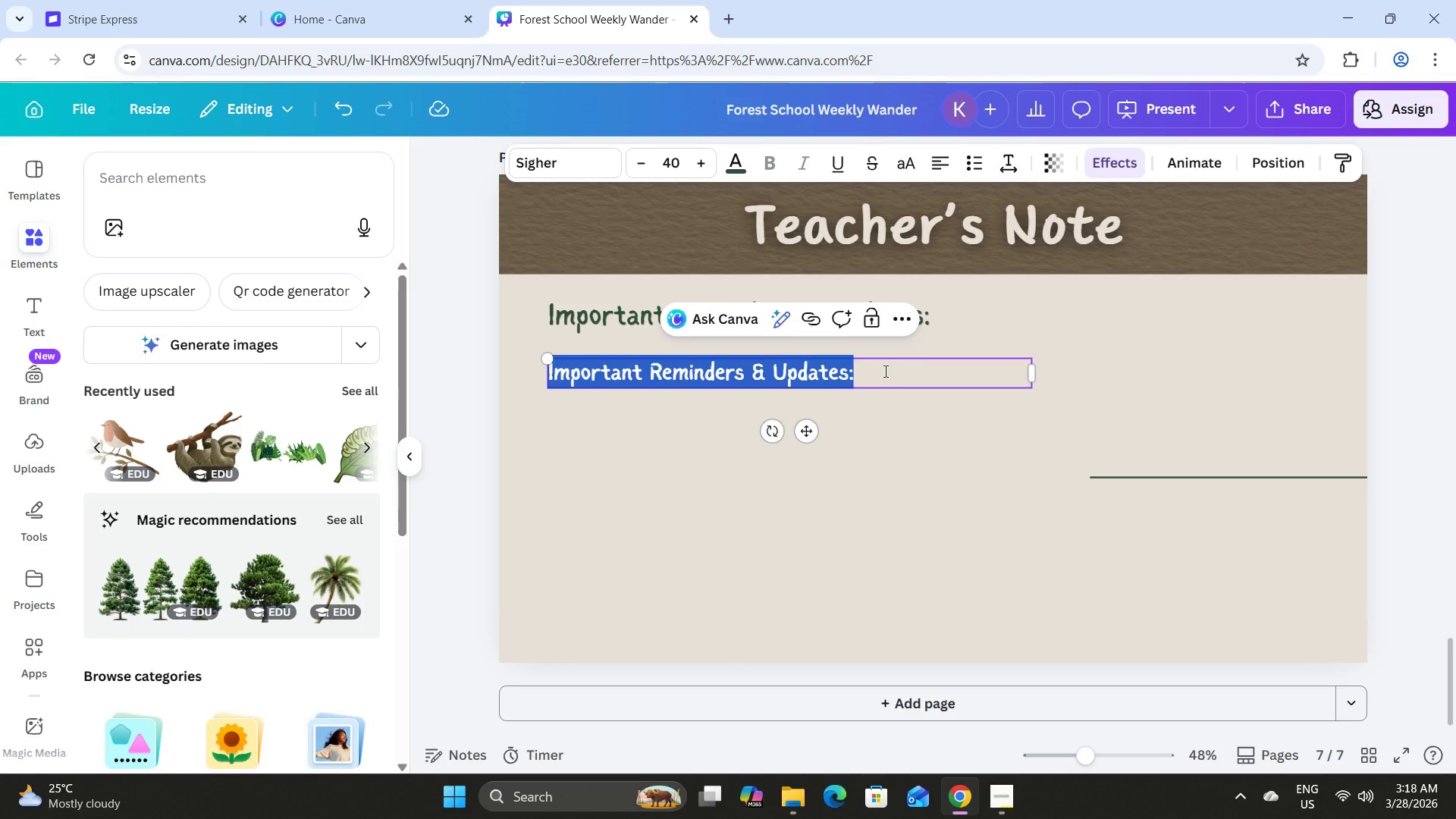 
hold_key(key=ShiftLeft, duration=0.59)
 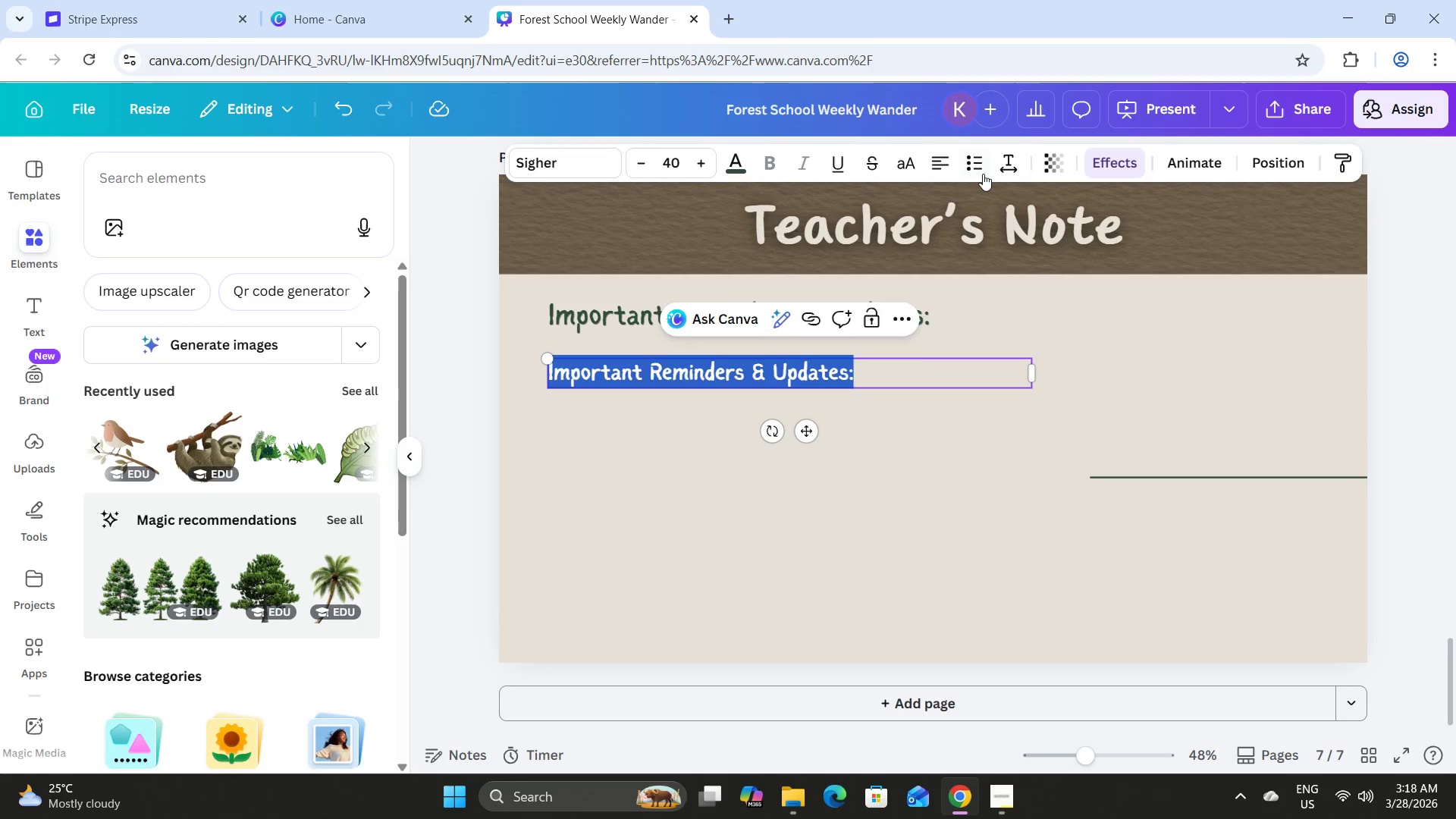 
left_click([981, 168])
 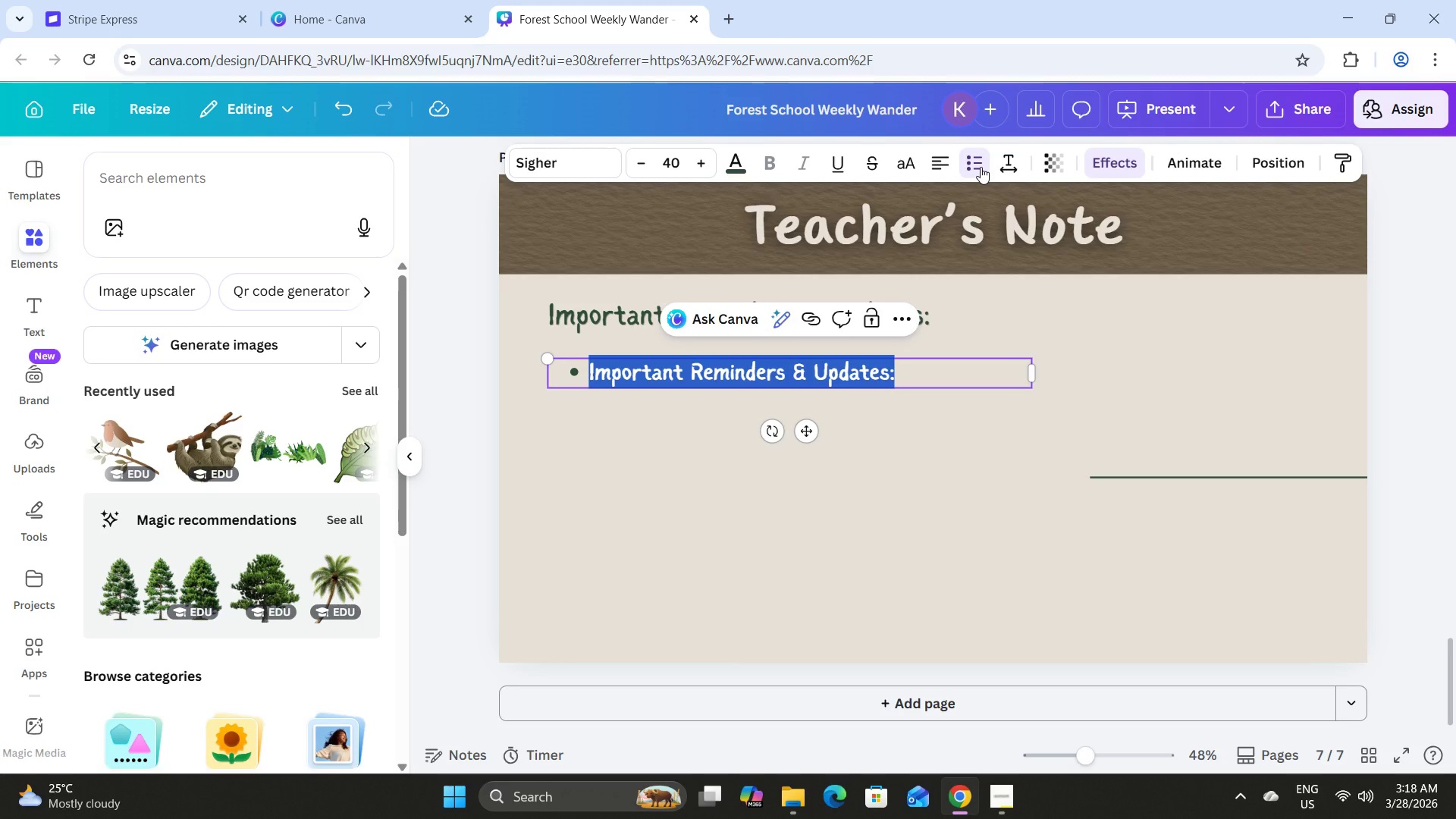 
type(Add your announcements here.)
 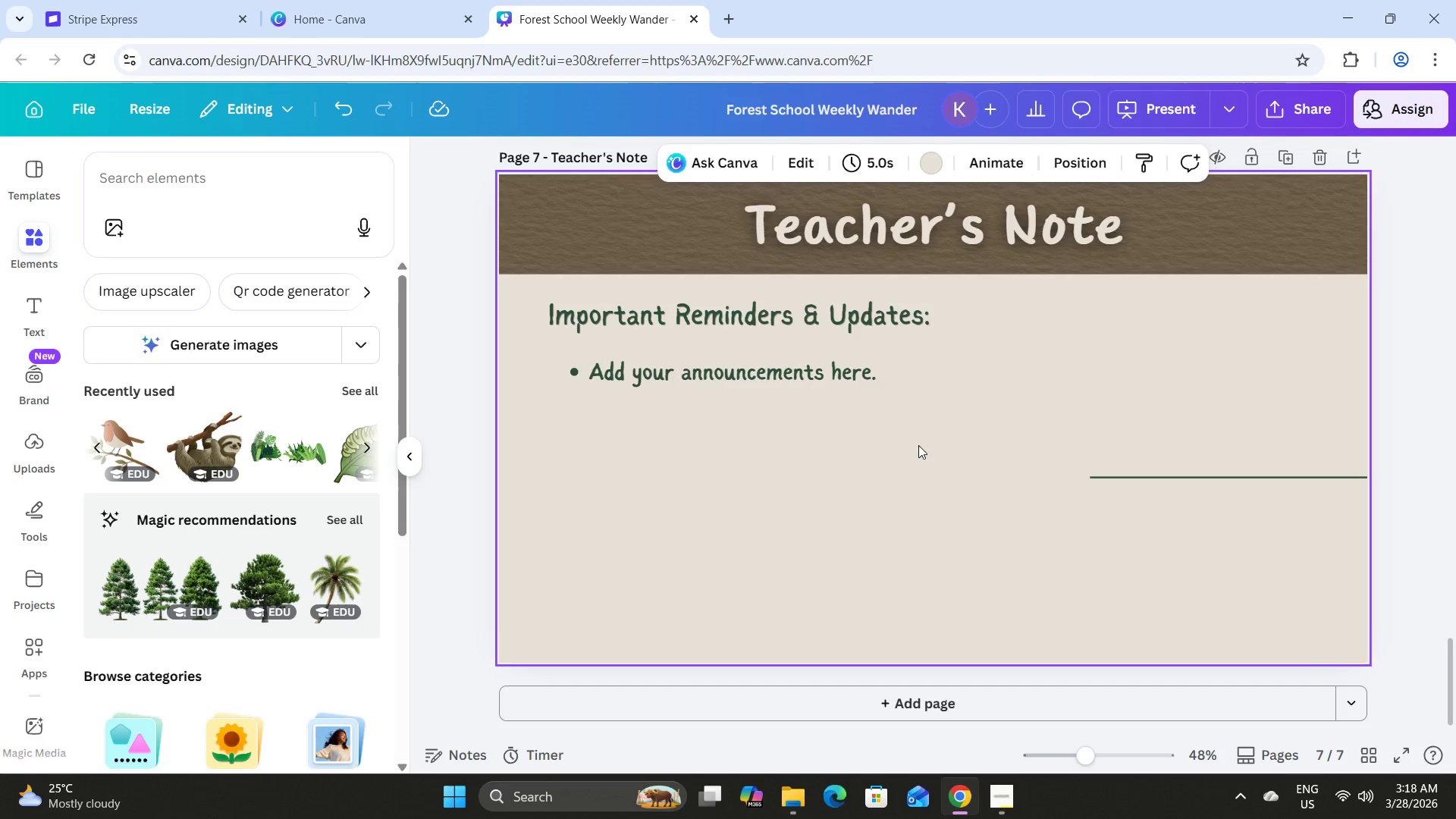 
double_click([814, 368])
 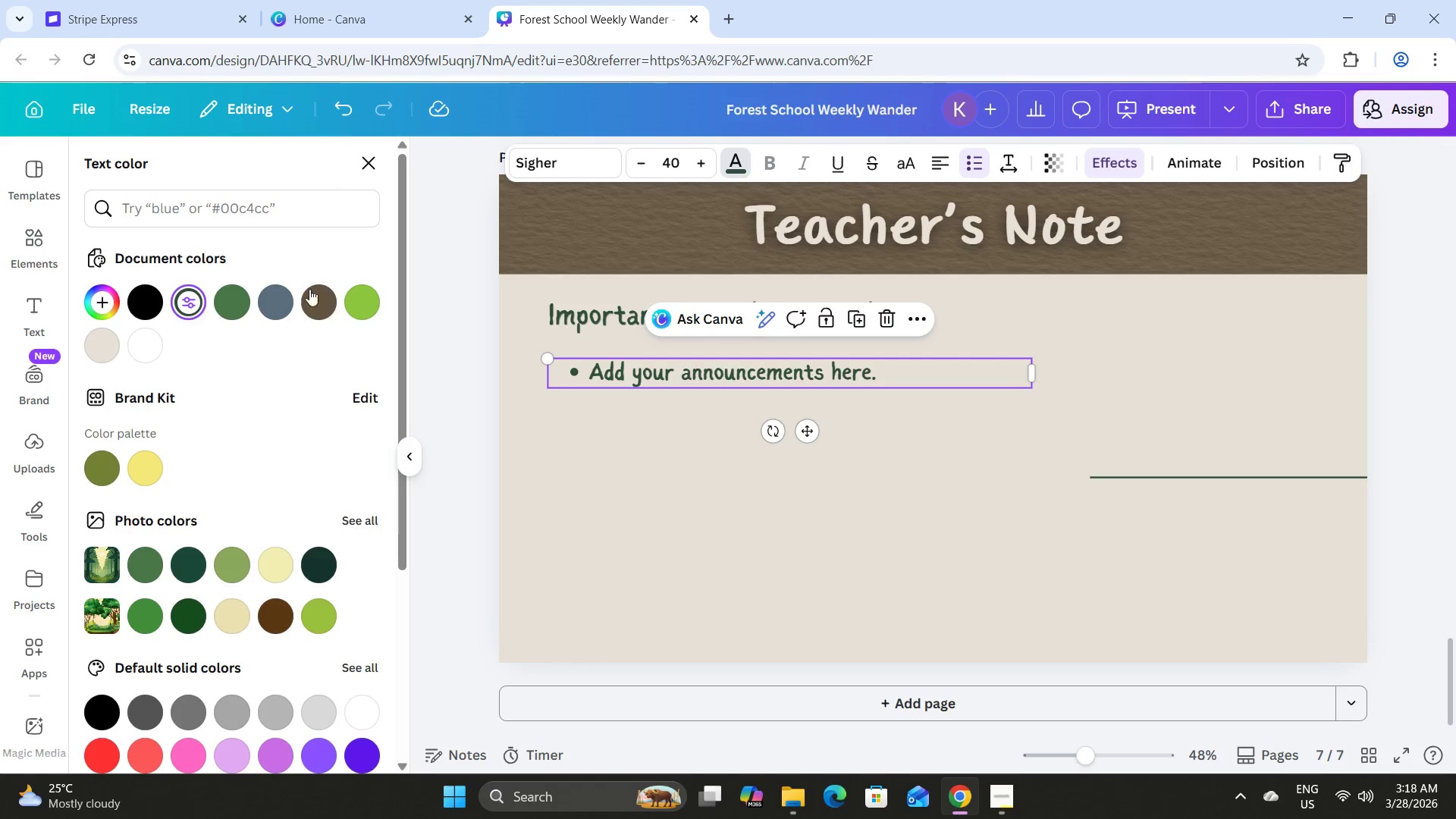 
left_click([215, 300])
 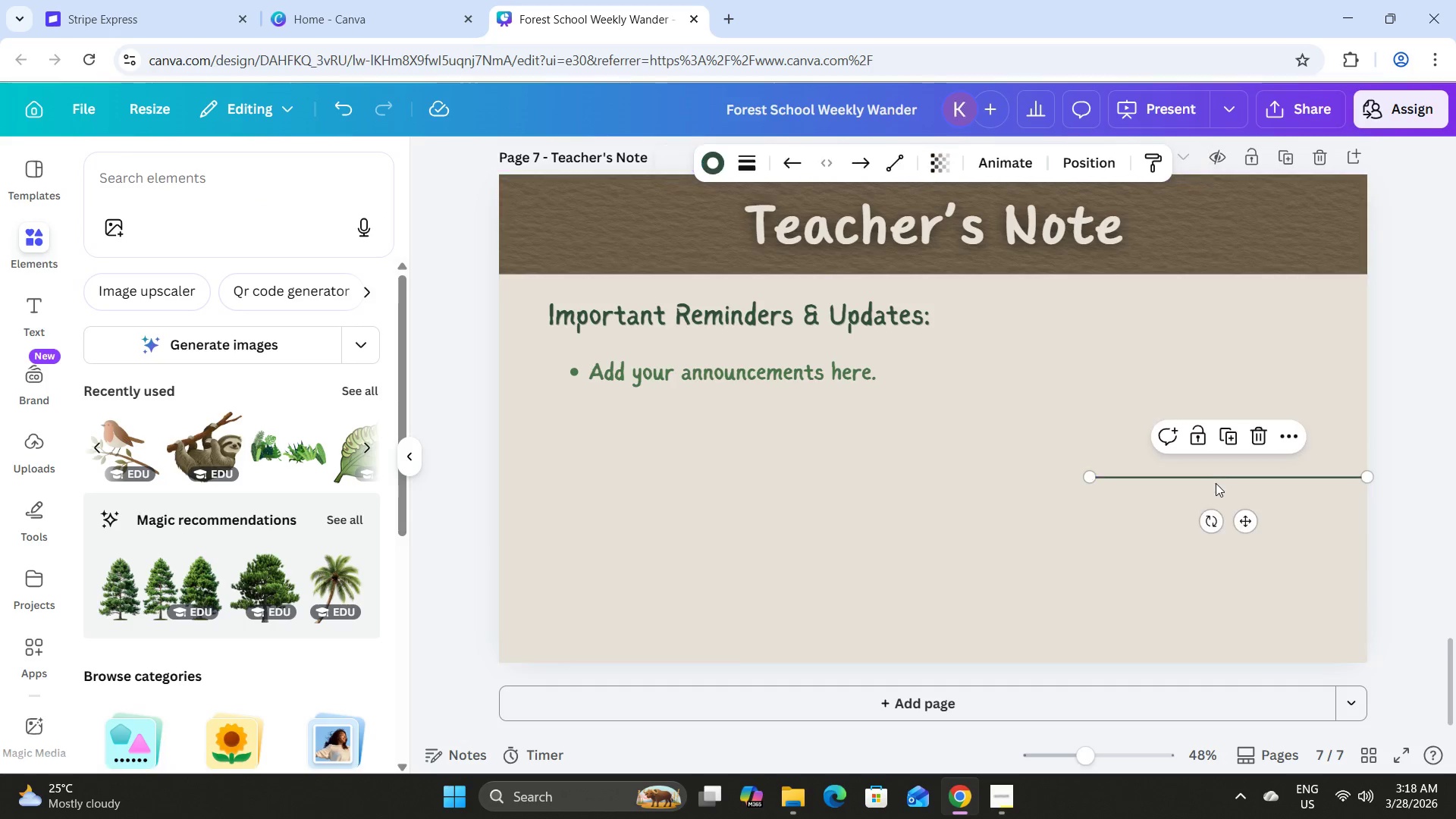 
left_click_drag(start_coordinate=[1248, 522], to_coordinate=[726, 444])
 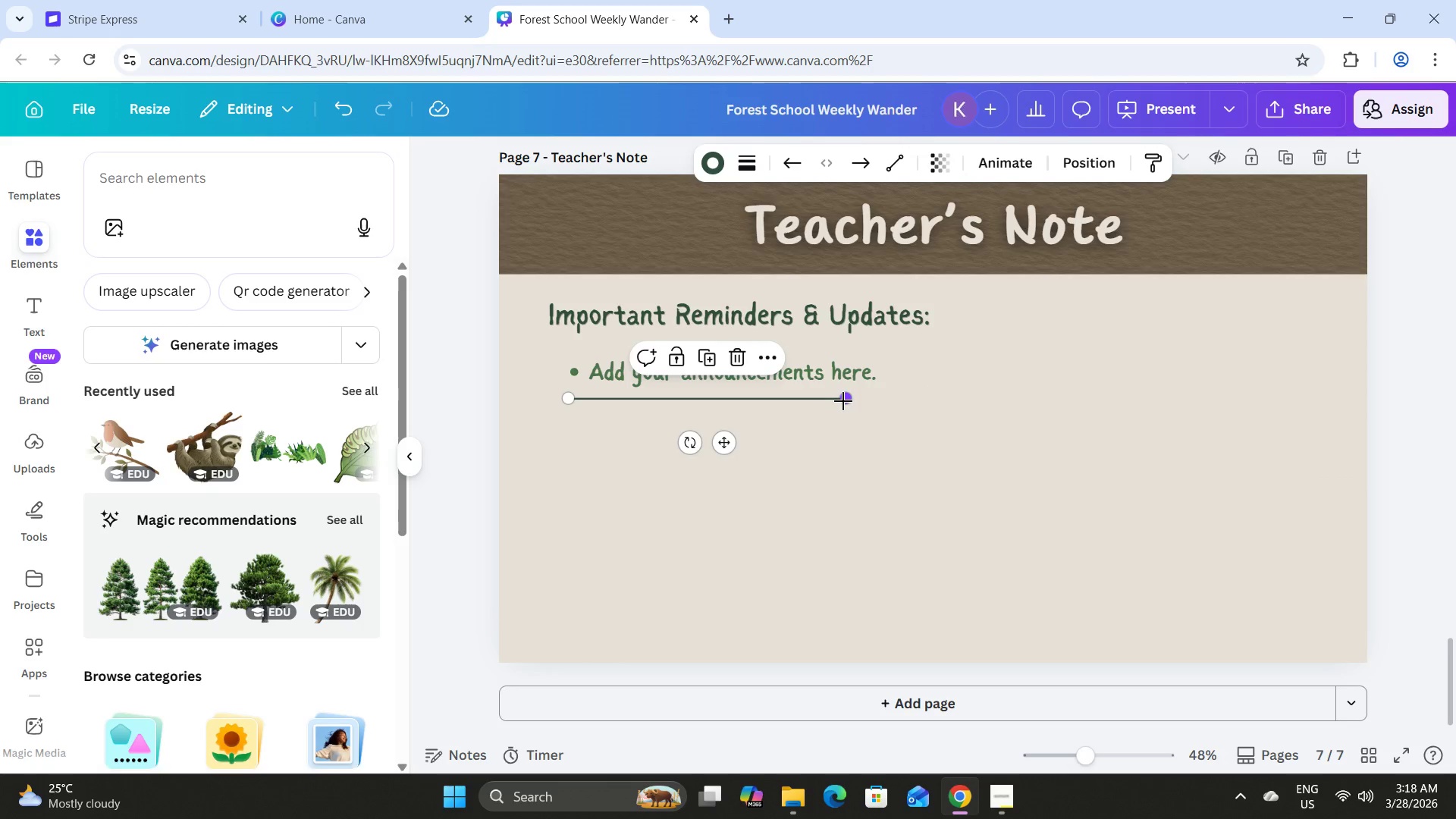 
left_click_drag(start_coordinate=[844, 400], to_coordinate=[1101, 394])
 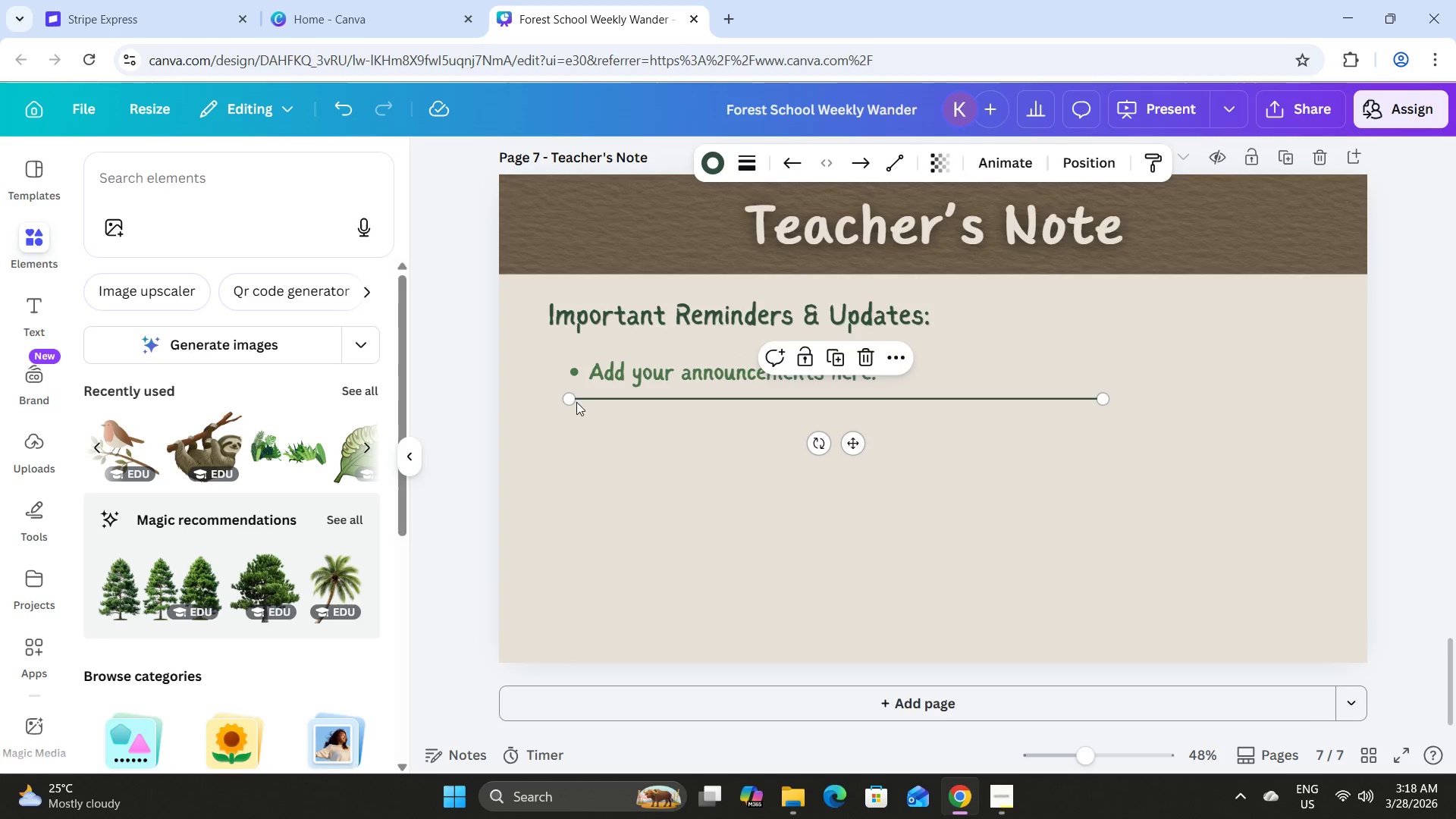 
left_click_drag(start_coordinate=[570, 400], to_coordinate=[570, 406])
 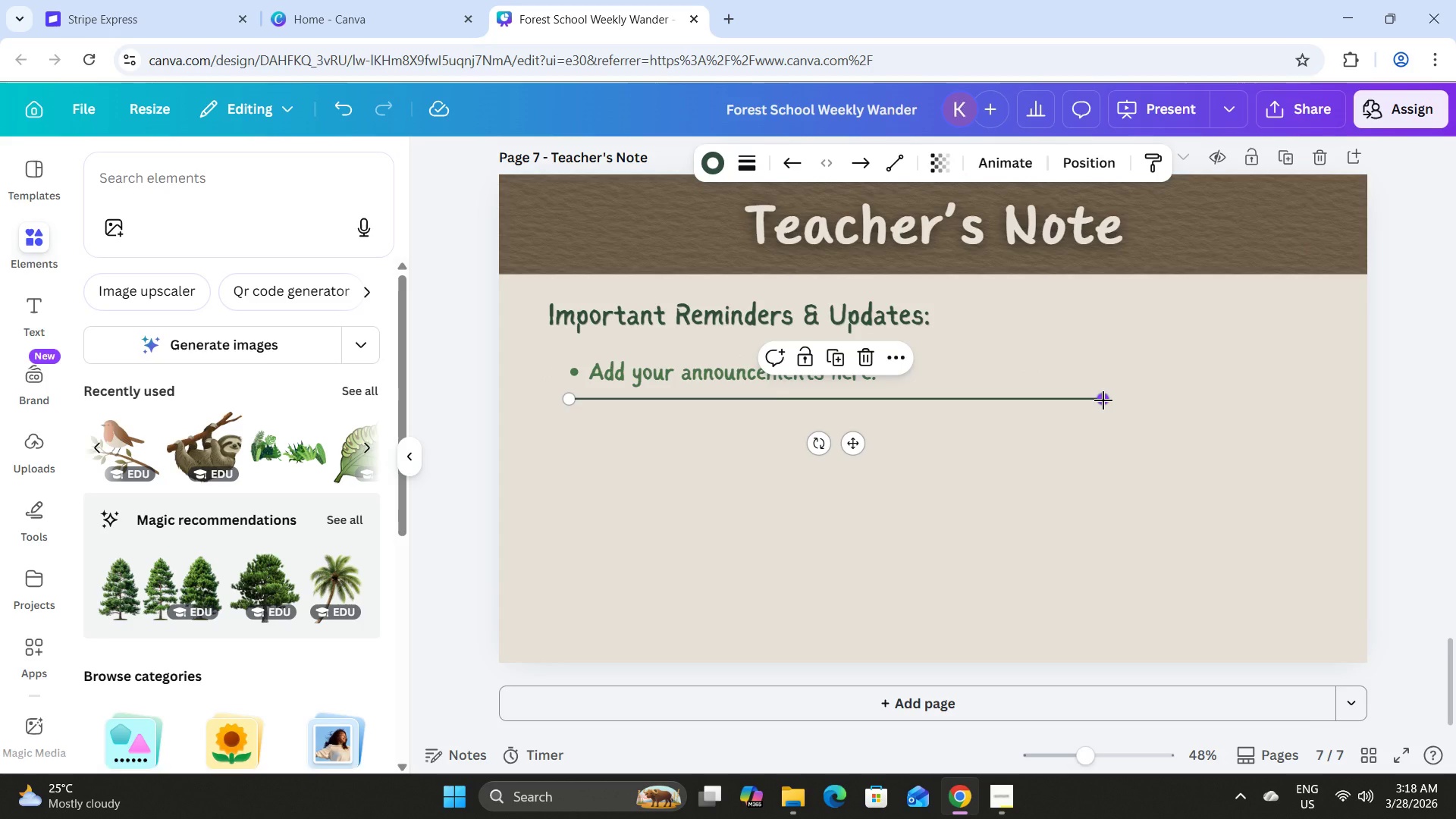 
left_click([1103, 400])
 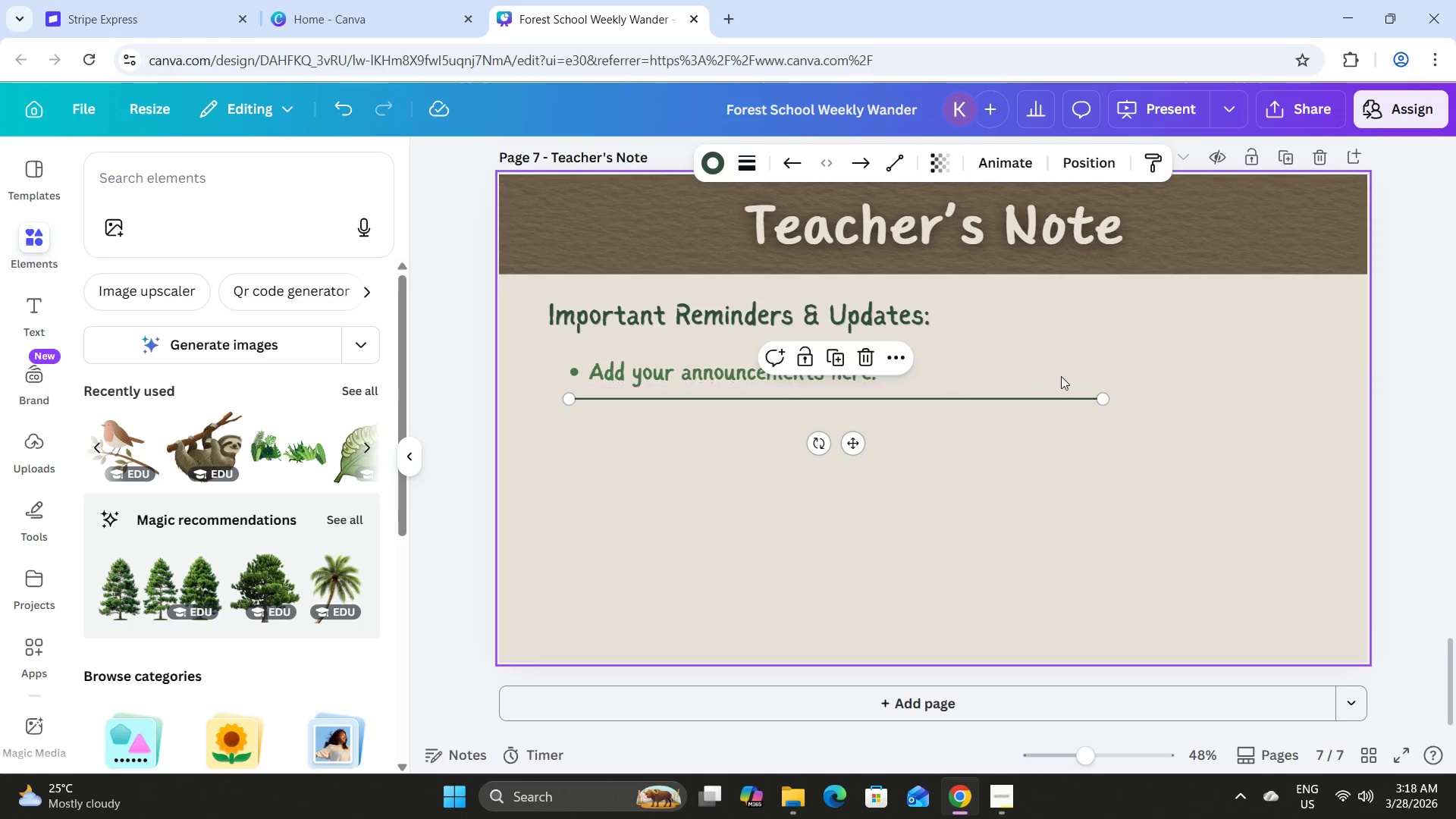 
left_click([1066, 378])
 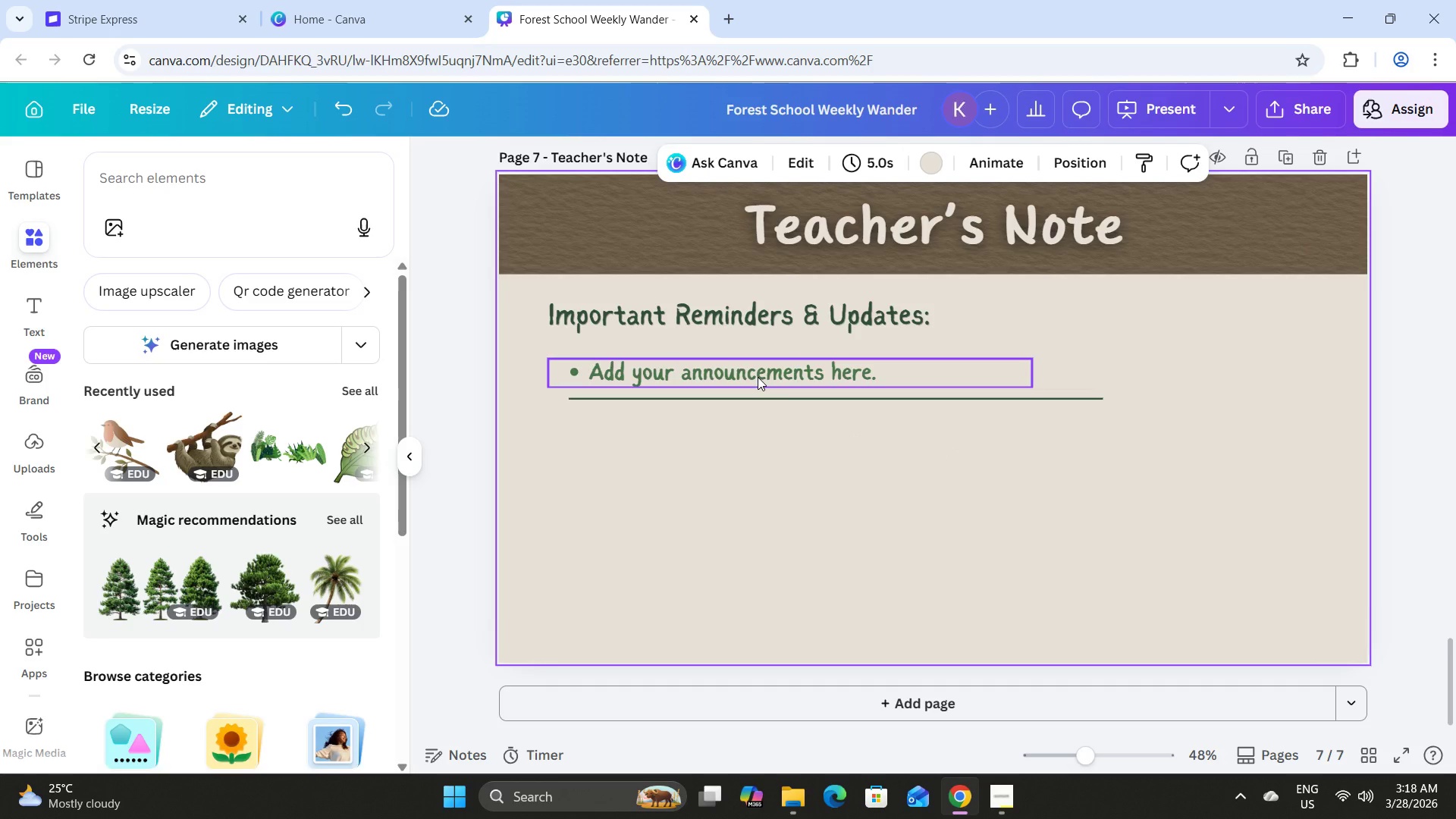 
left_click([758, 377])
 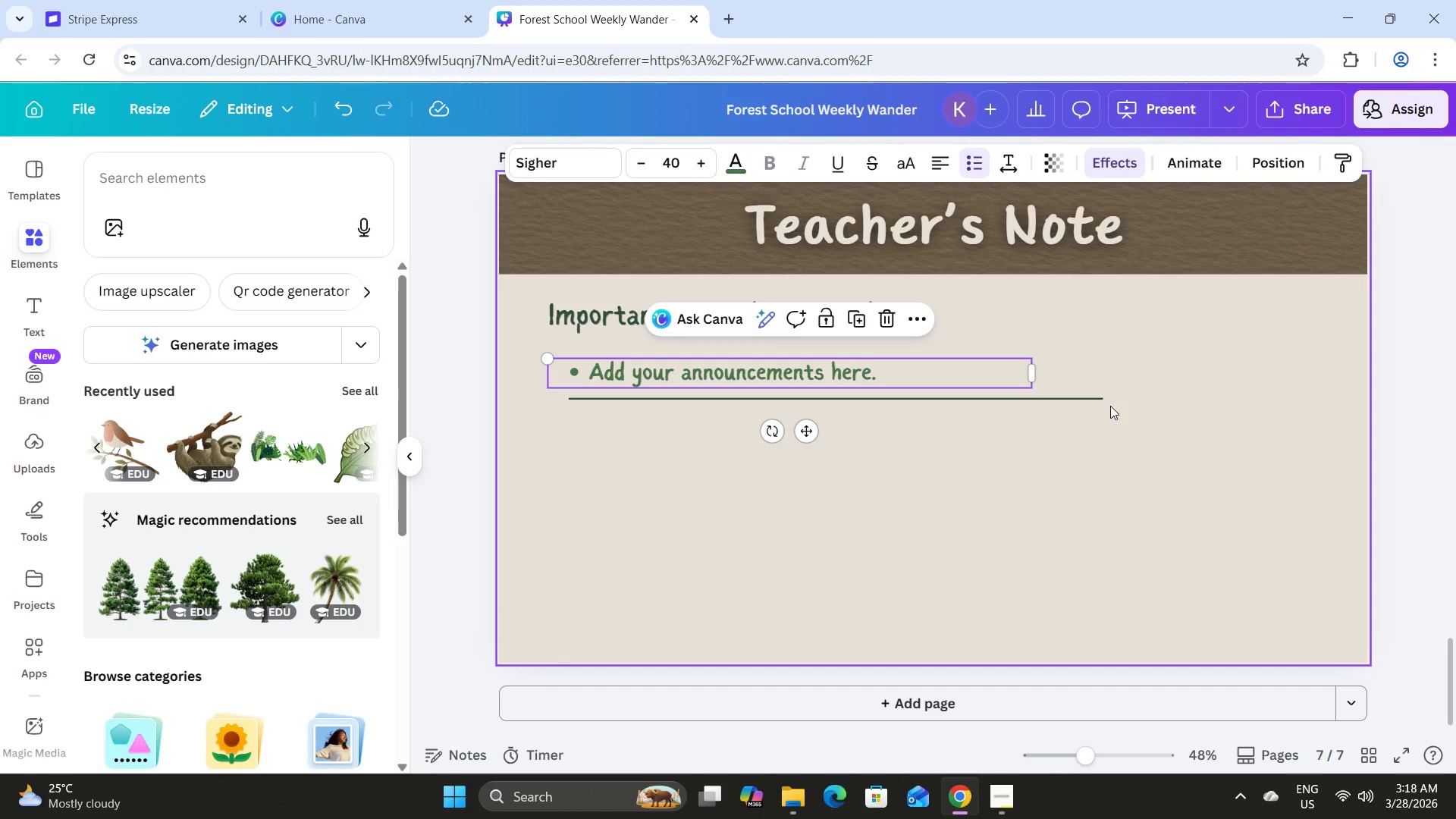 
key(ArrowDown)
 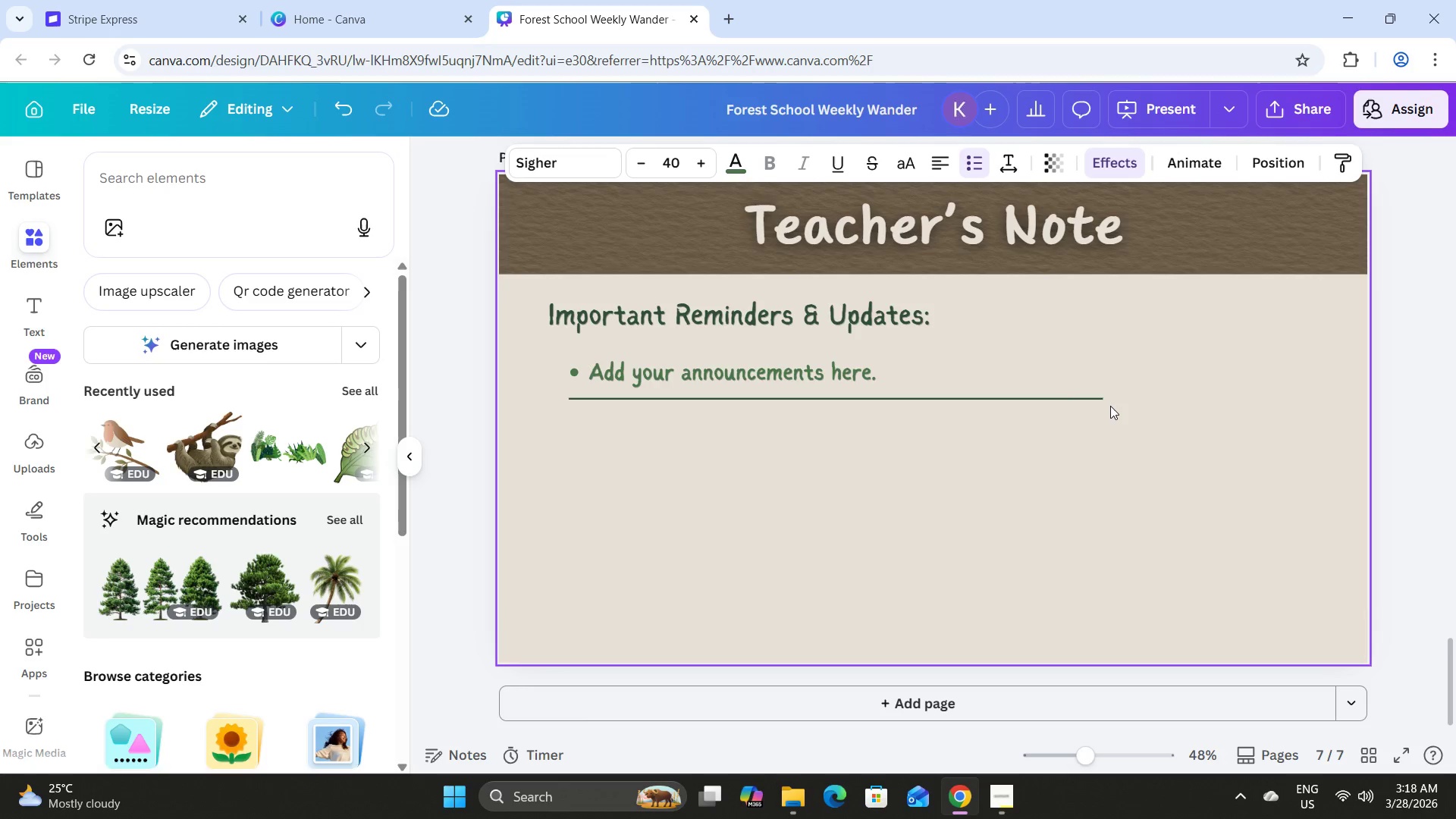 
key(ArrowDown)
 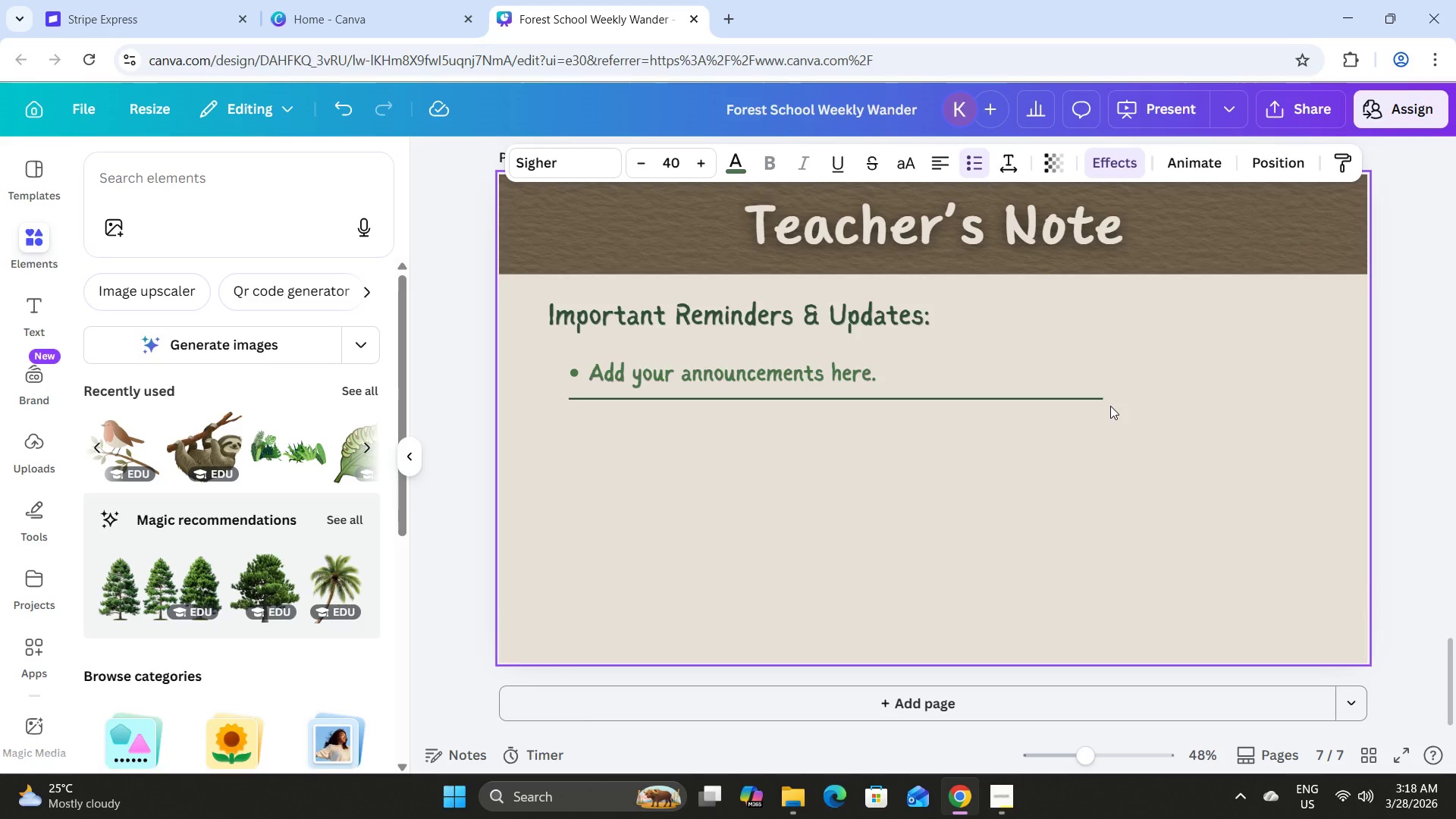 
key(ArrowDown)
 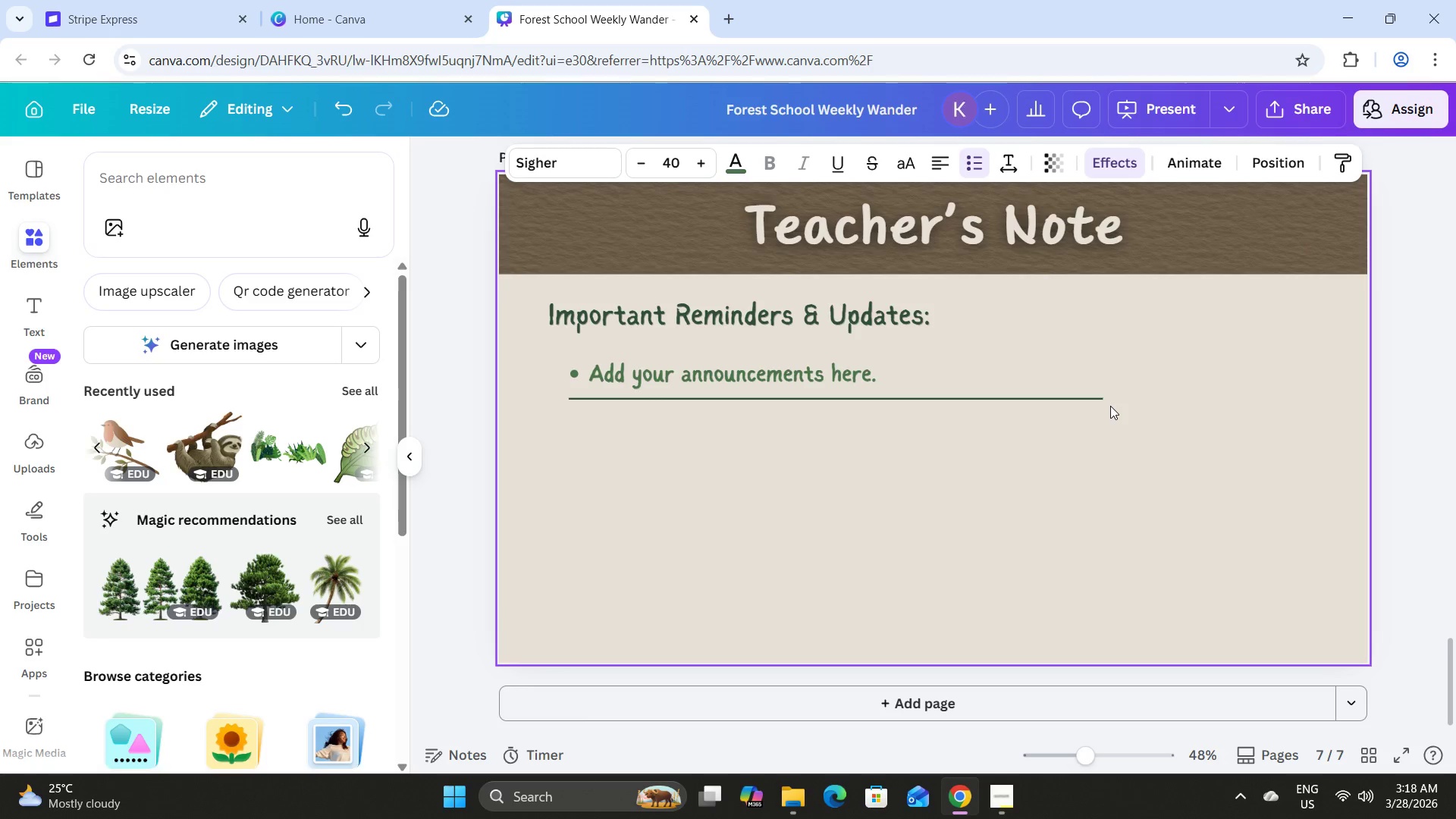 
key(ArrowDown)
 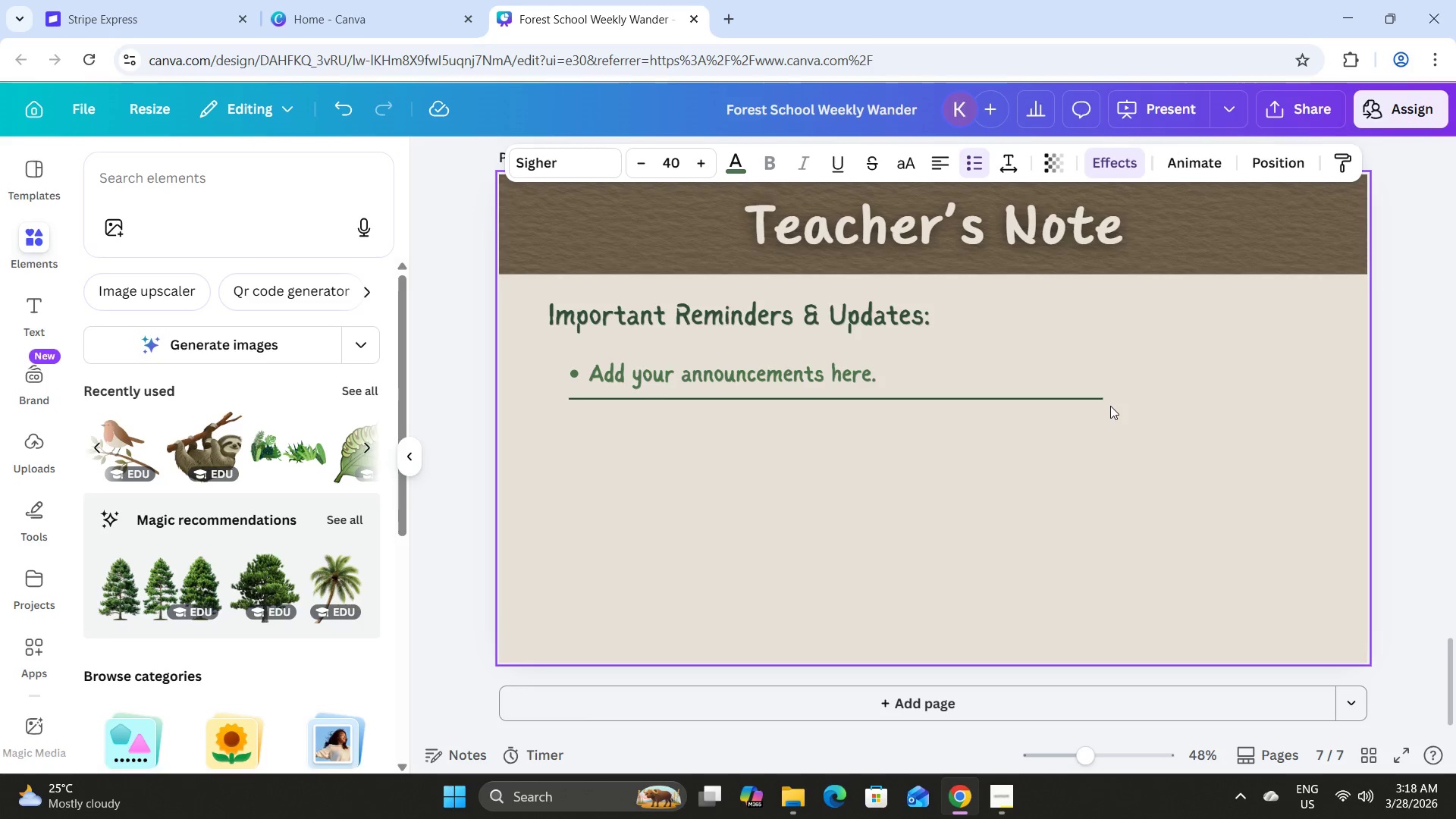 
key(ArrowDown)
 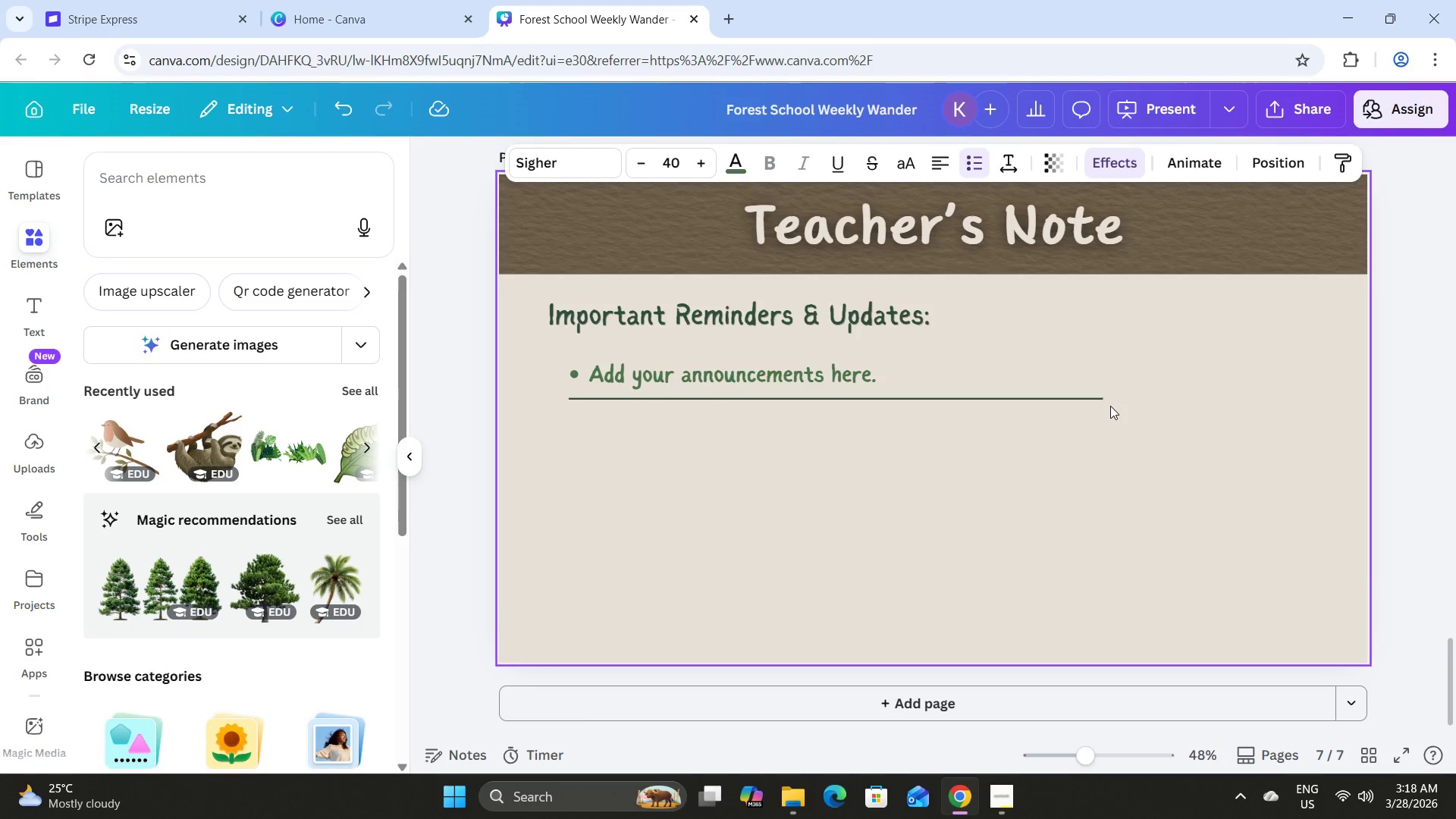 
key(ArrowDown)
 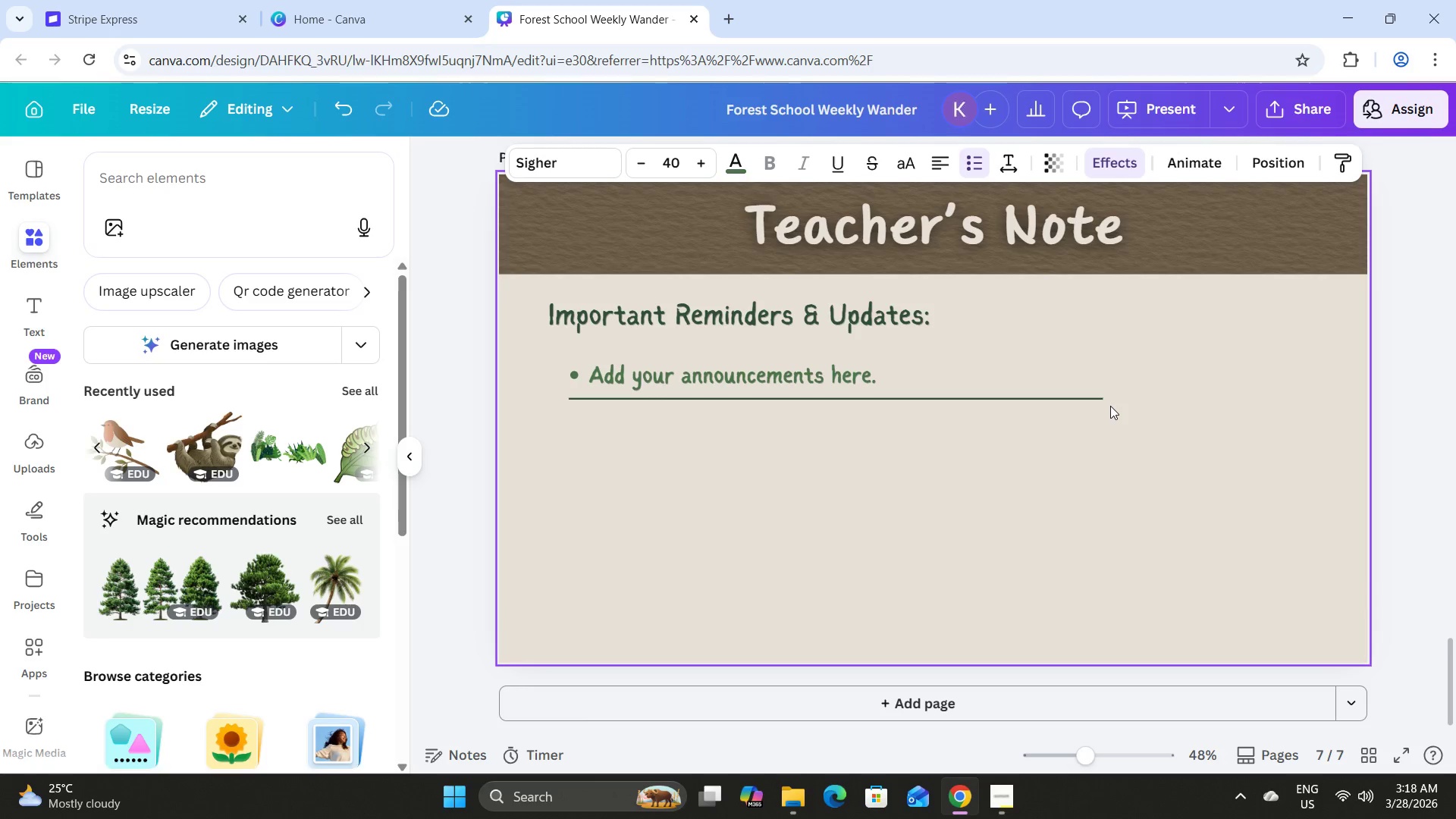 
key(ArrowDown)
 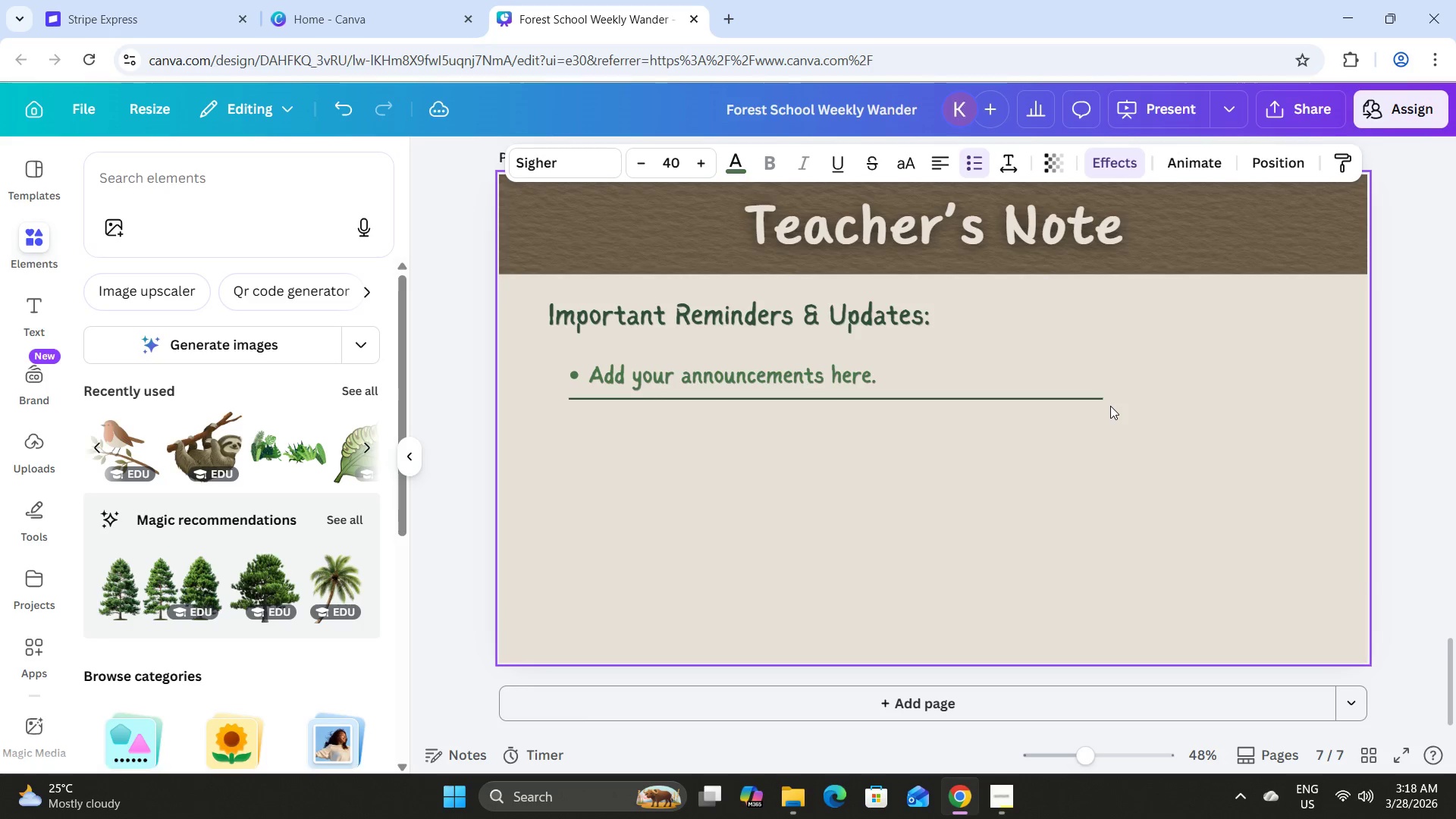 
key(ArrowDown)
 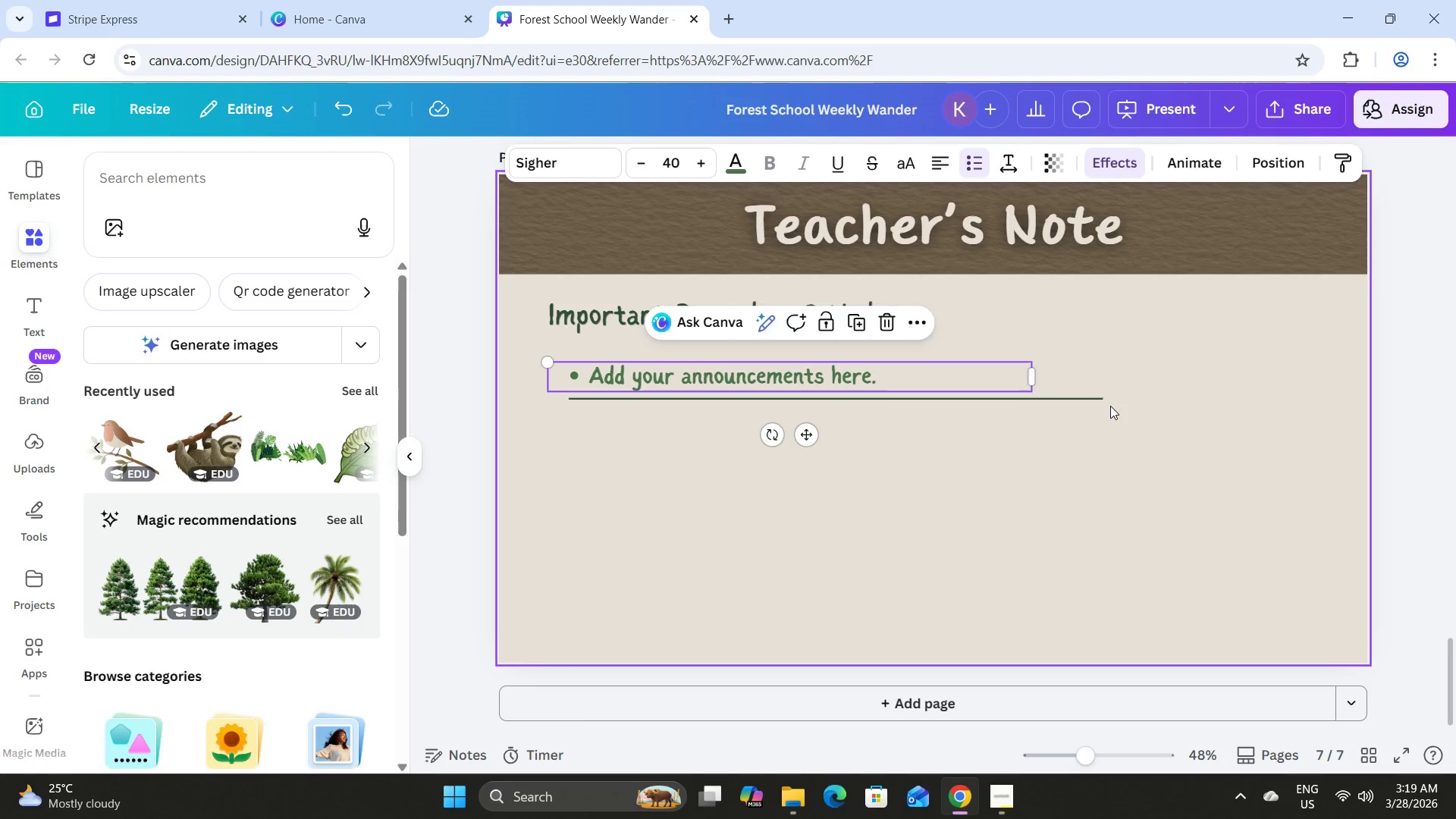 
key(ArrowDown)
 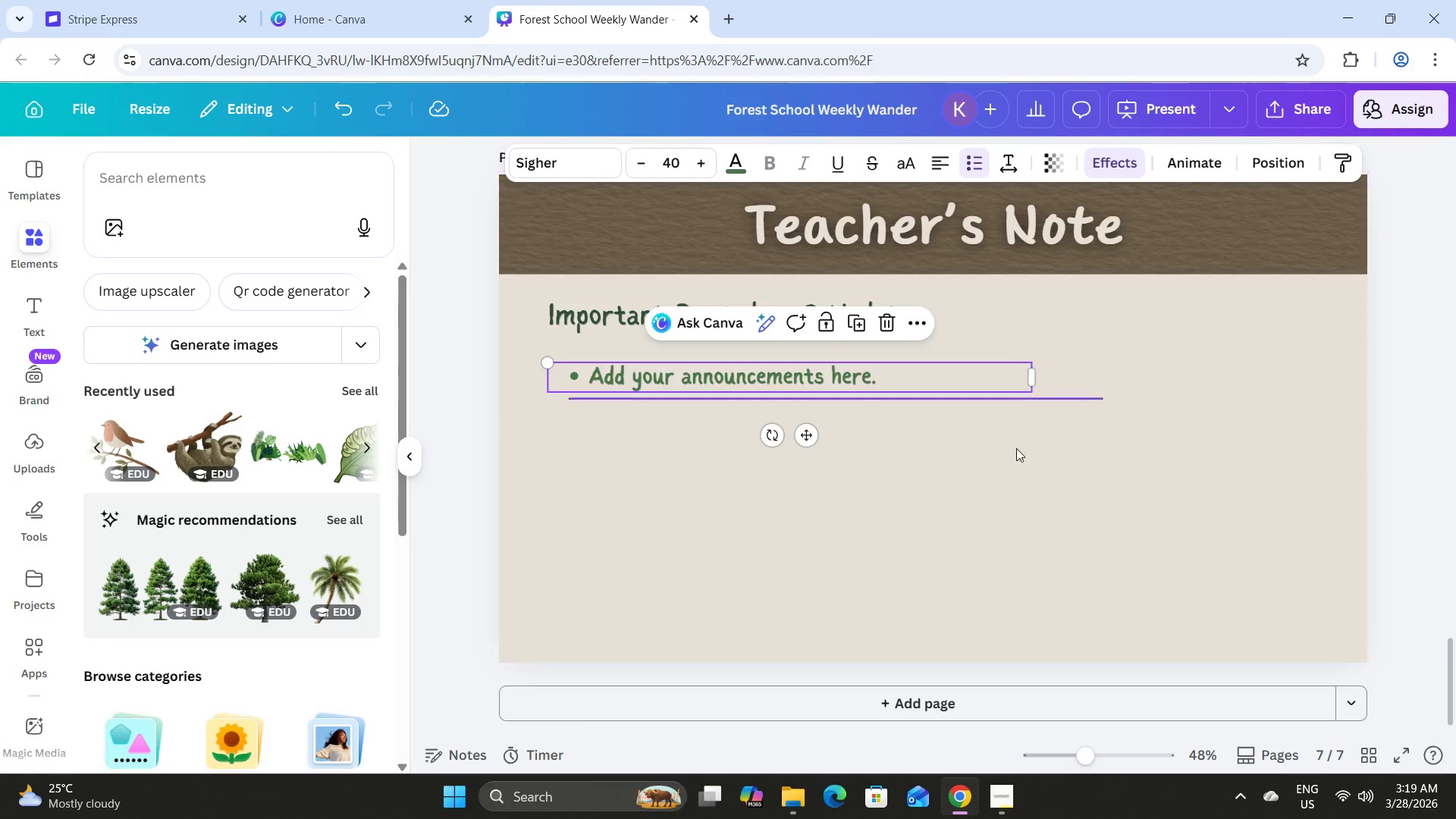 
left_click([932, 497])
 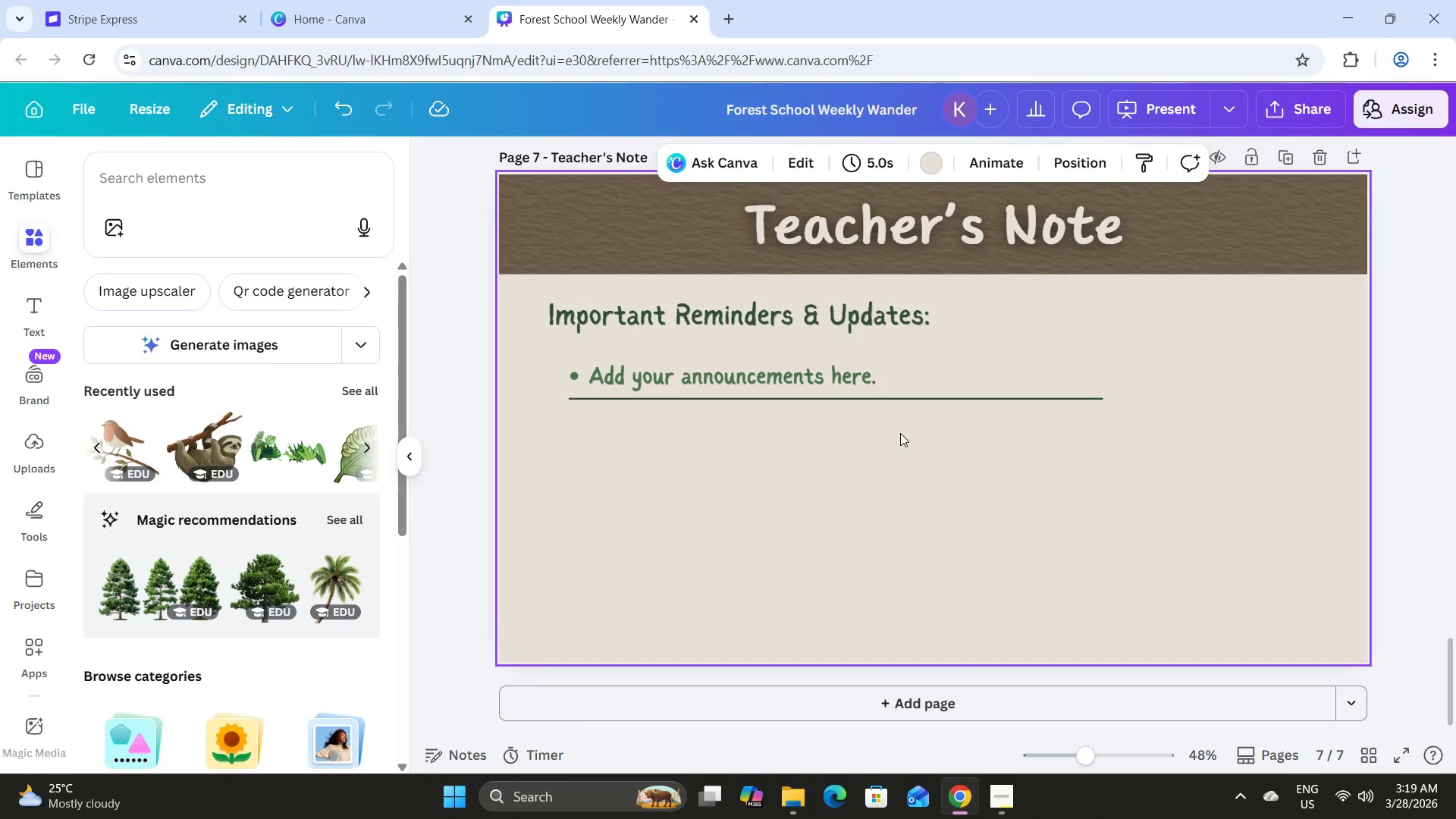 
left_click_drag(start_coordinate=[987, 484], to_coordinate=[813, 374])
 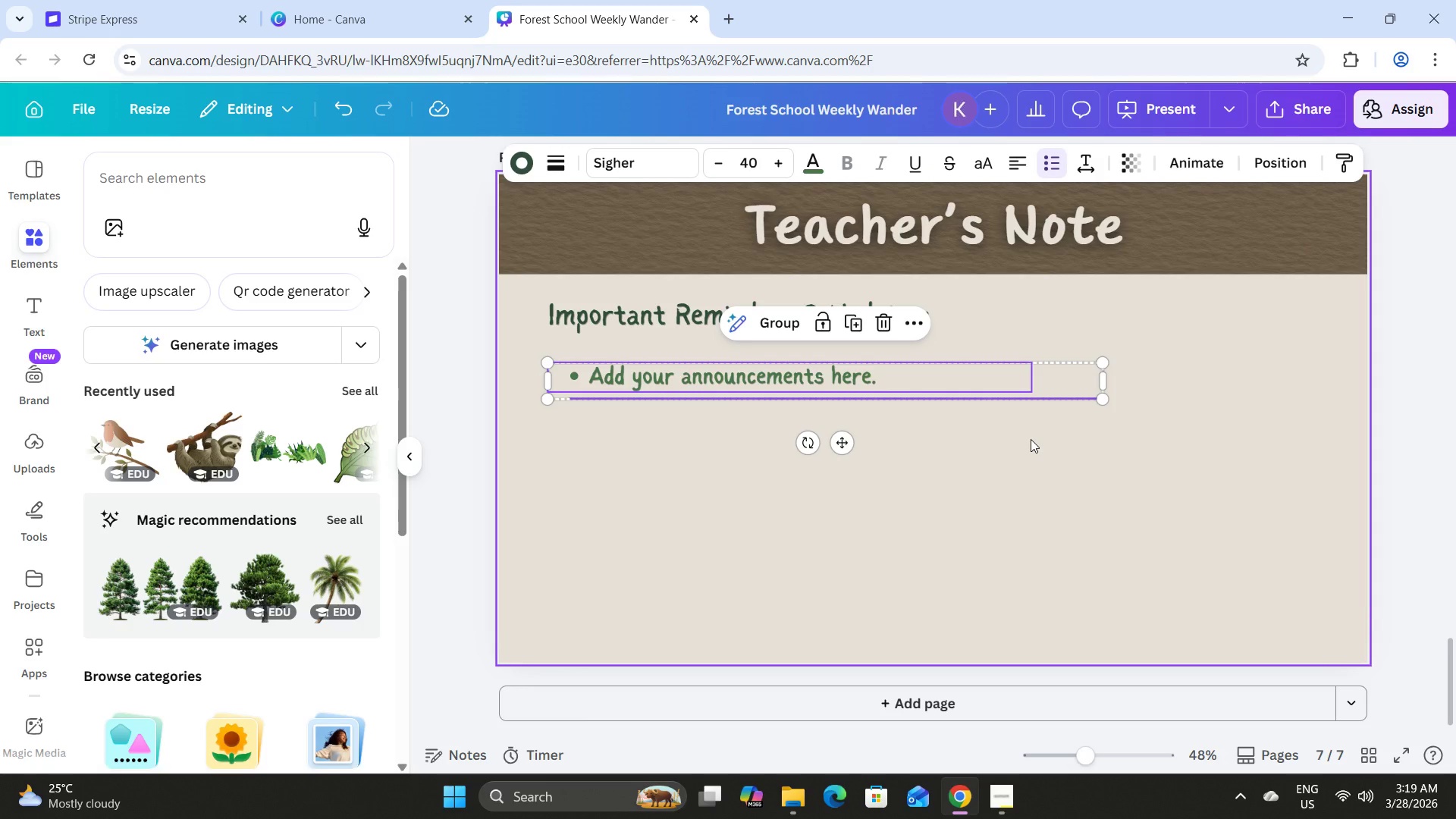 
key(ArrowUp)
 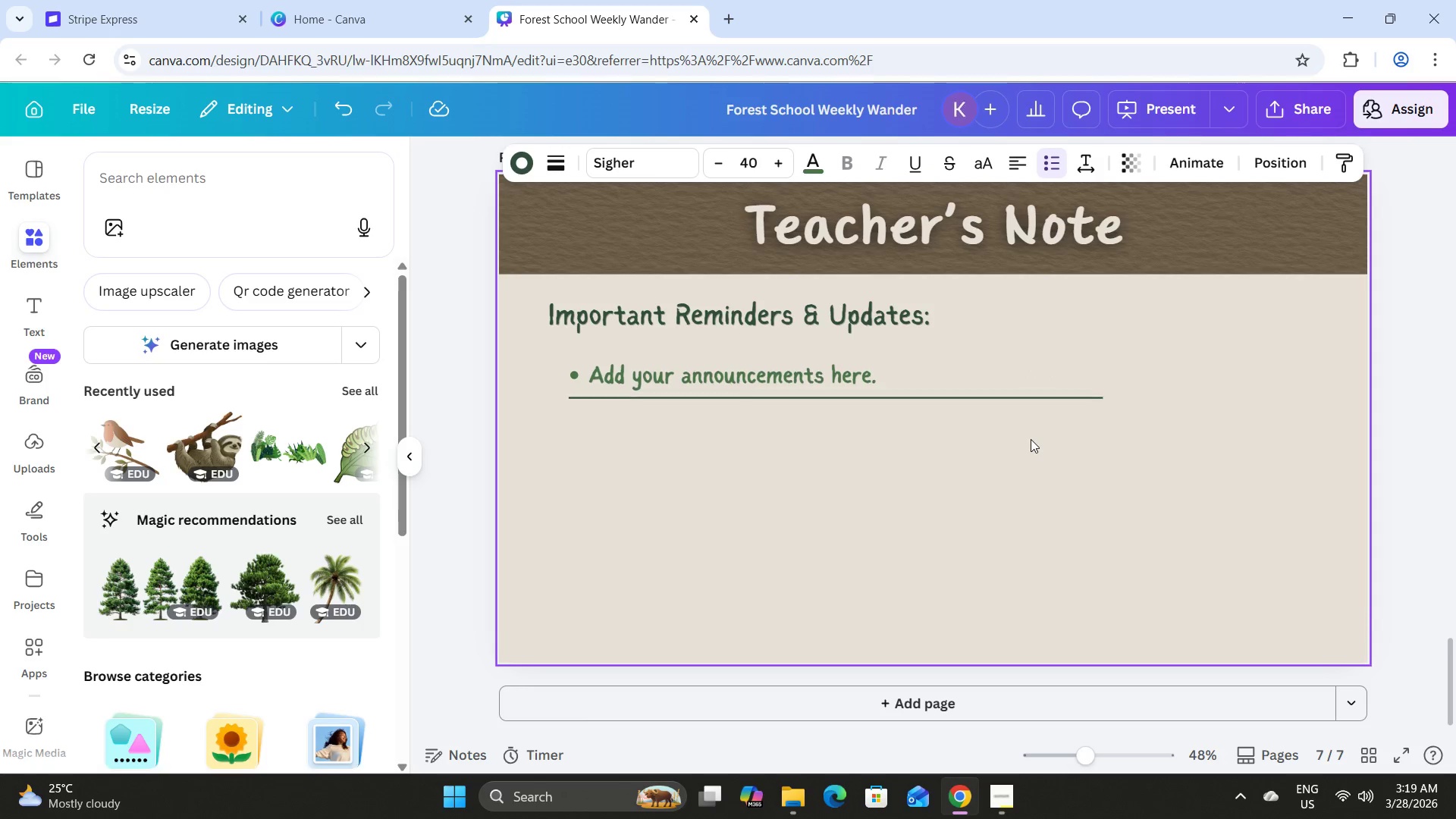 
hold_key(key=ArrowUp, duration=0.62)
 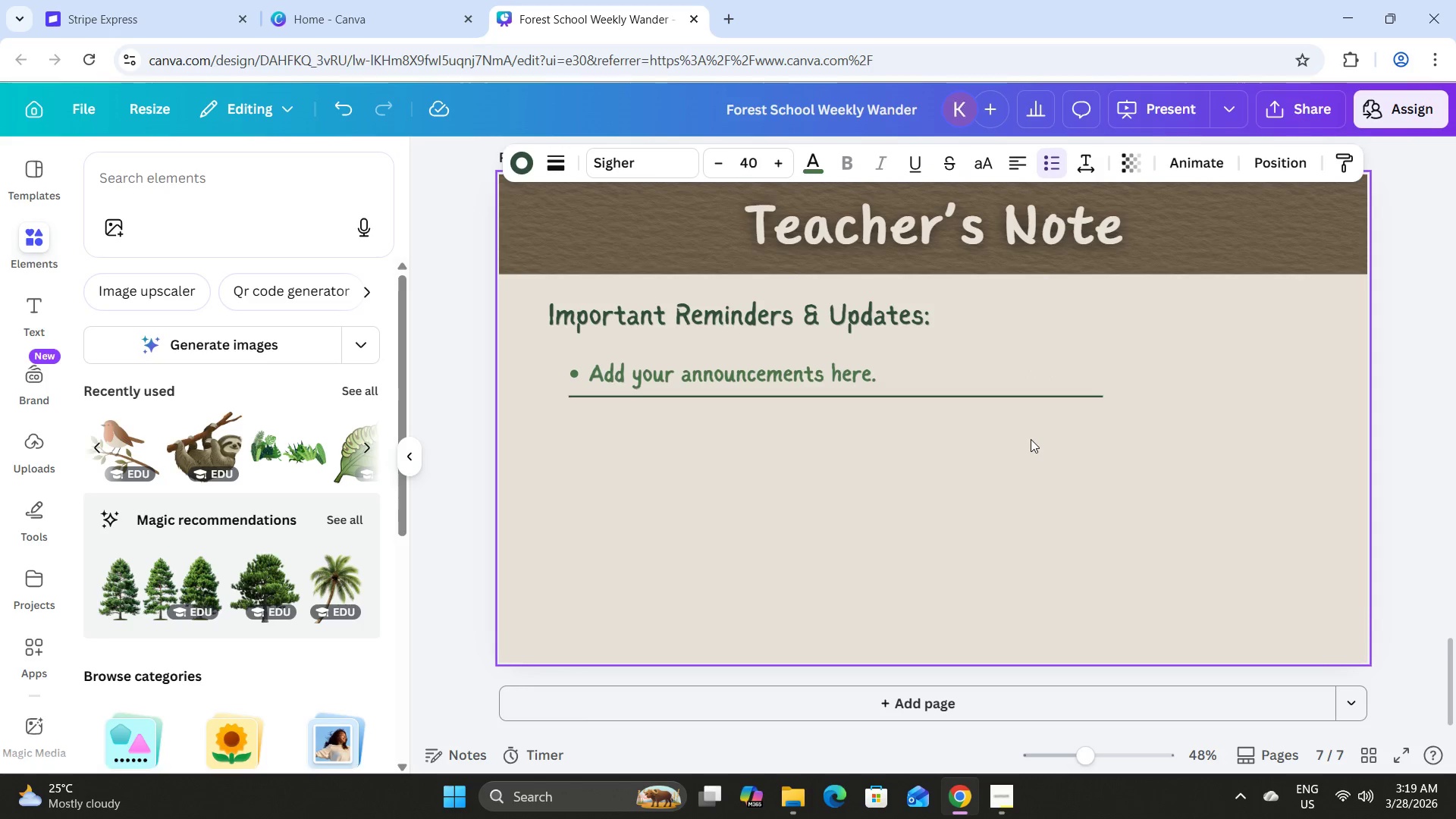 
hold_key(key=ArrowUp, duration=0.66)
 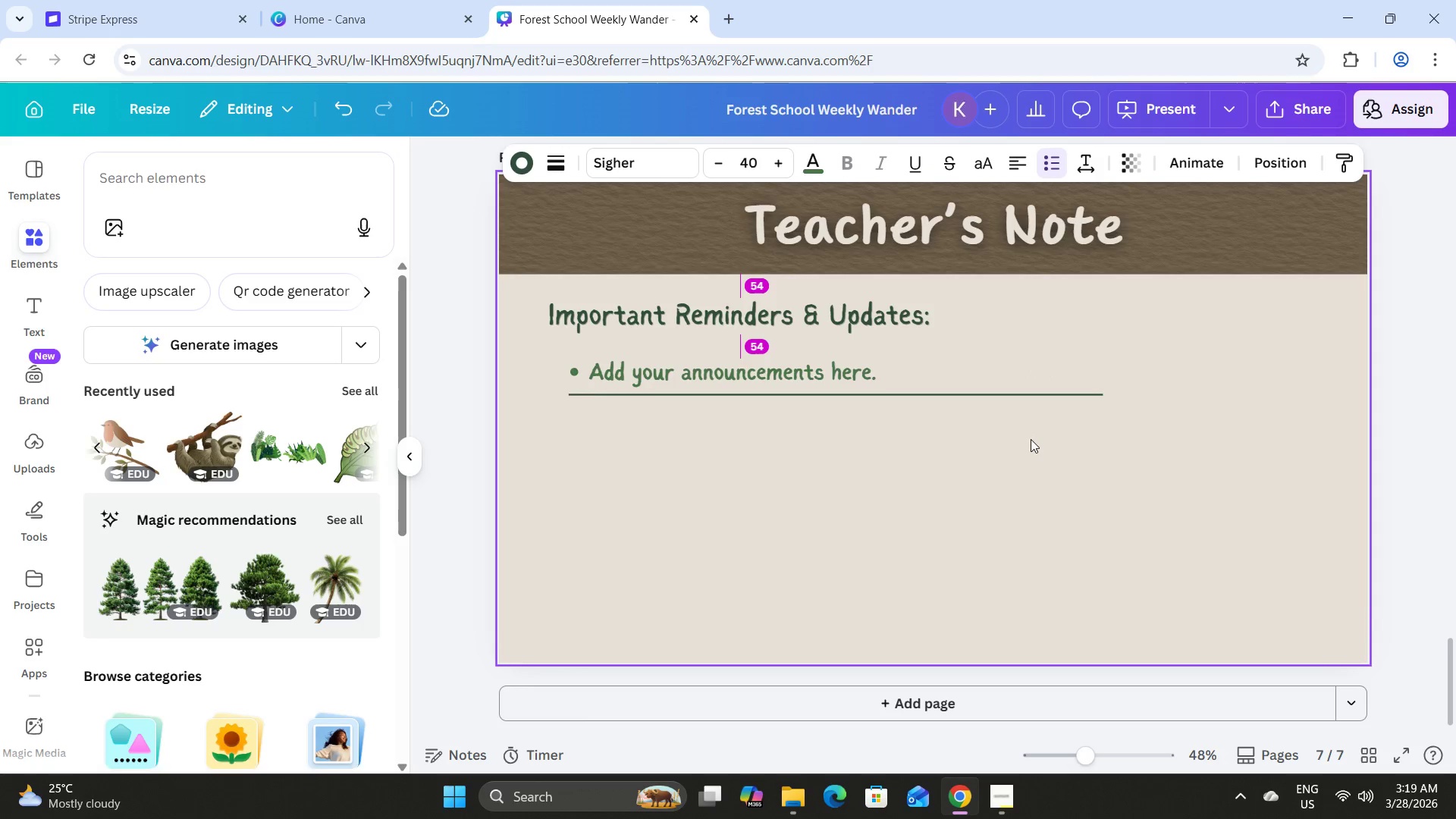 
key(ArrowUp)
 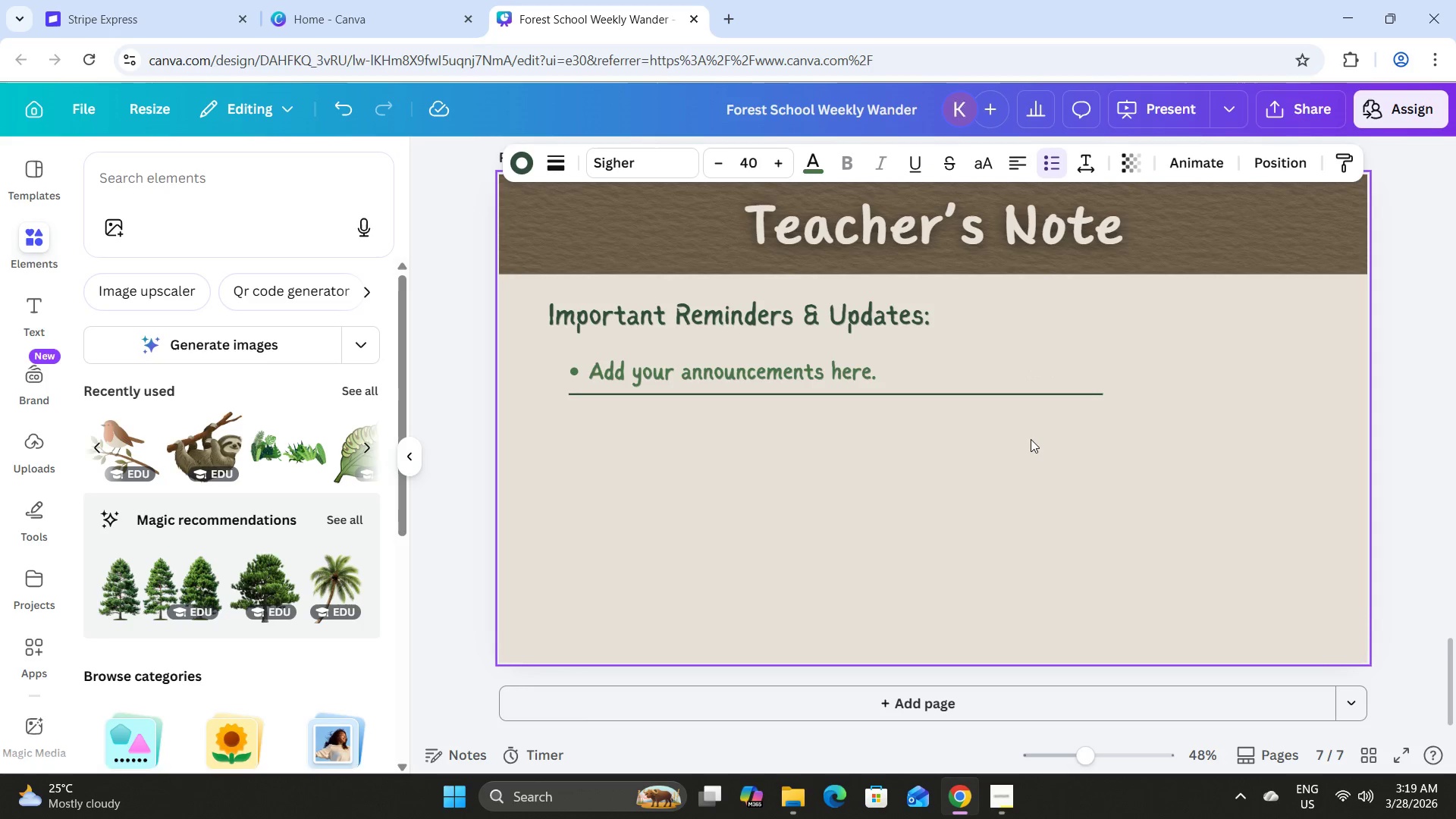 
key(ArrowUp)
 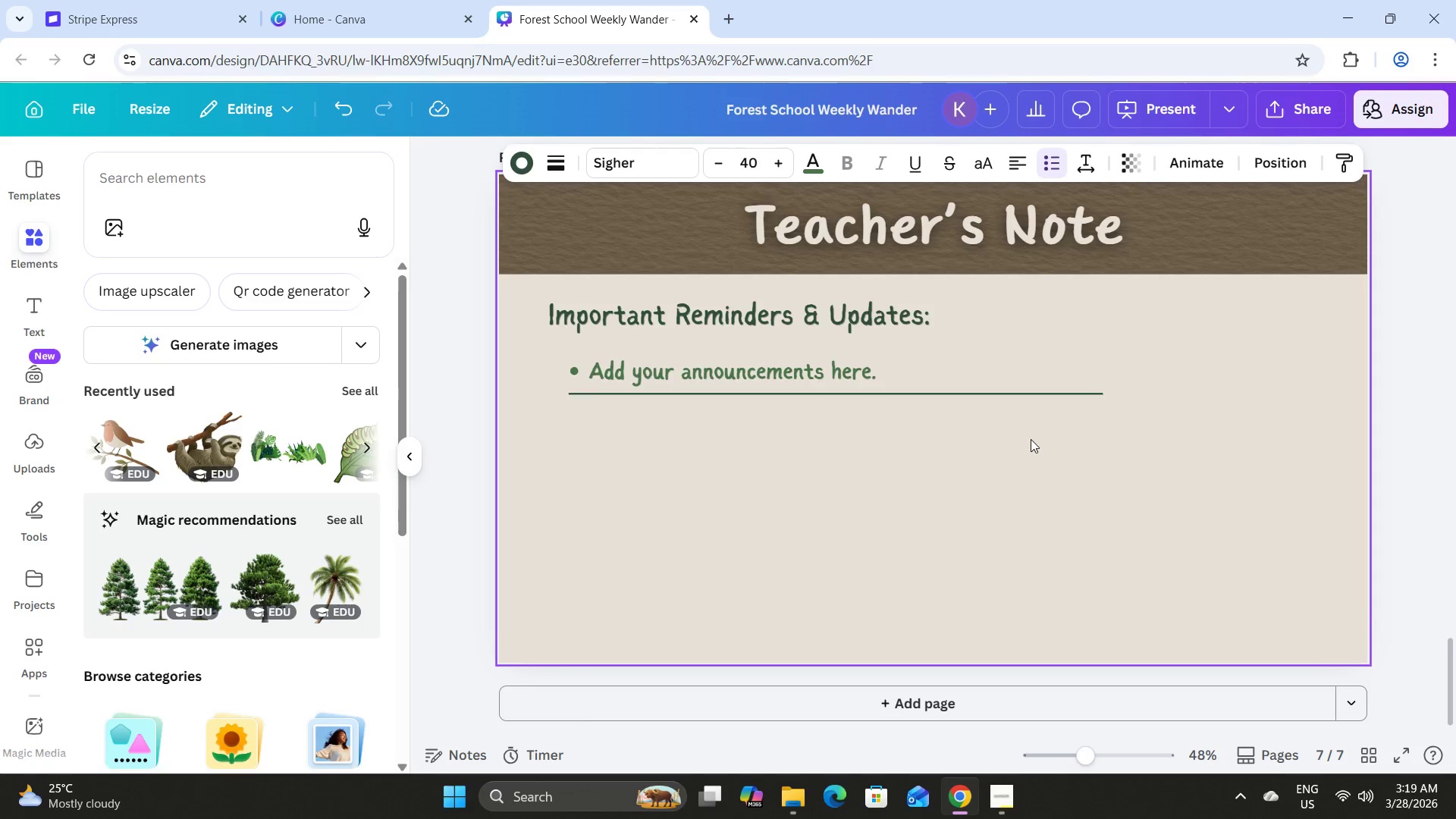 
key(ArrowUp)
 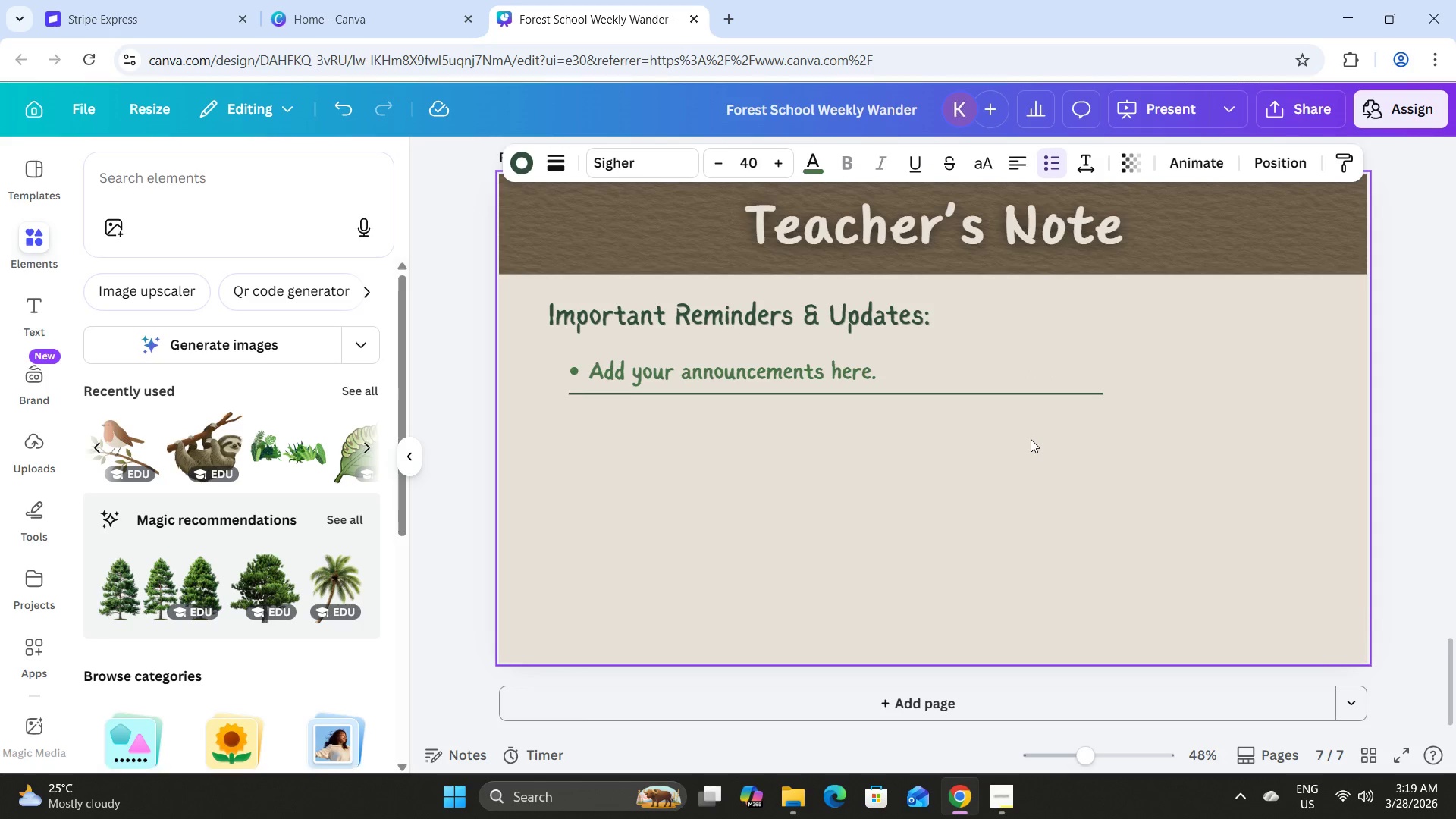 
key(ArrowUp)
 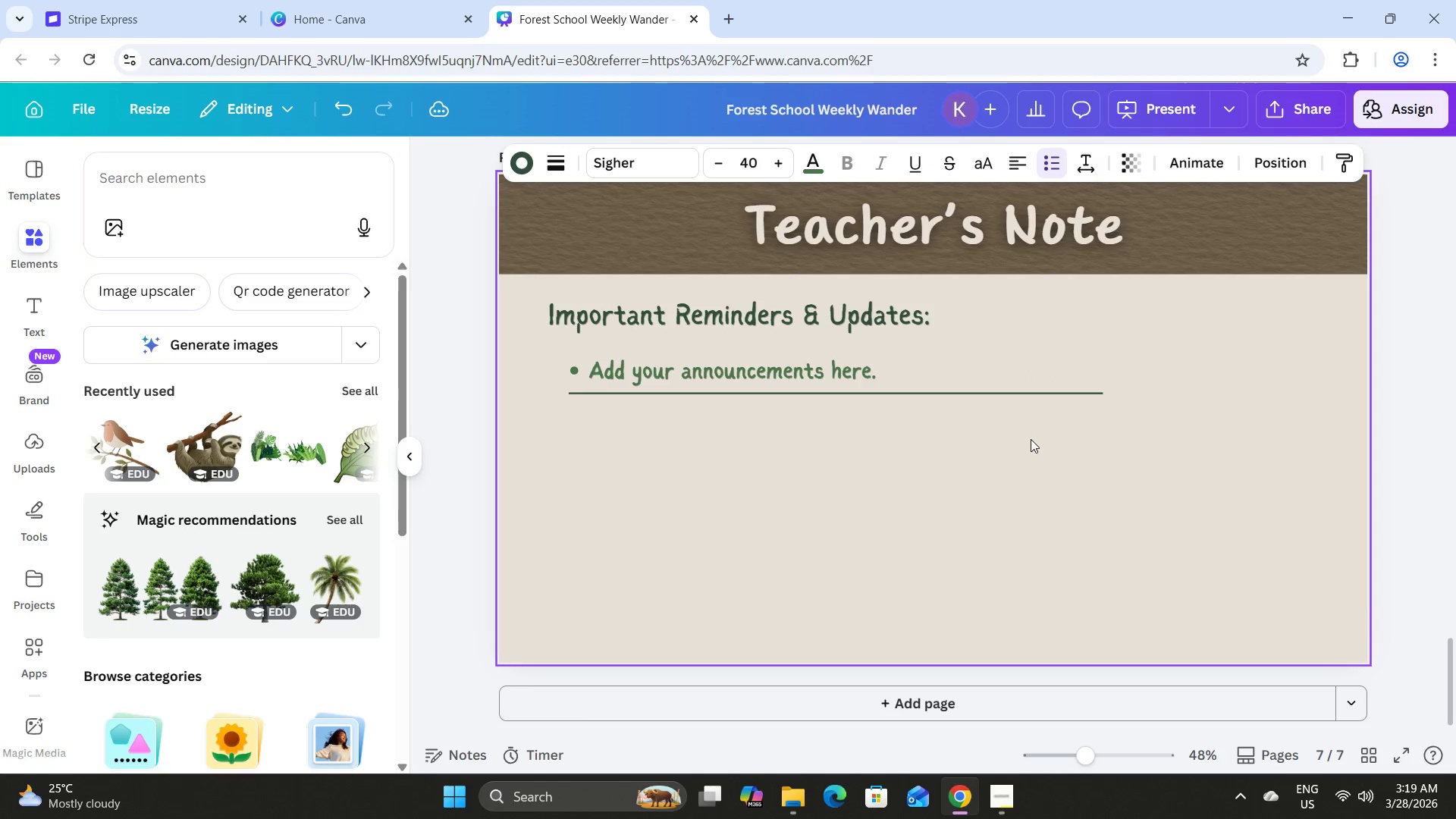 
key(ArrowUp)
 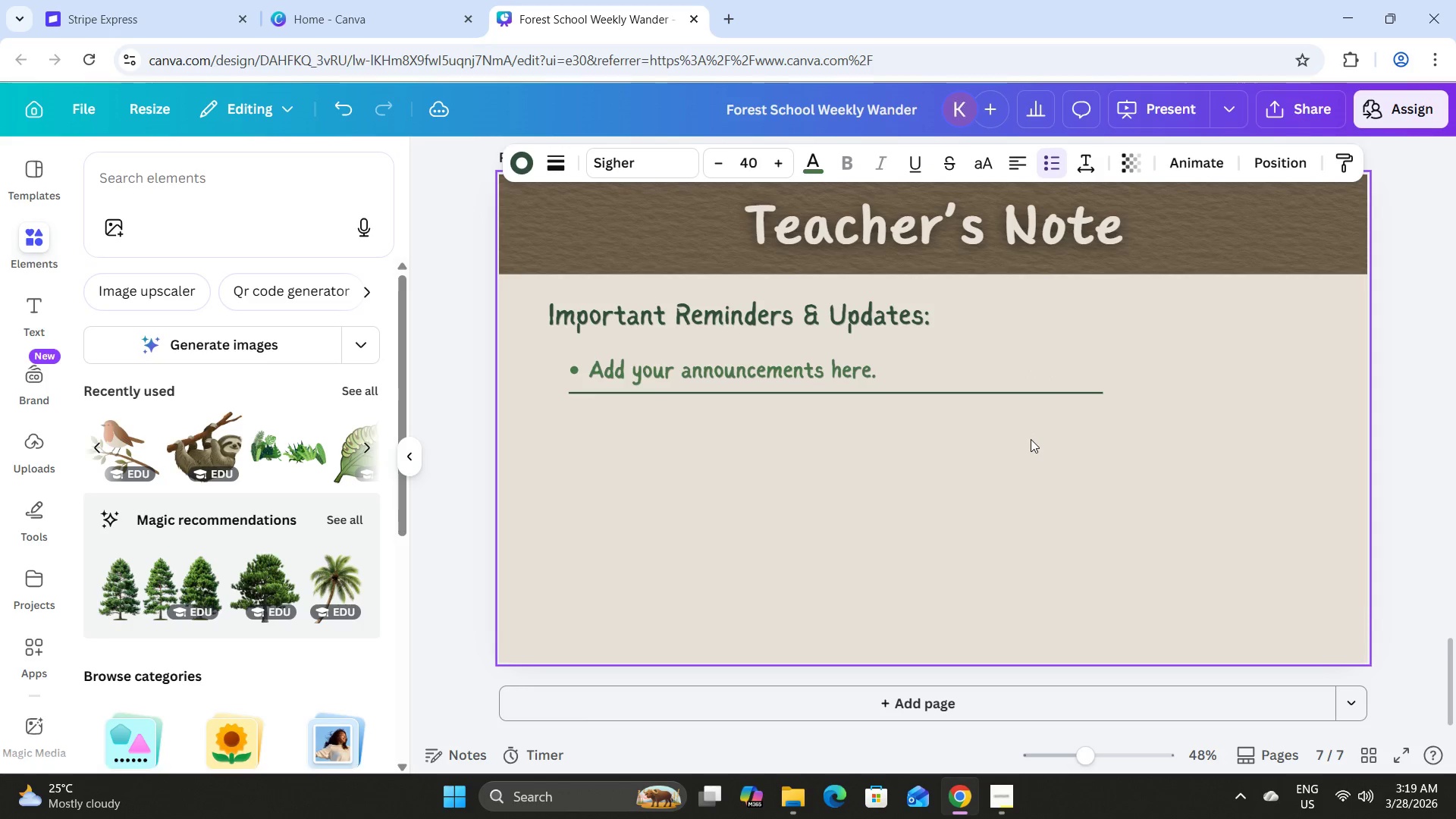 
key(ArrowUp)
 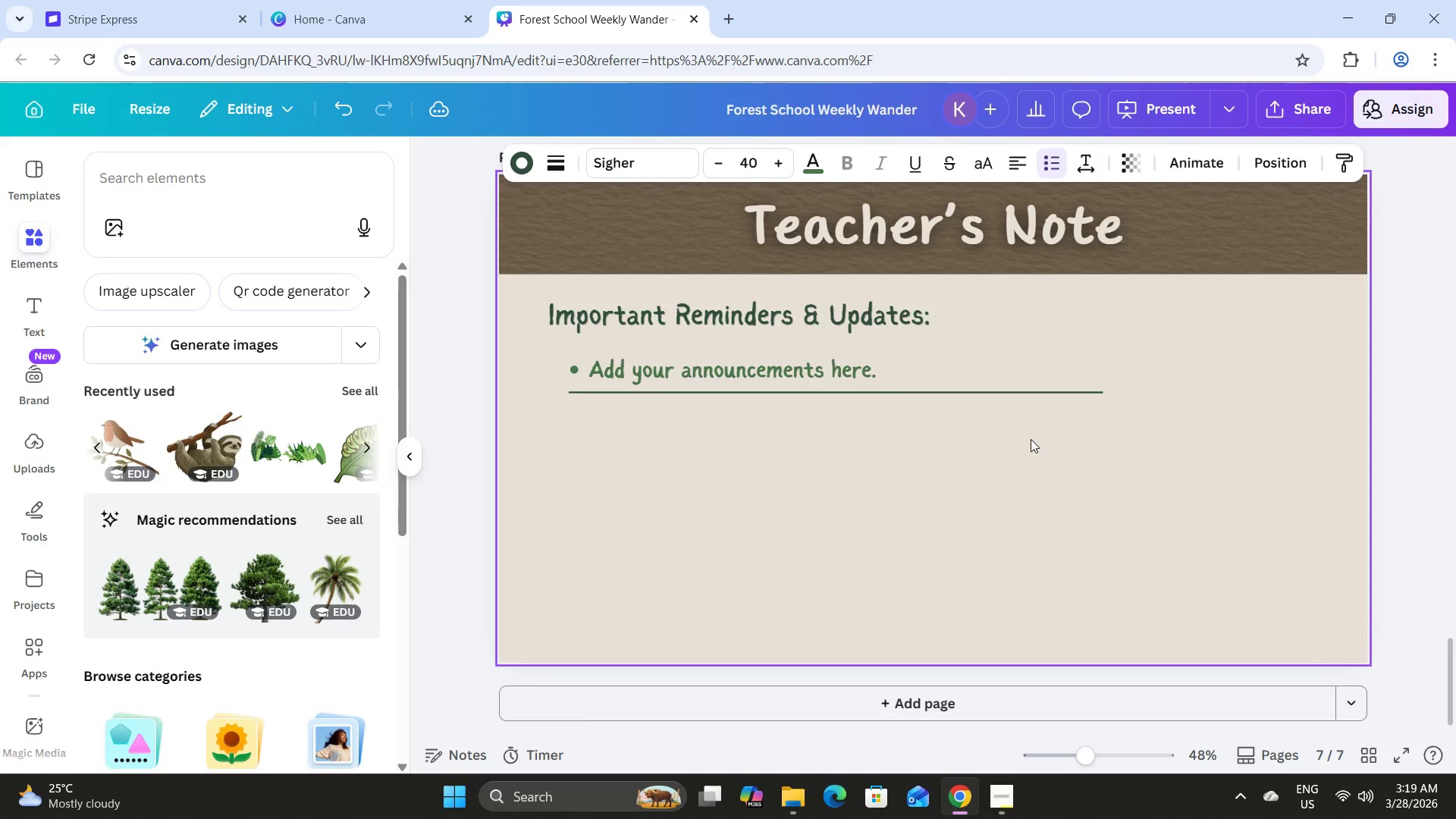 
key(ArrowUp)
 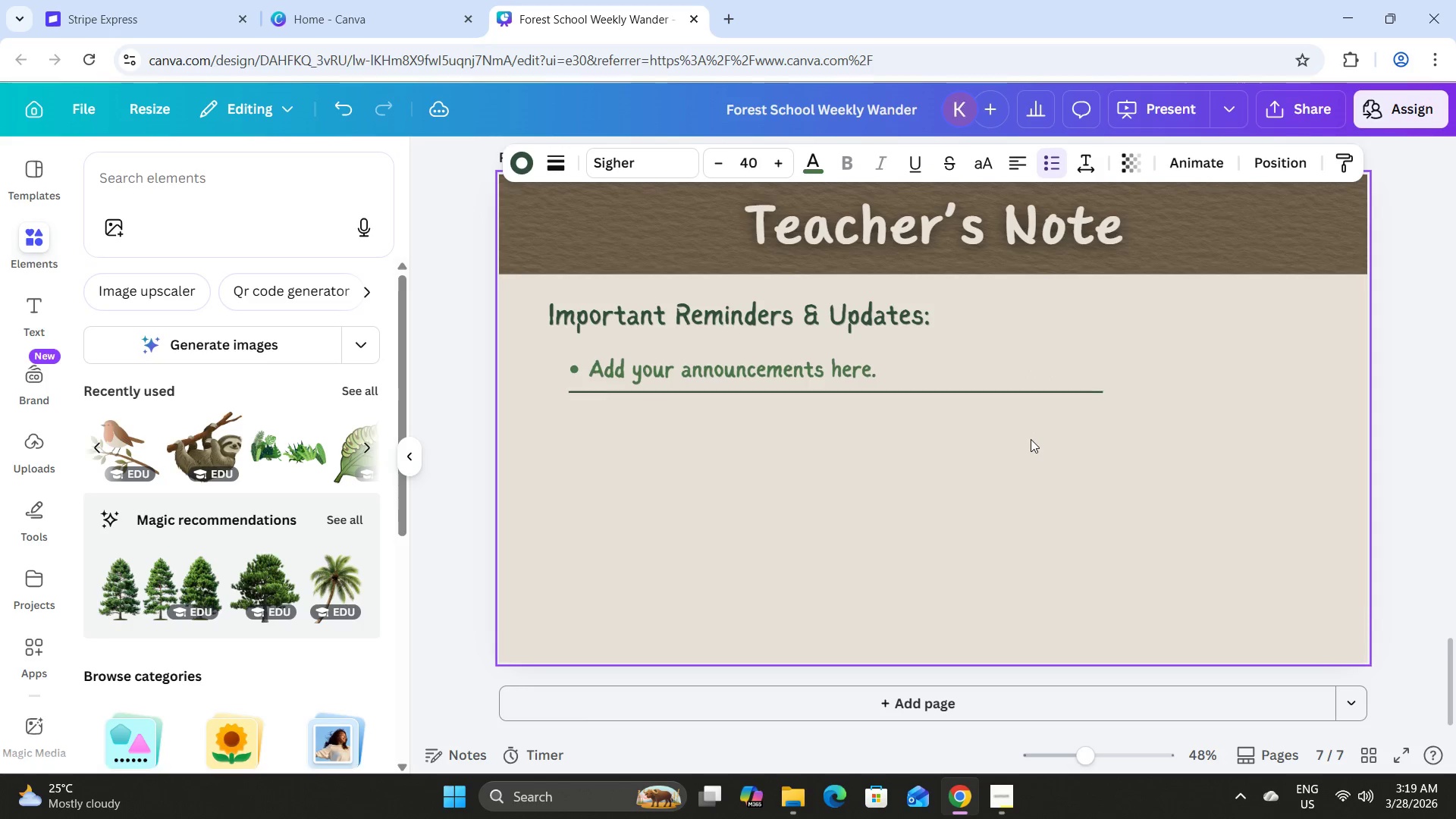 
key(ArrowUp)
 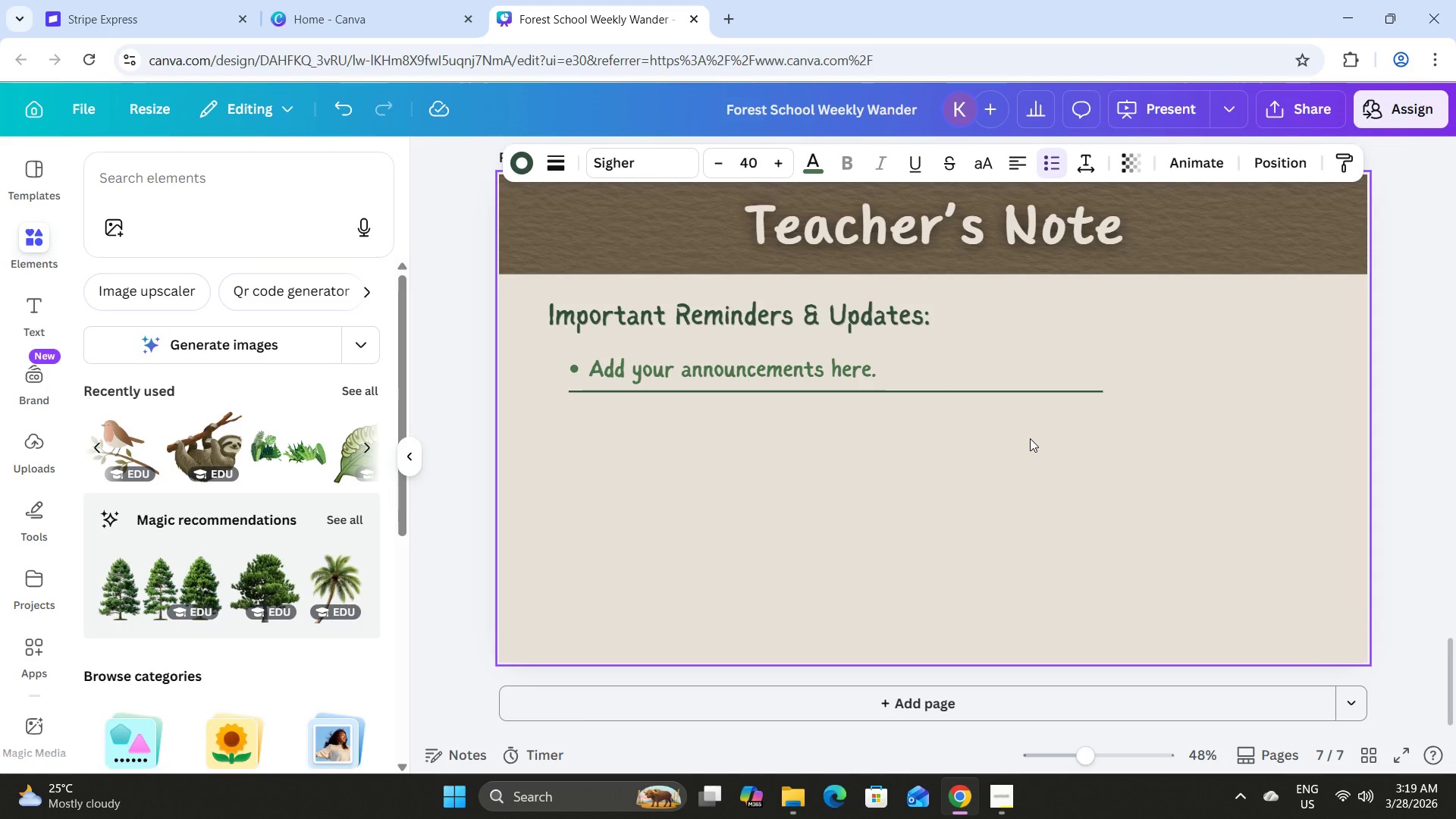 
left_click([1031, 438])
 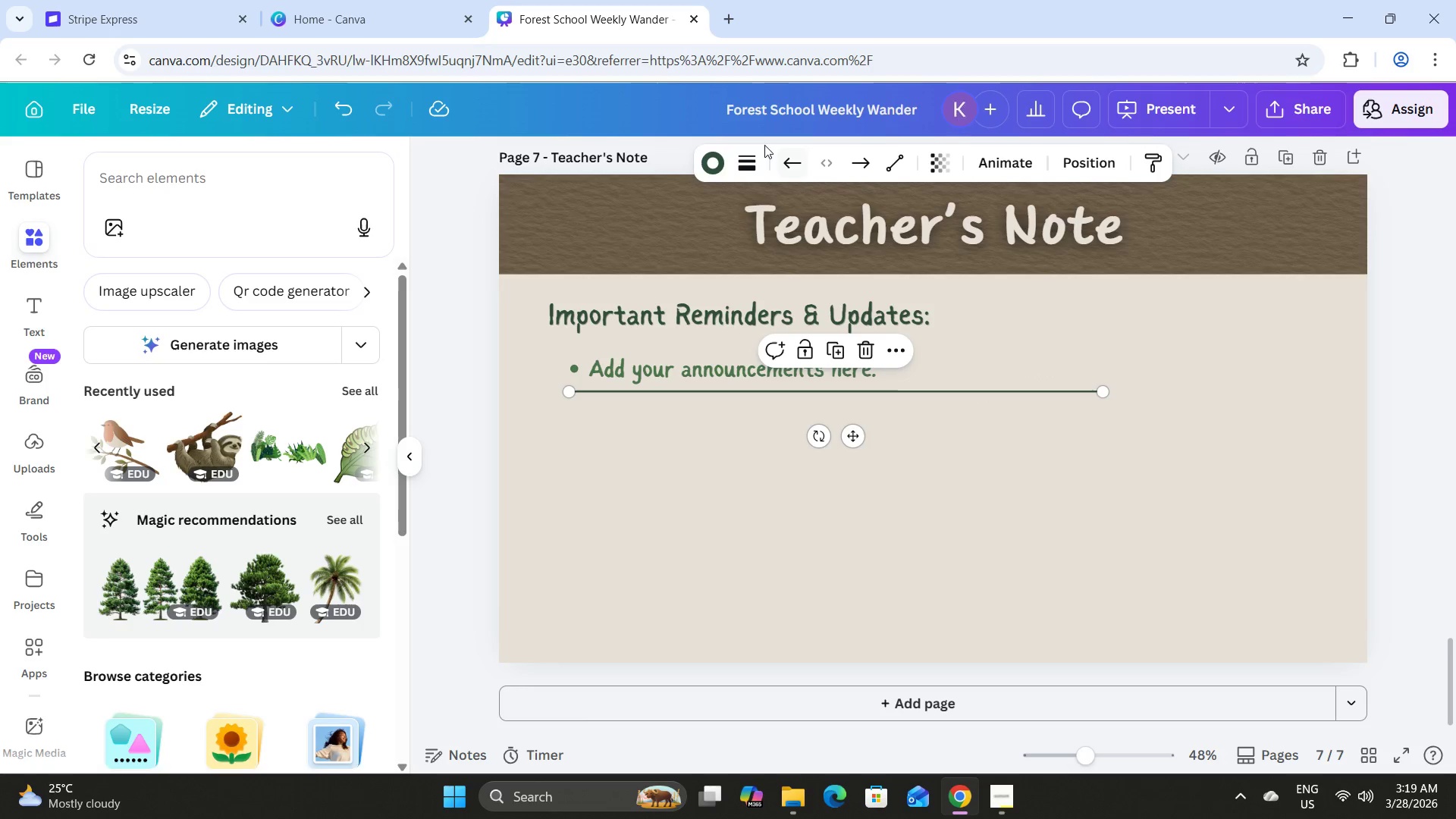 
left_click([718, 165])
 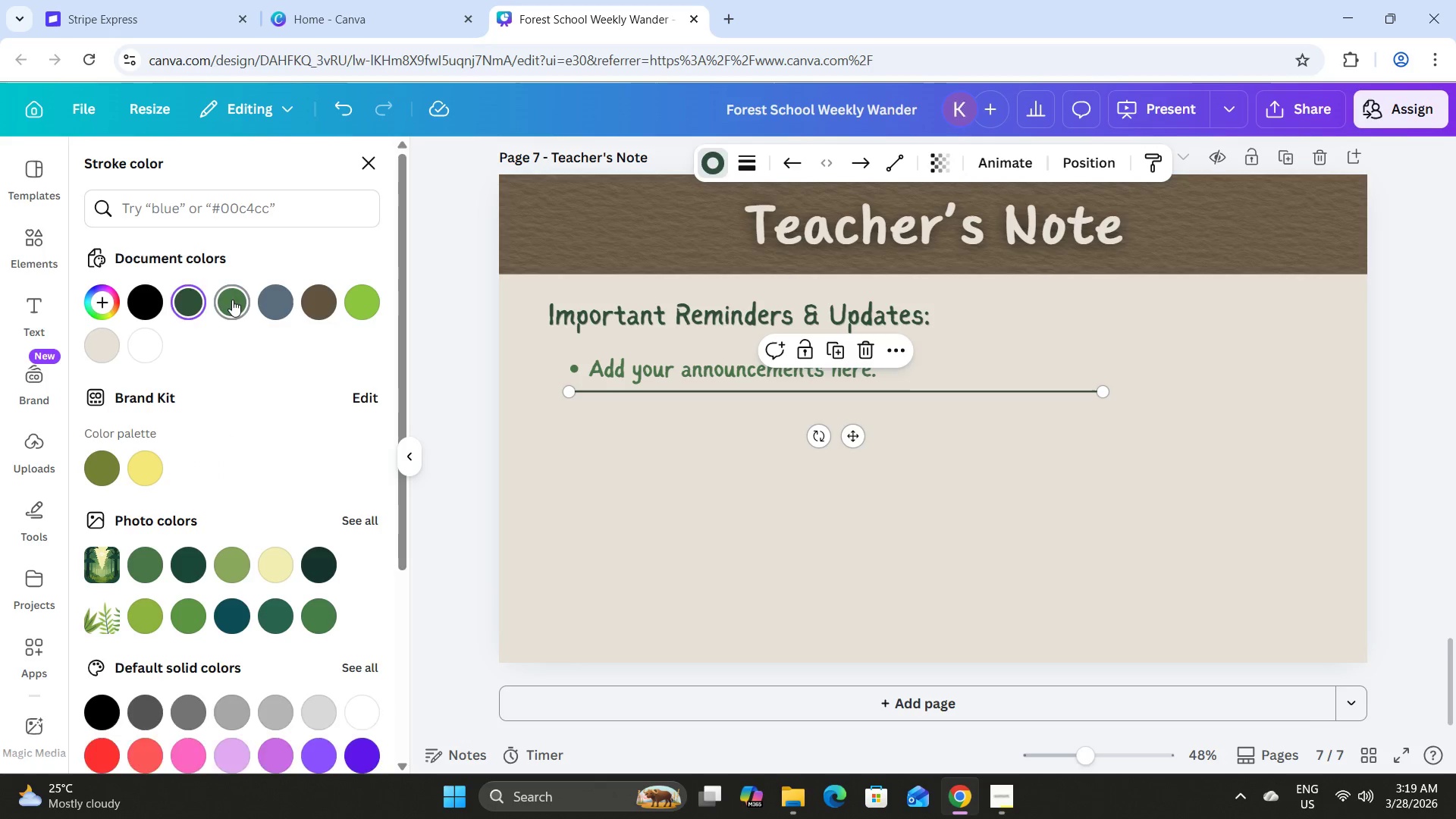 
double_click([1001, 570])
 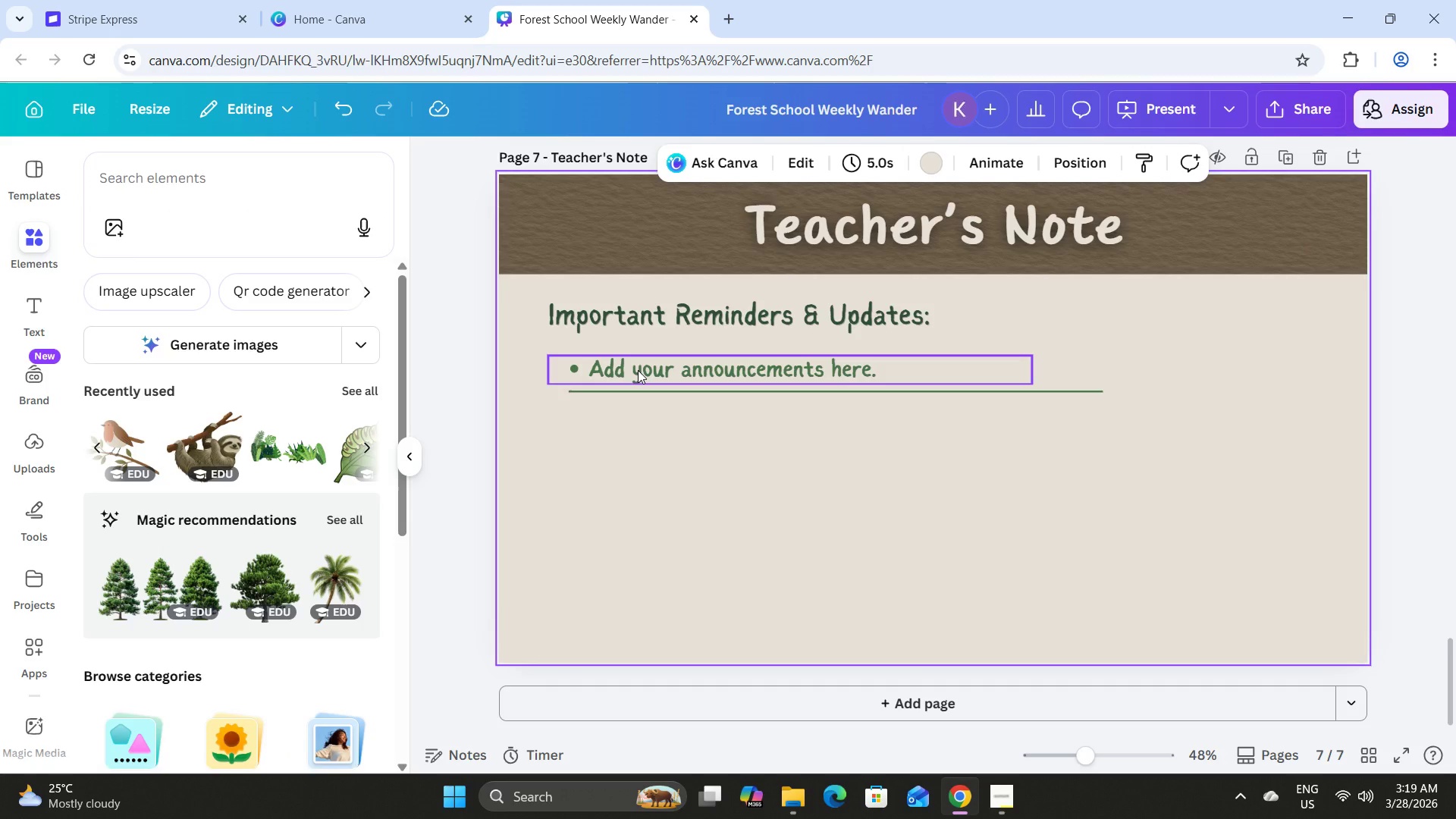 
hold_key(key=ShiftLeft, duration=1.51)
left_click([638, 370])
 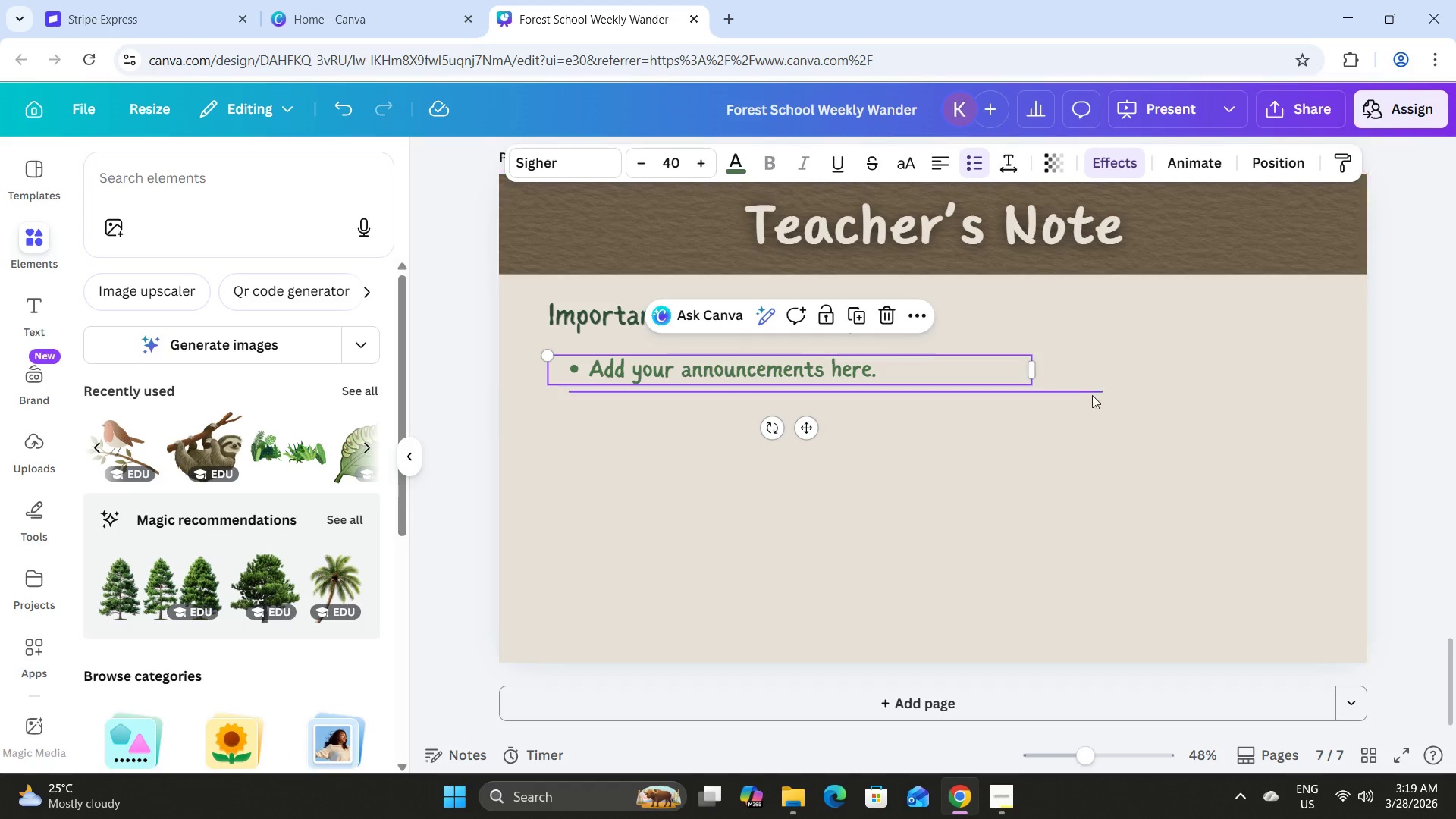 
left_click([1064, 394])
 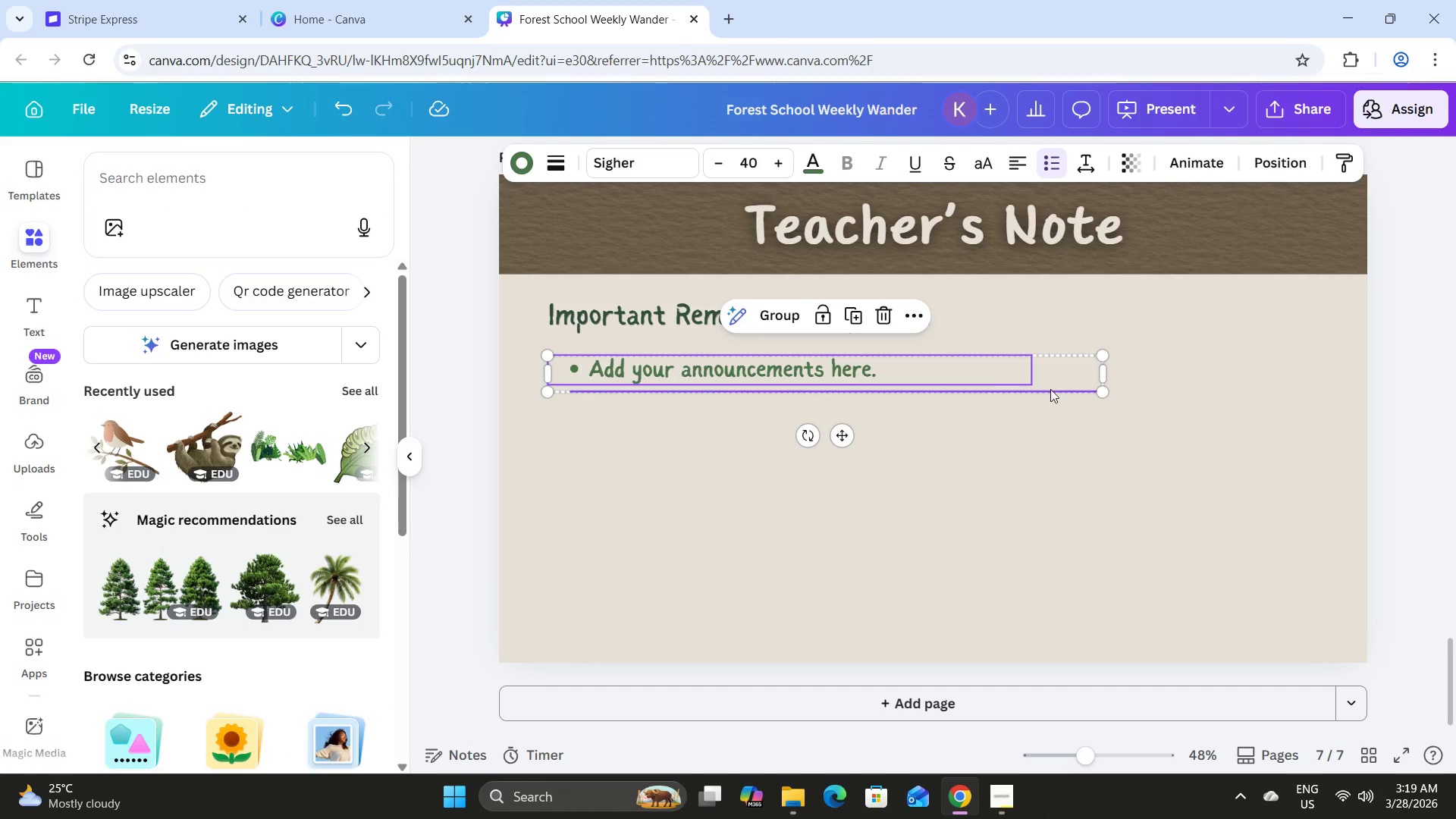 
key(Shift+ShiftLeft)
 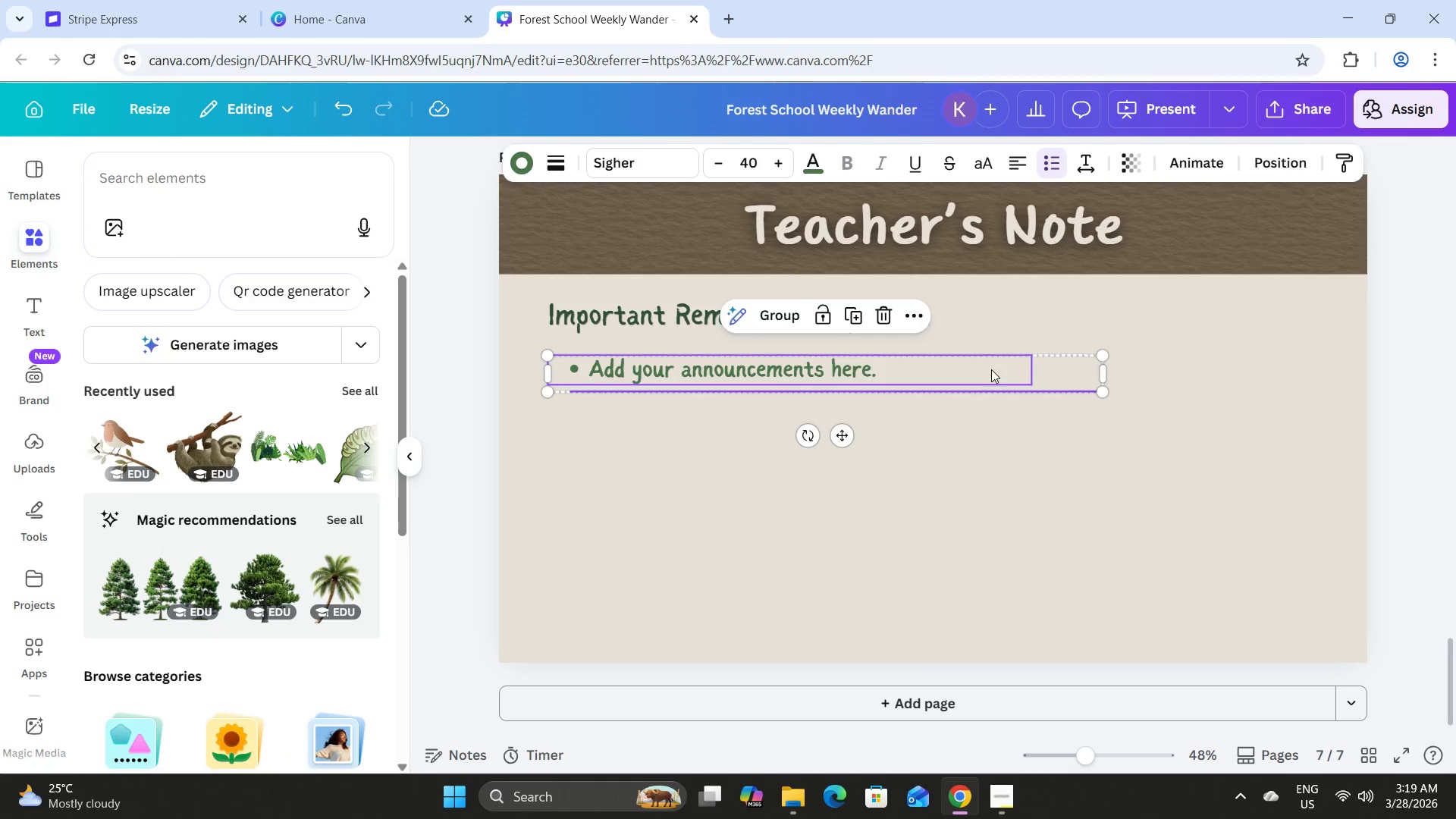 
key(Shift+ShiftLeft)
 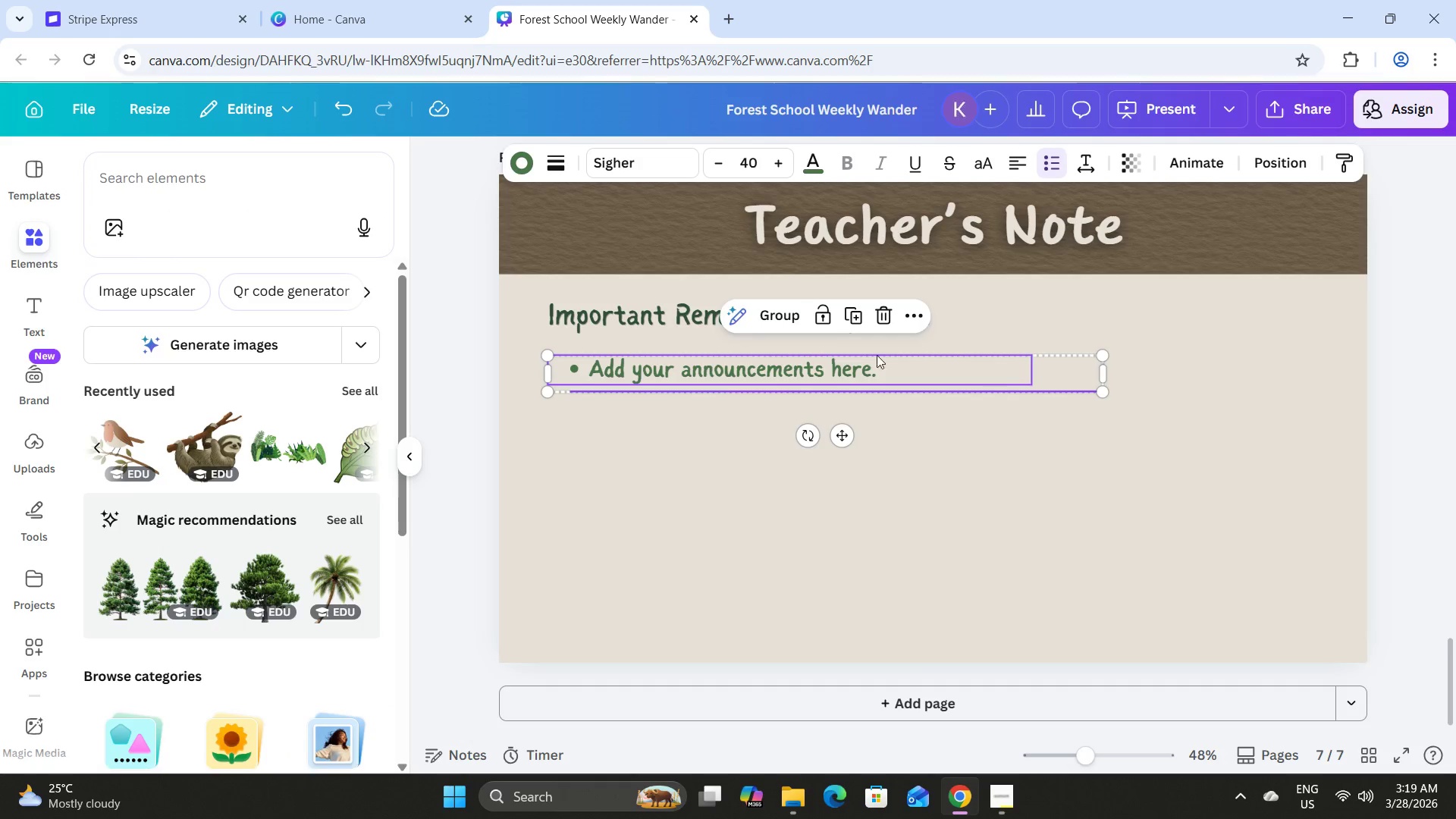 
key(Shift+ShiftLeft)
 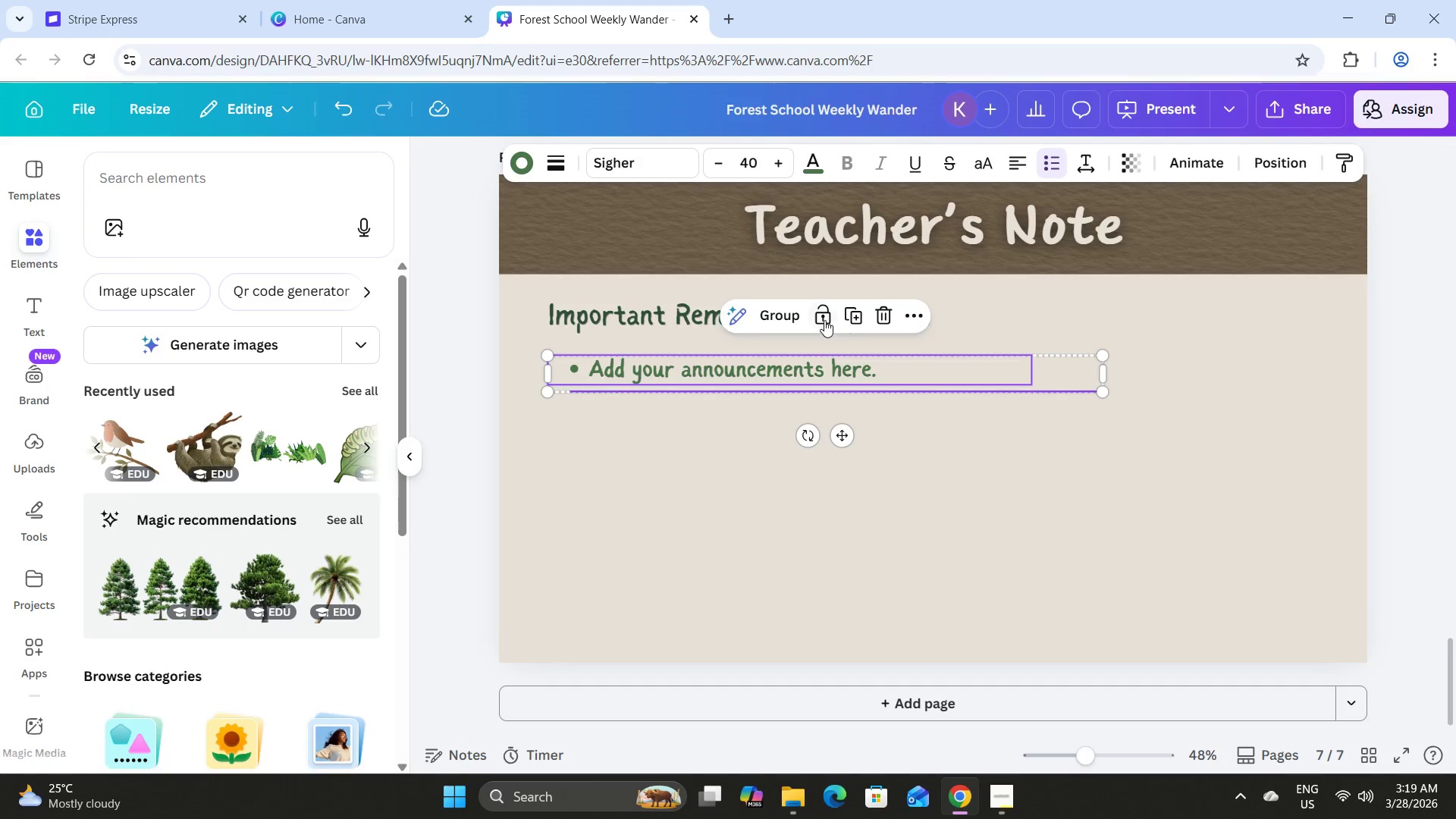 
left_click([852, 316])
 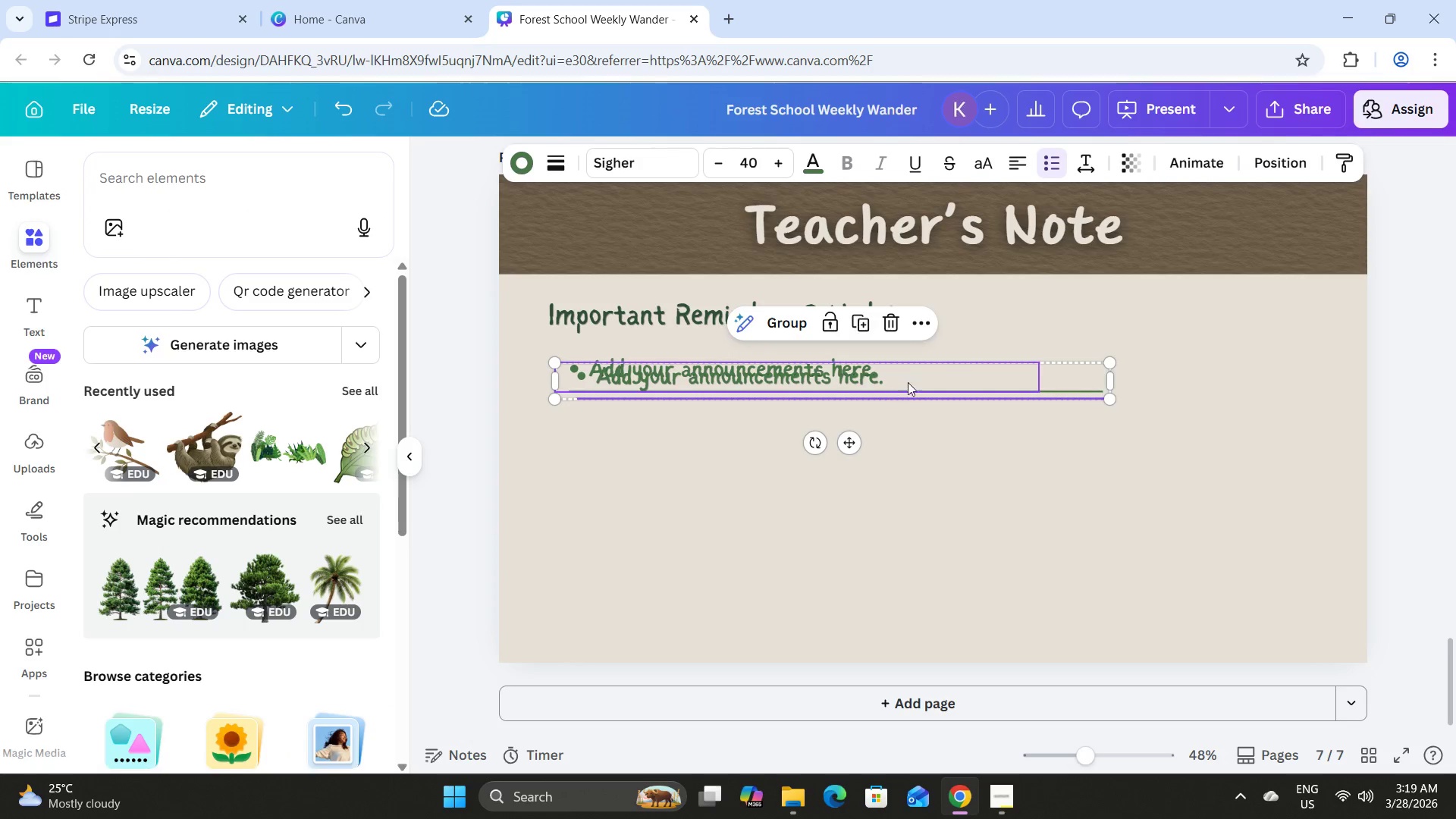 
left_click_drag(start_coordinate=[909, 377], to_coordinate=[903, 425])
 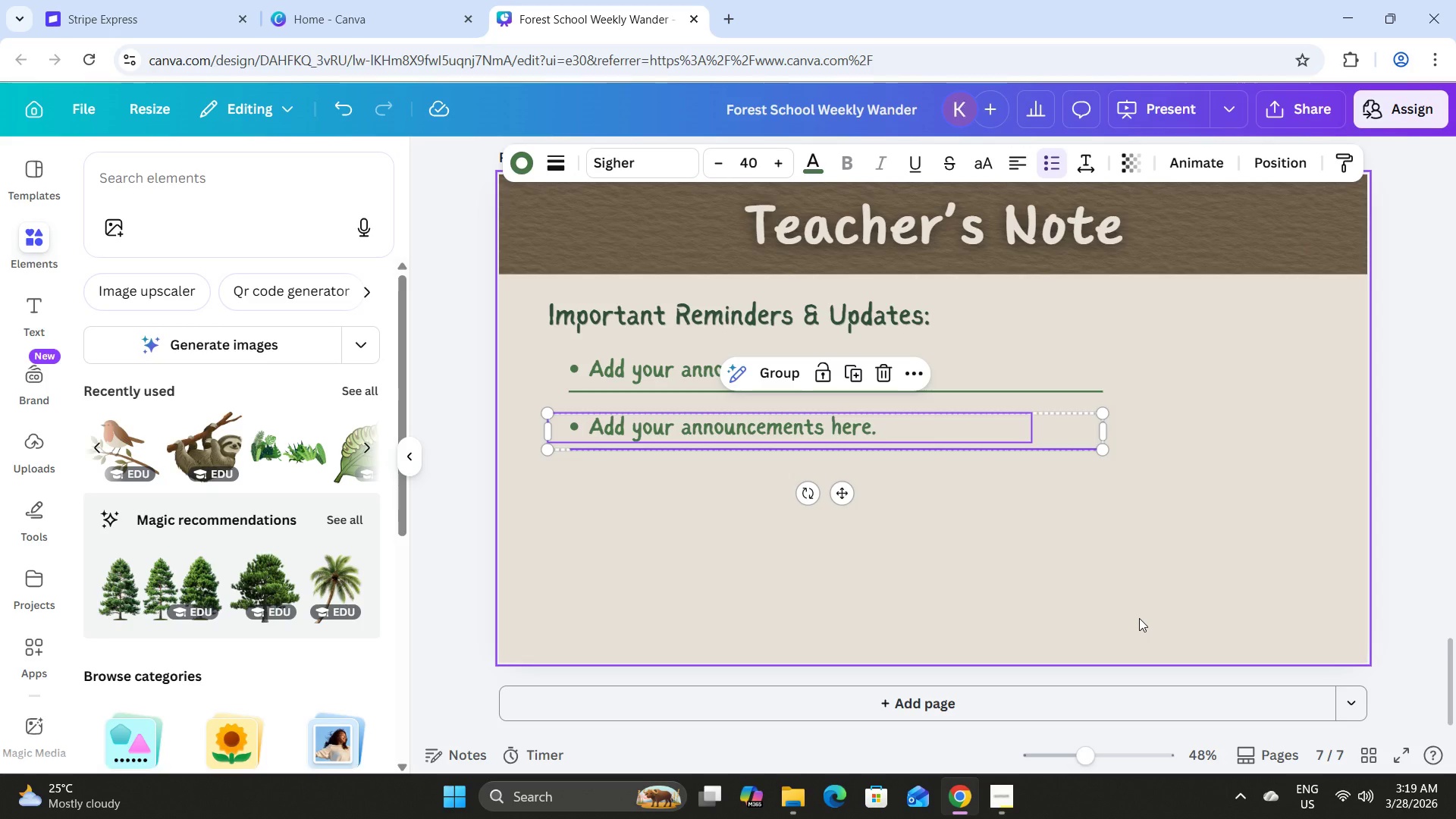 
key(ArrowUp)
 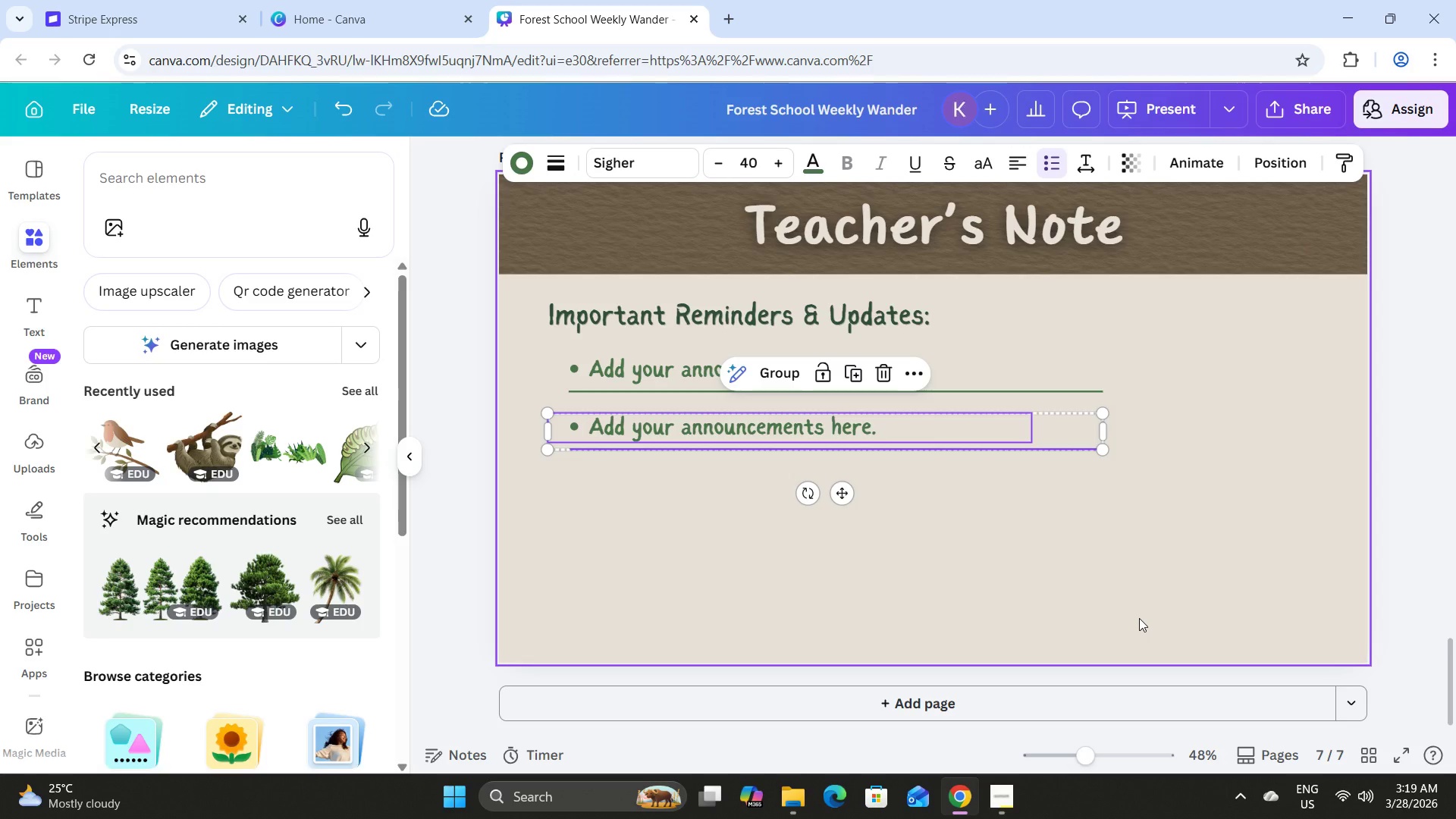 
key(ArrowUp)
 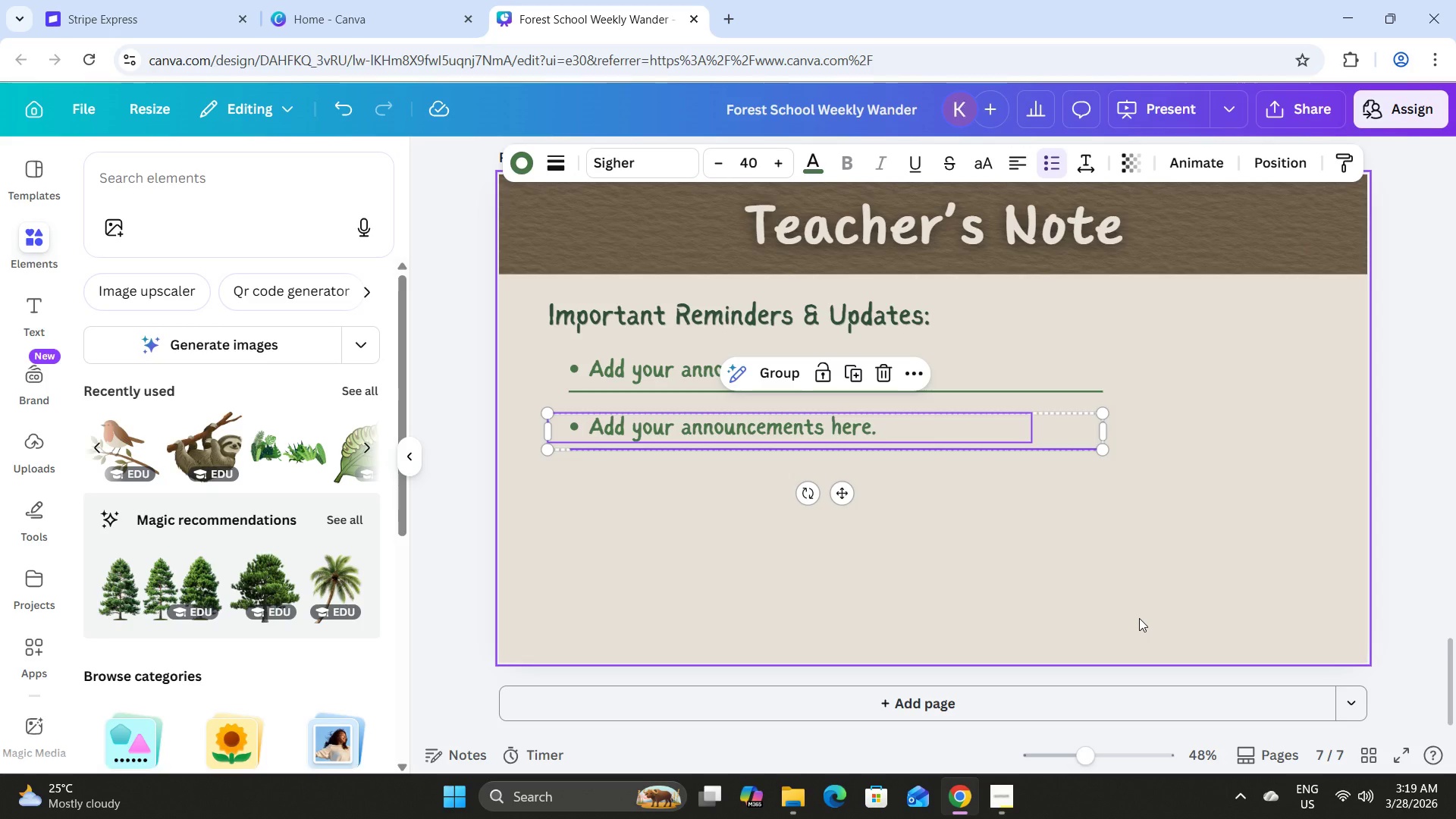 
key(ArrowUp)
 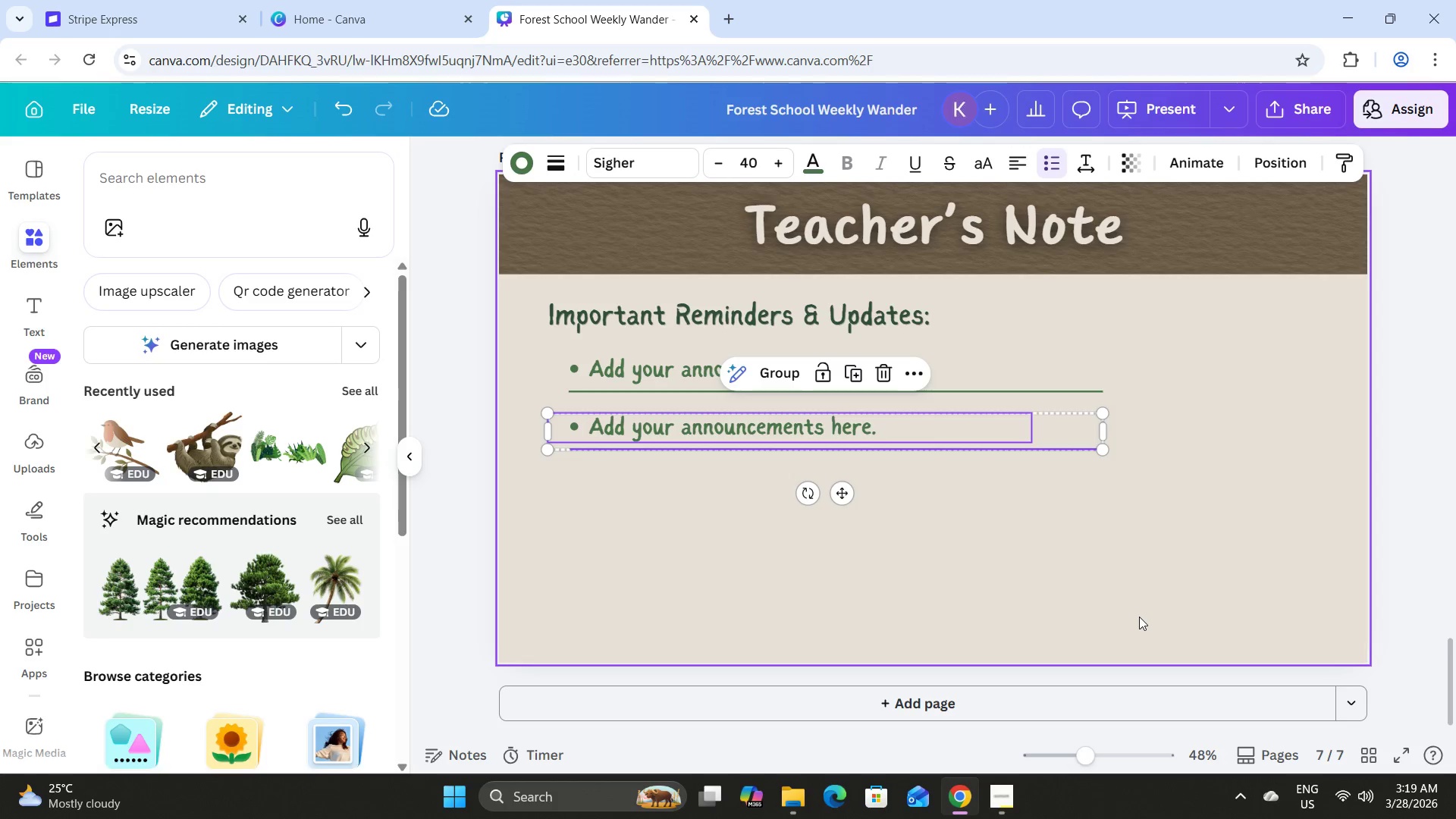 
left_click([1137, 613])
 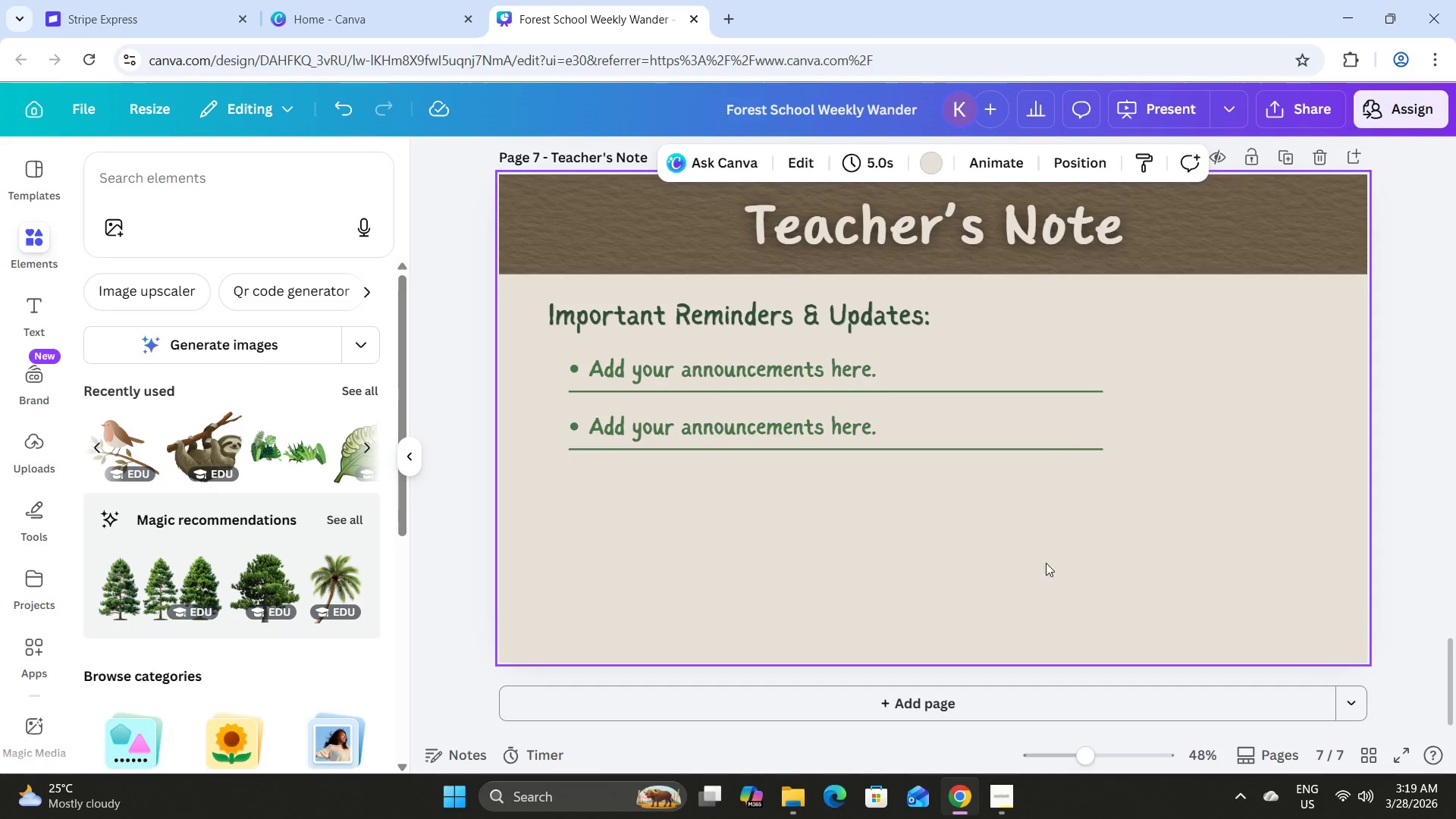 
left_click_drag(start_coordinate=[1028, 561], to_coordinate=[550, 419])
 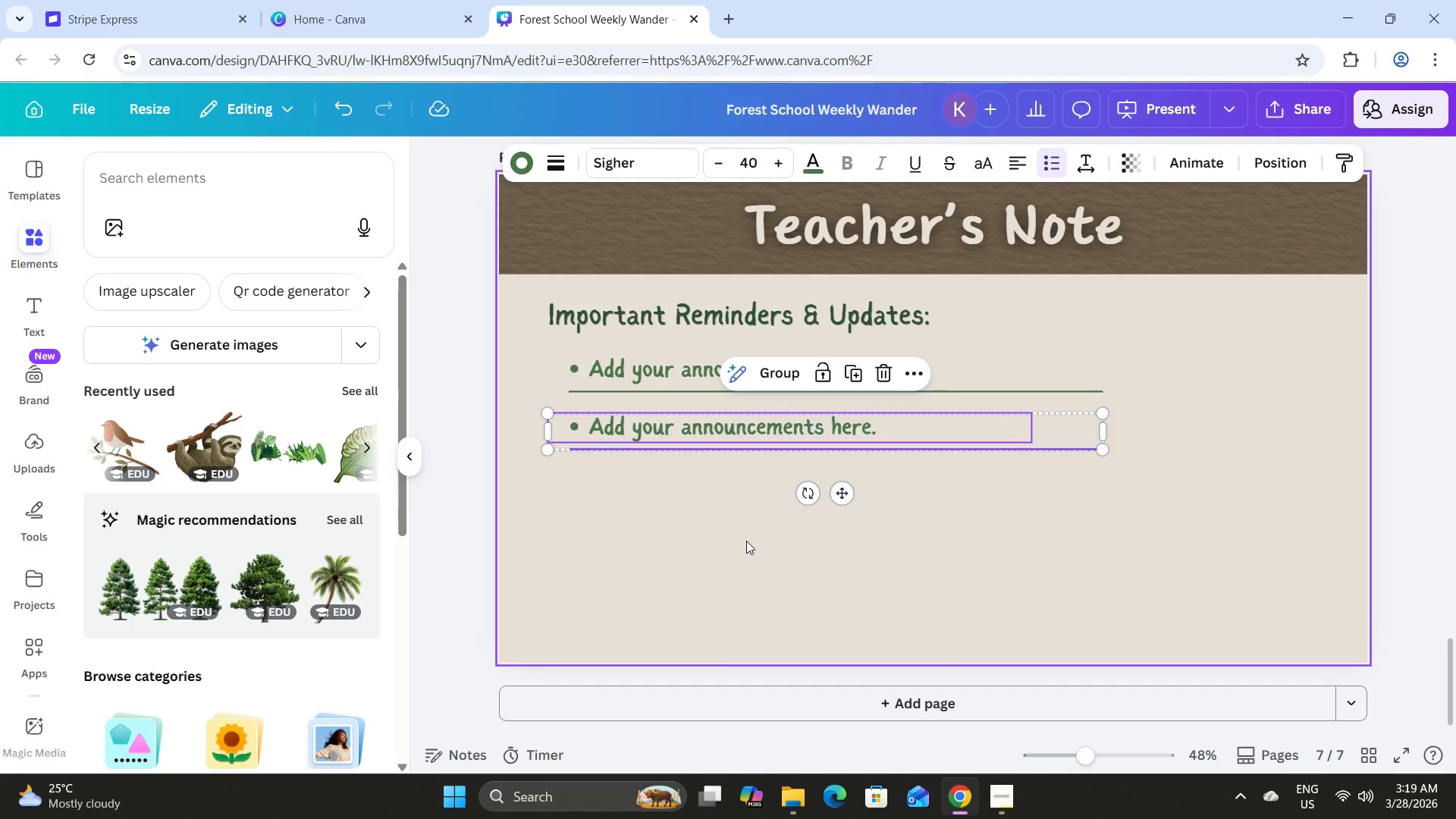 
key(ArrowUp)
 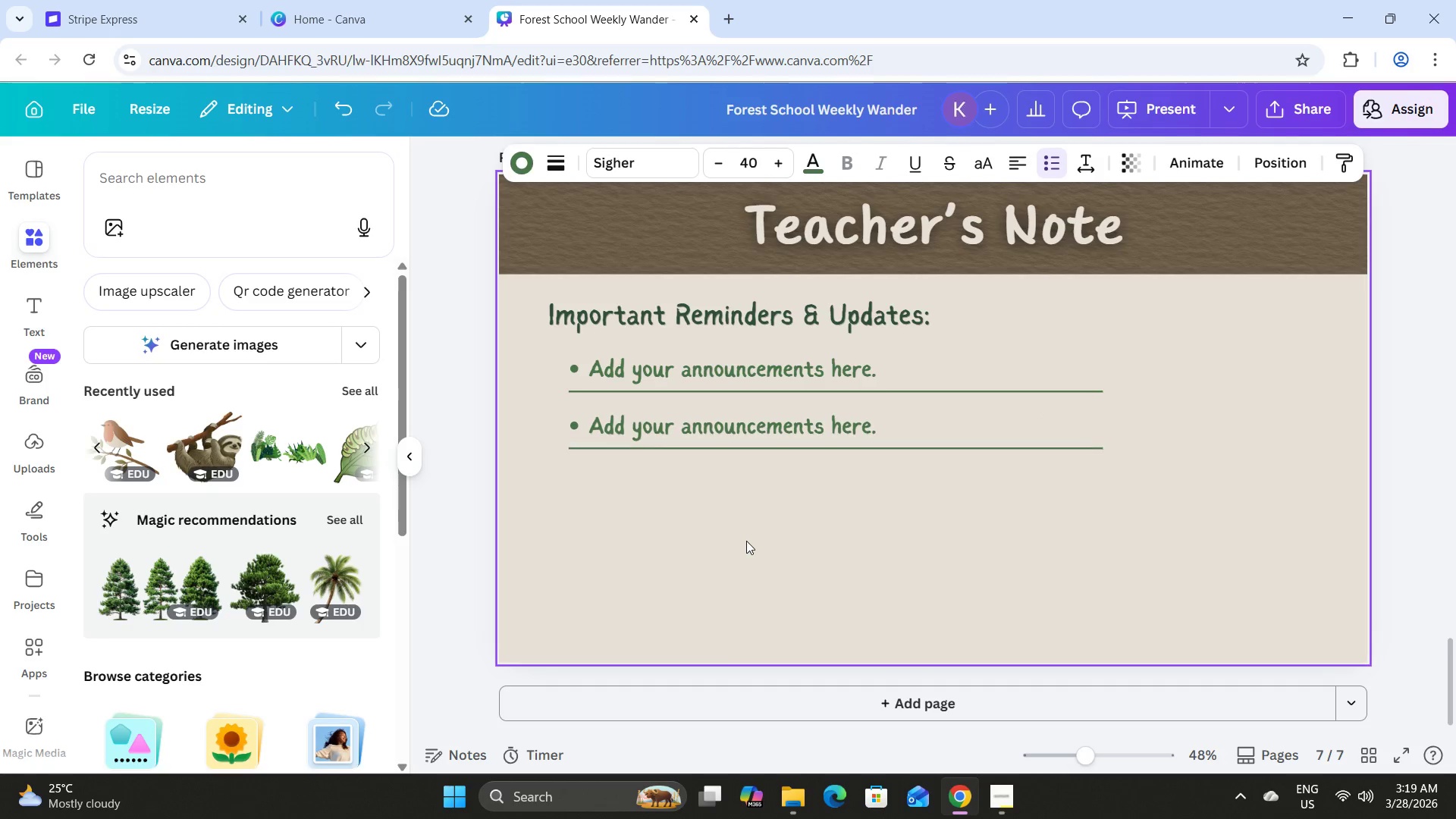 
key(ArrowUp)
 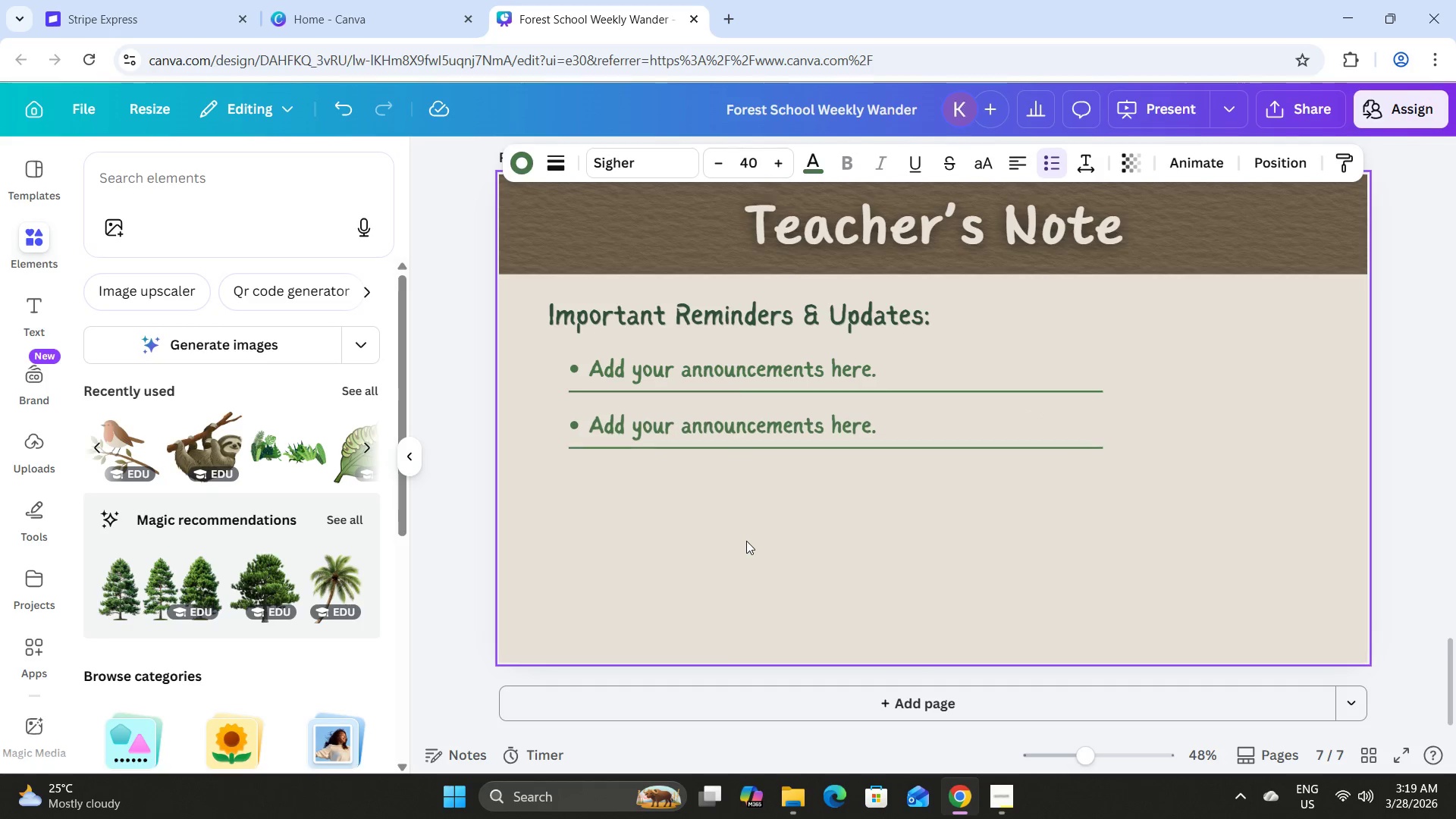 
key(ArrowUp)
 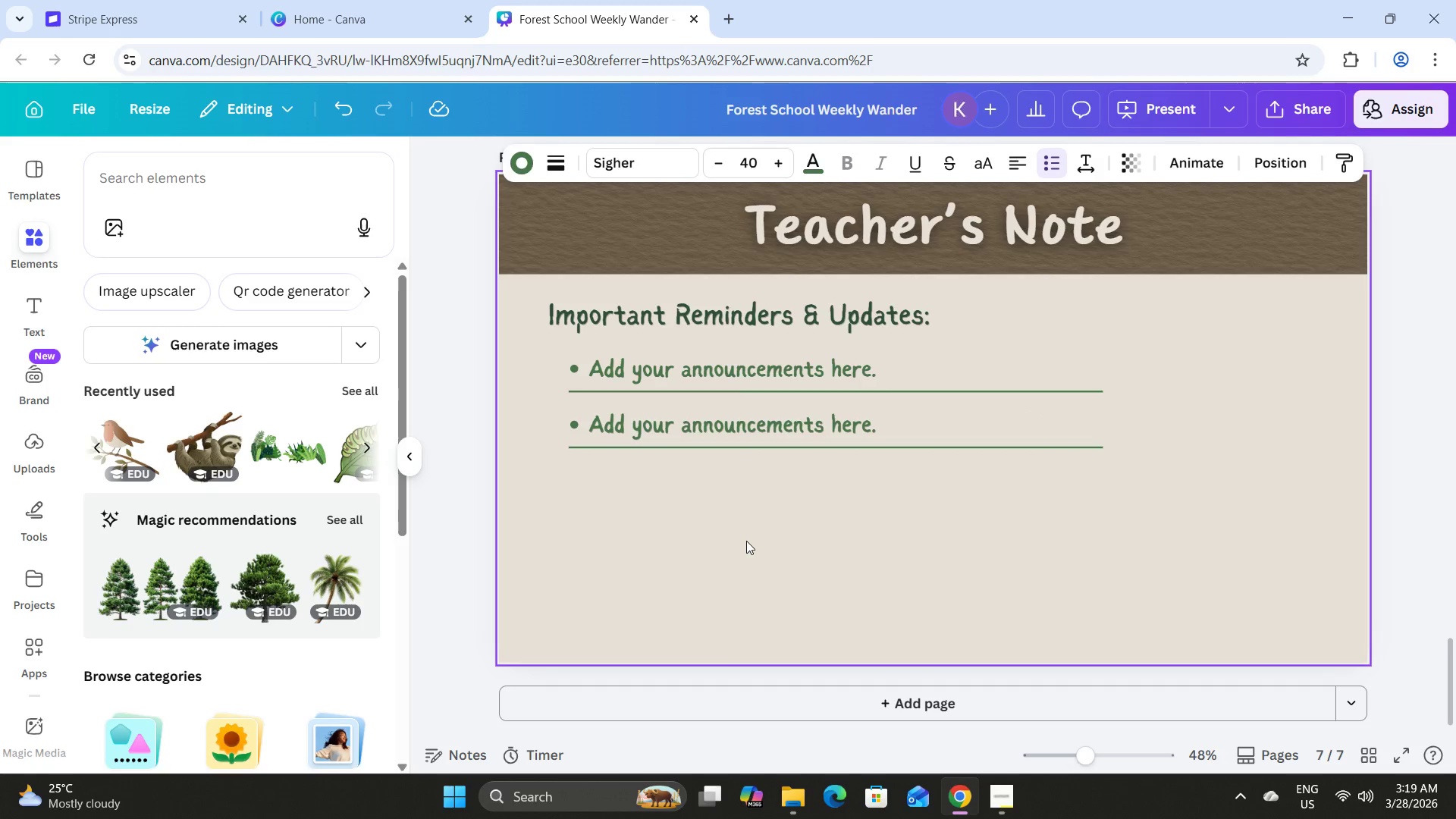 
key(ArrowUp)
 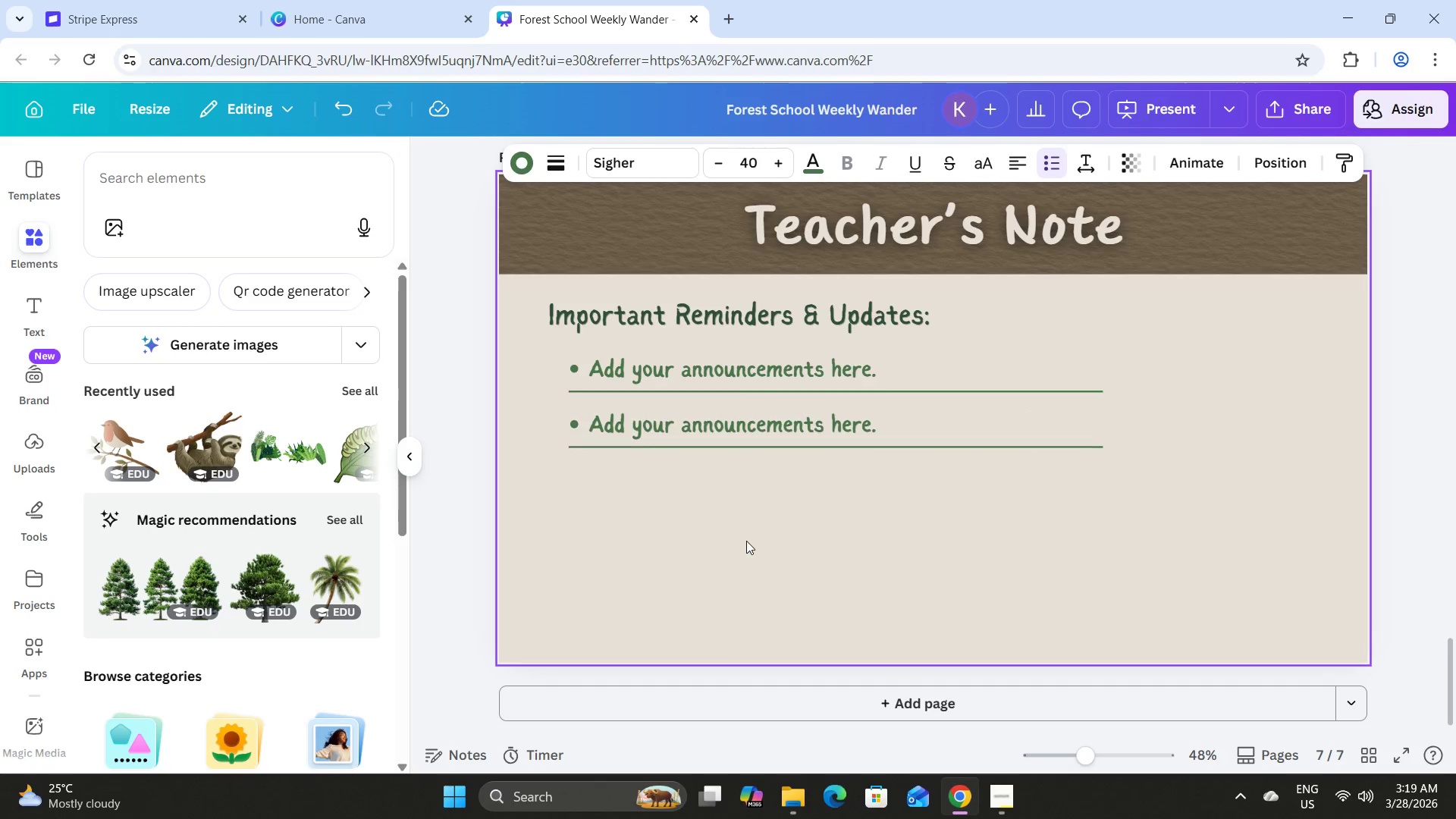 
key(ArrowUp)
 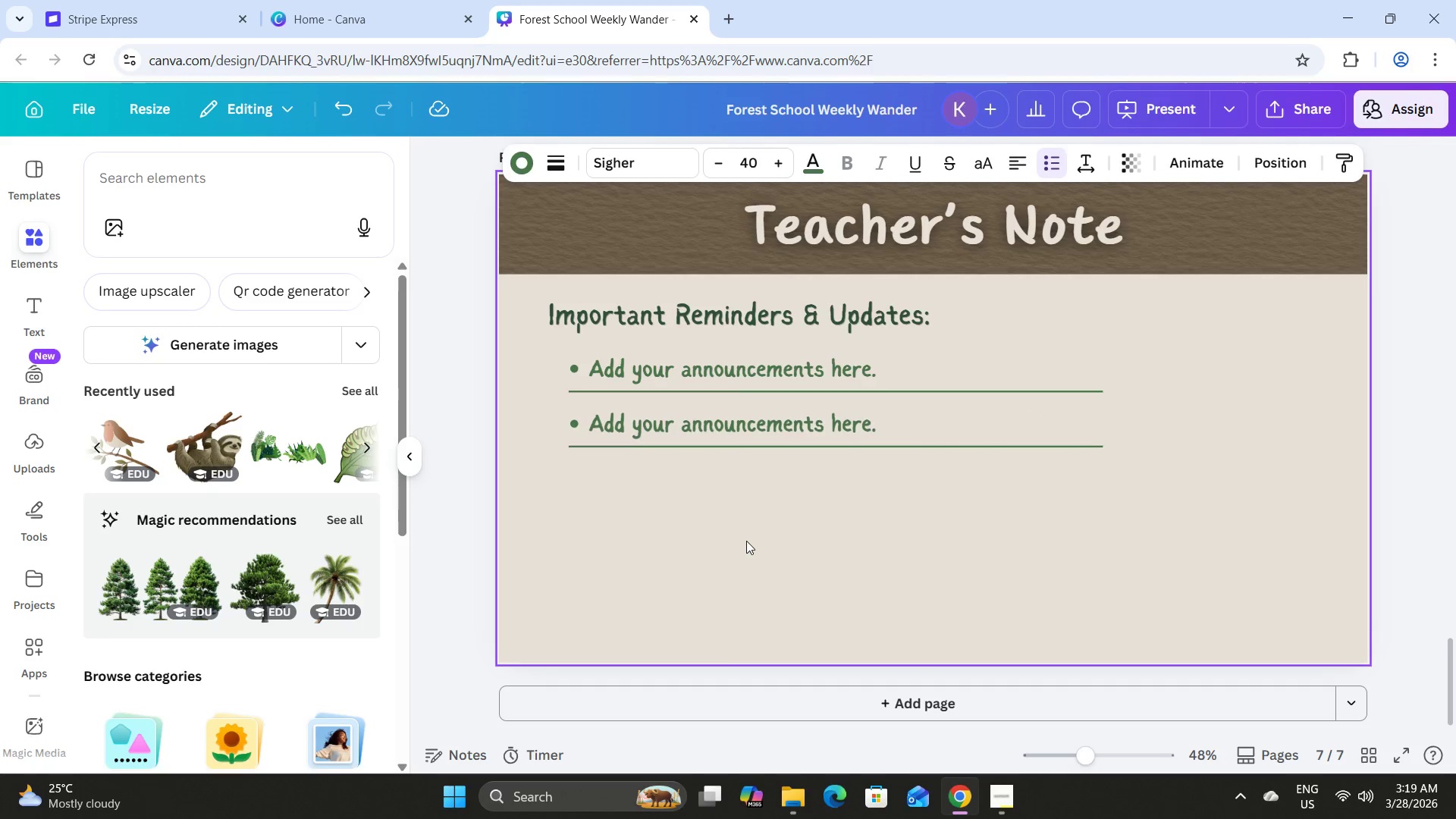 
key(ArrowUp)
 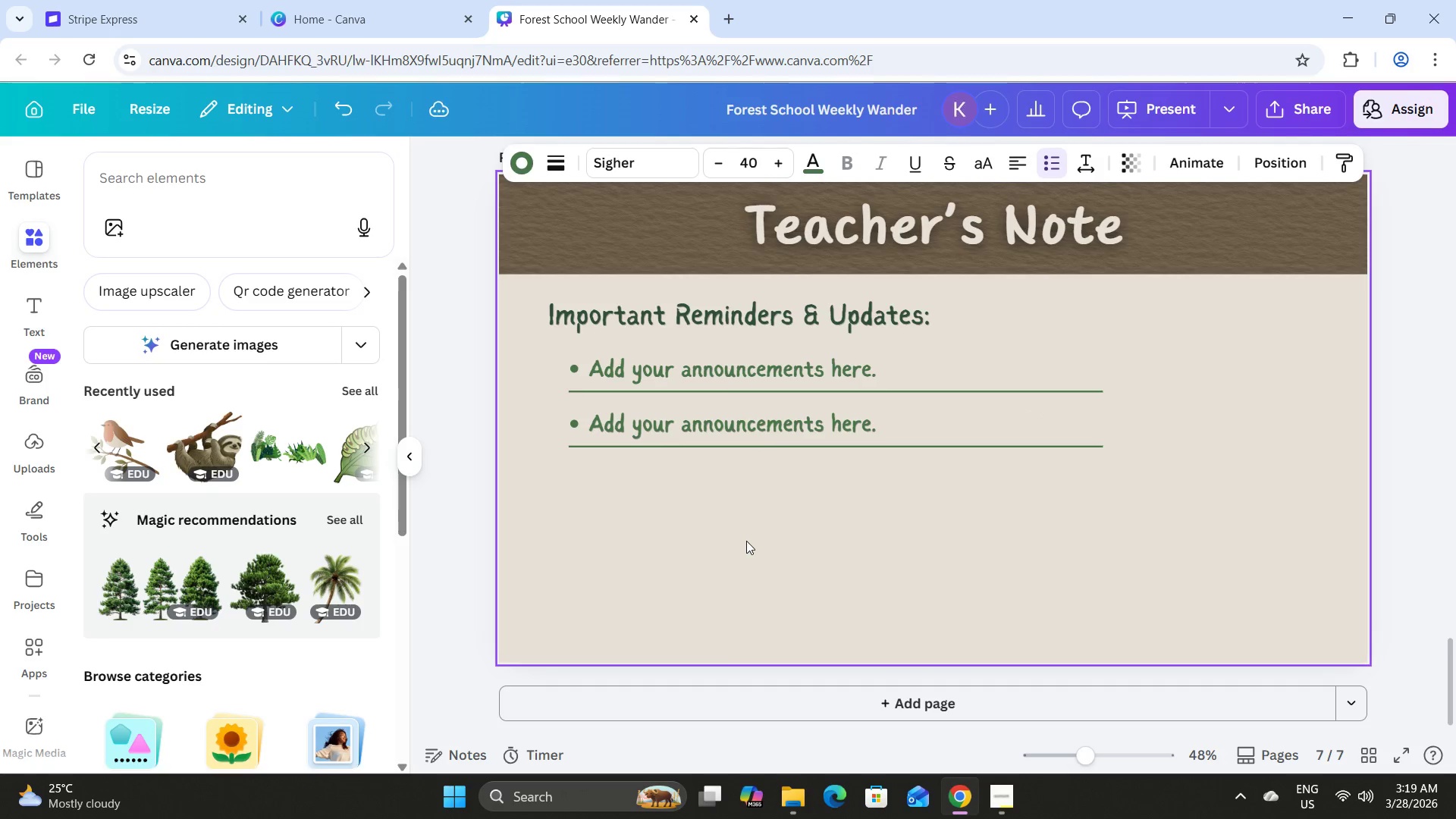 
key(ArrowUp)
 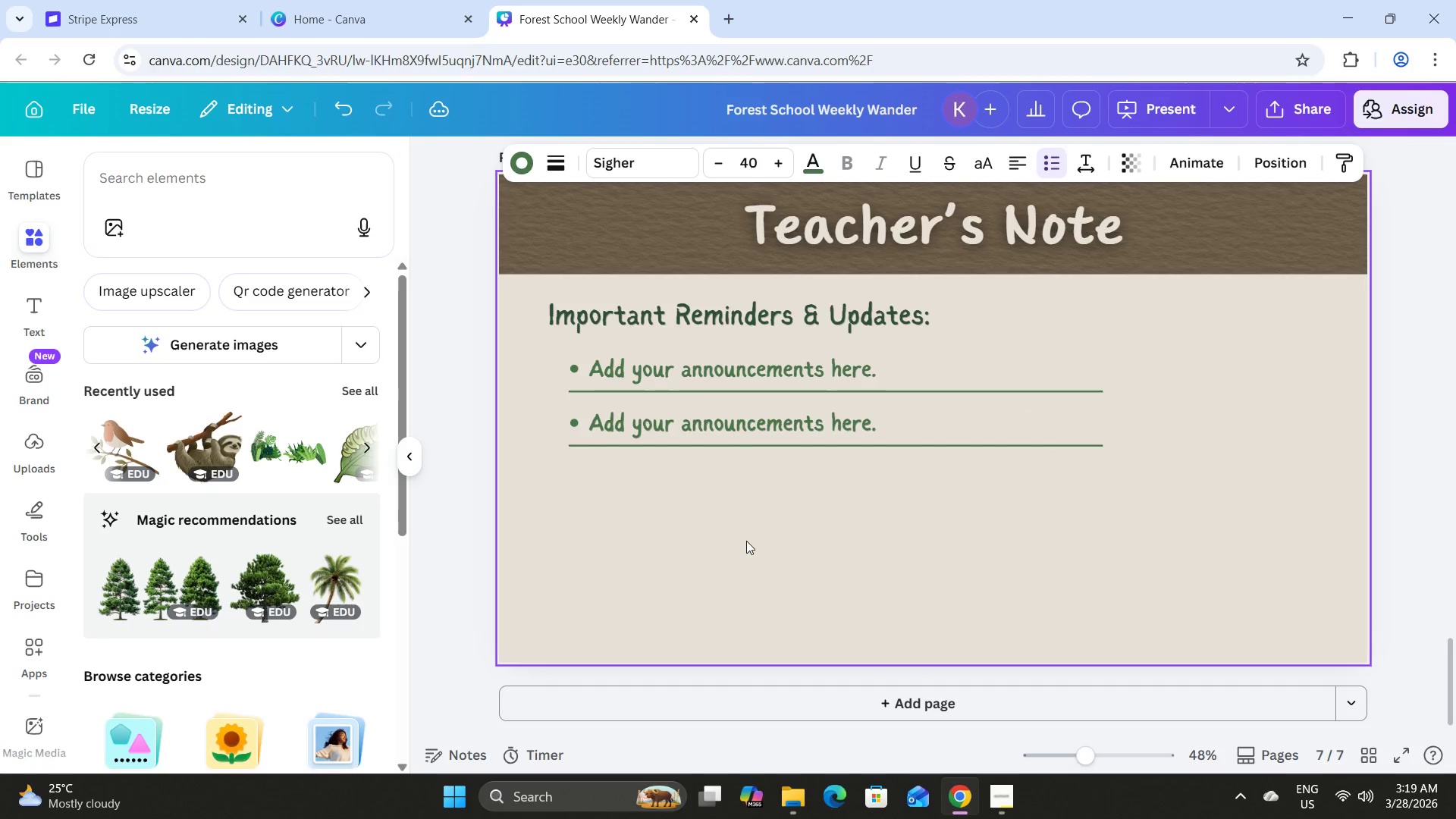 
key(ArrowUp)
 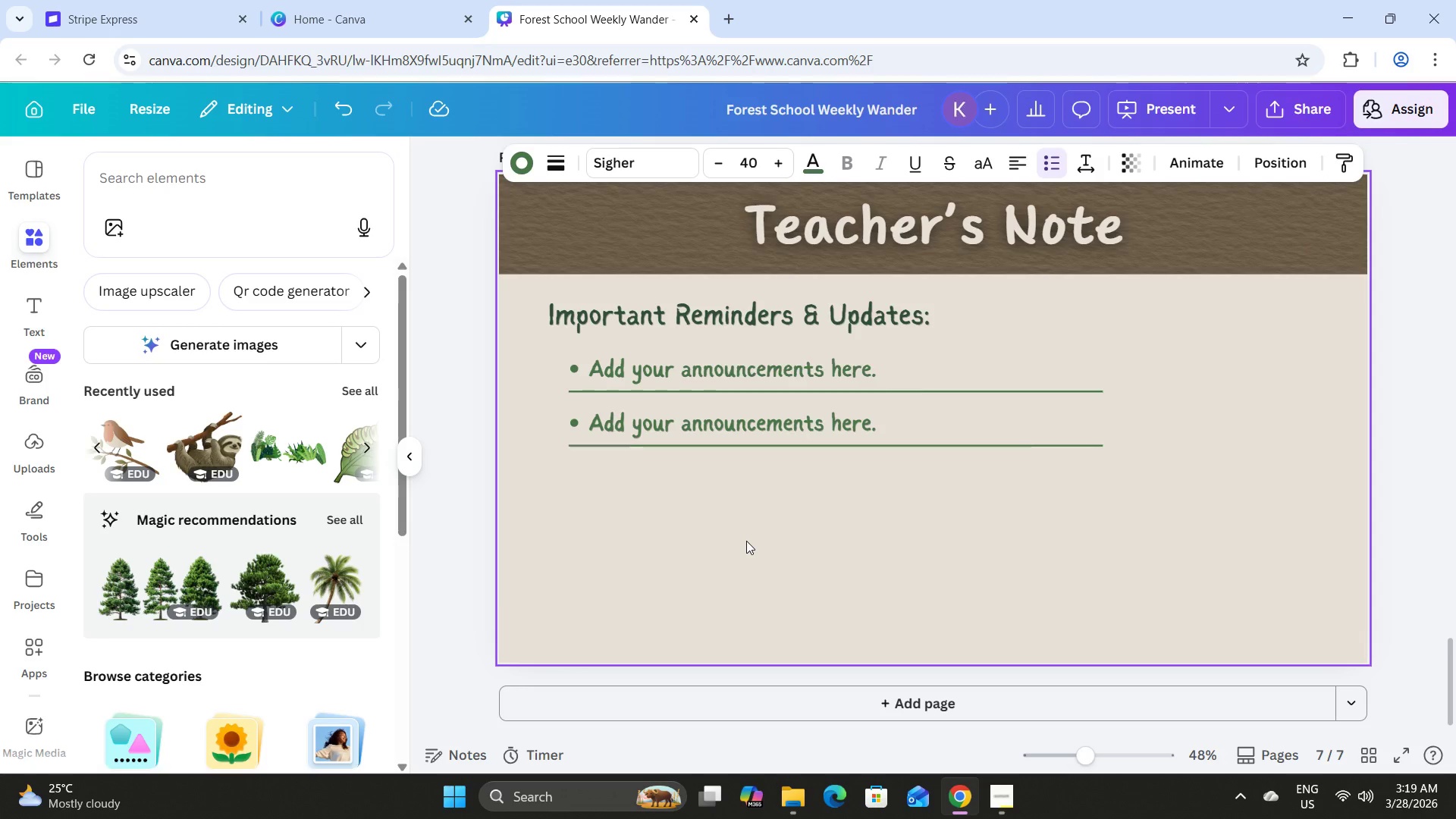 
left_click([746, 541])
 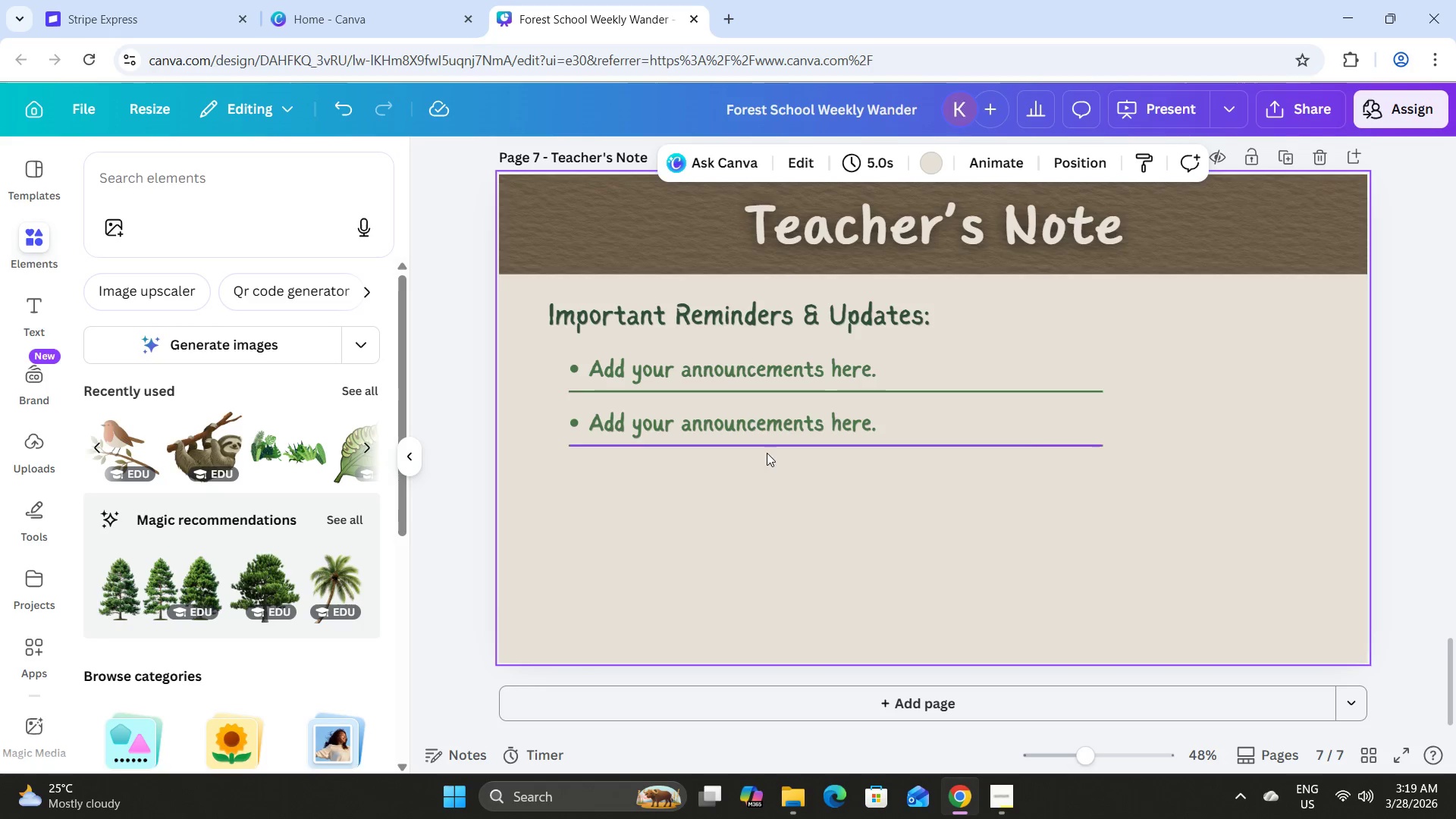 
left_click_drag(start_coordinate=[790, 499], to_coordinate=[649, 418])
 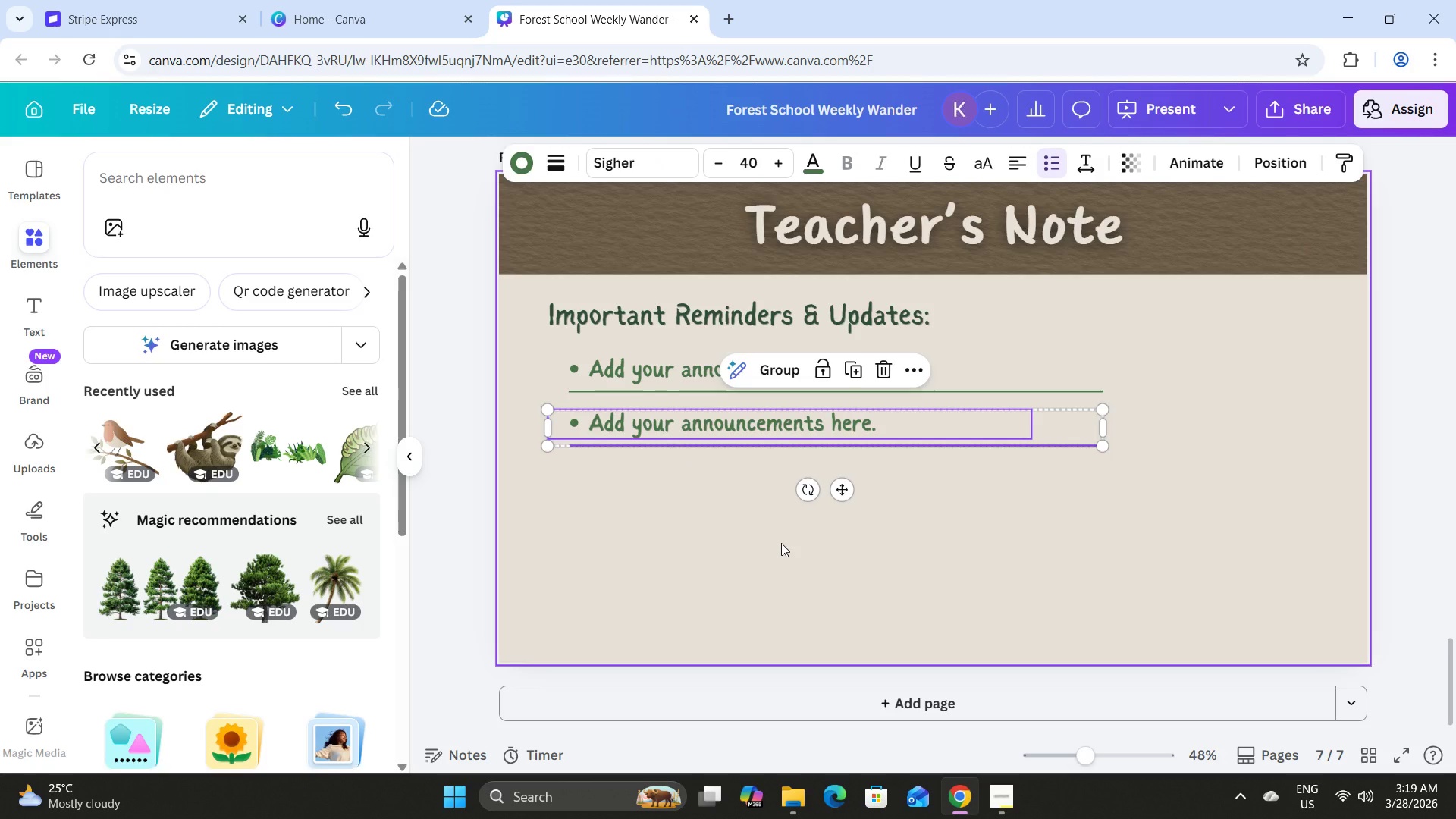 
key(ArrowUp)
 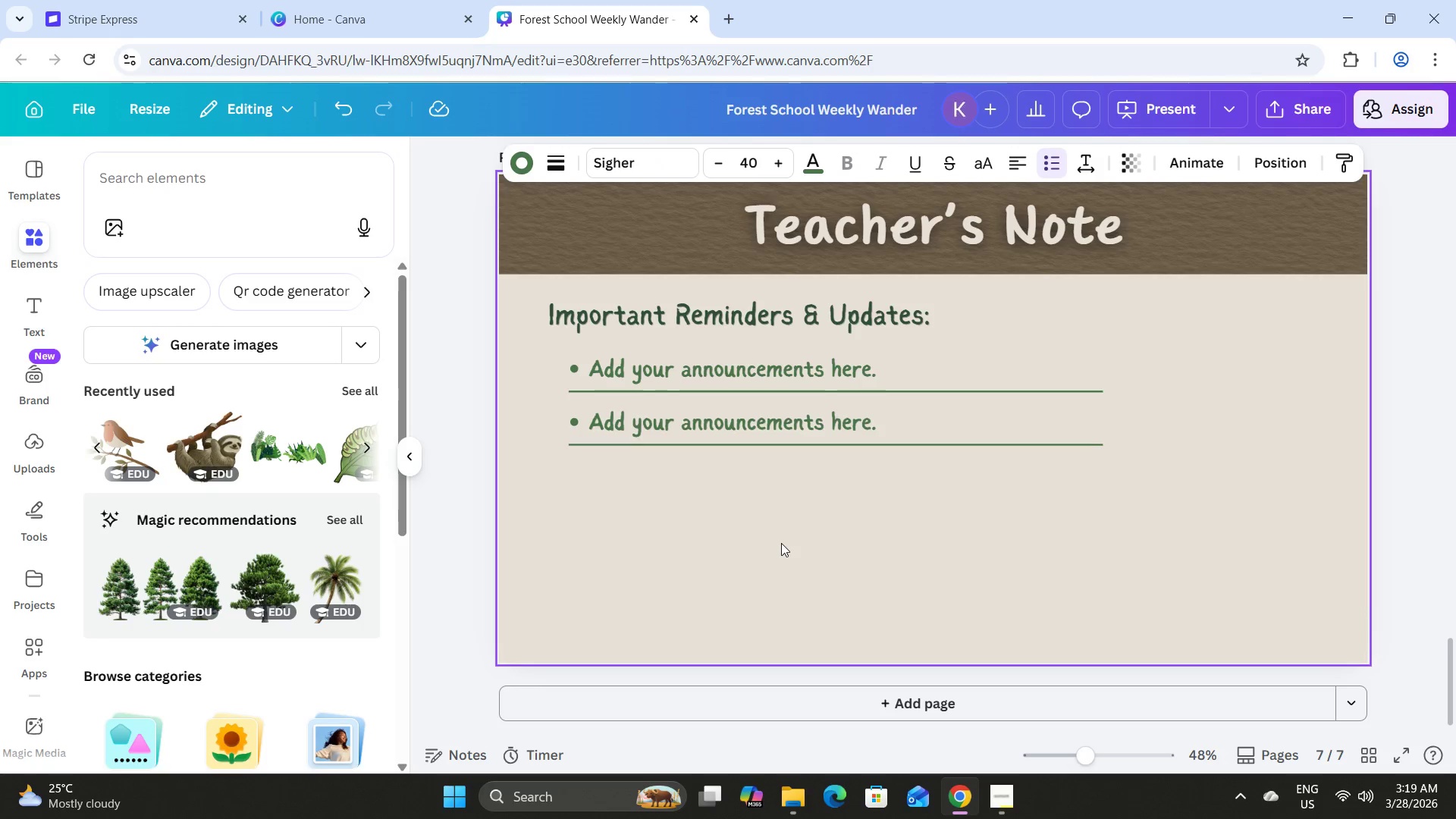 
key(ArrowUp)
 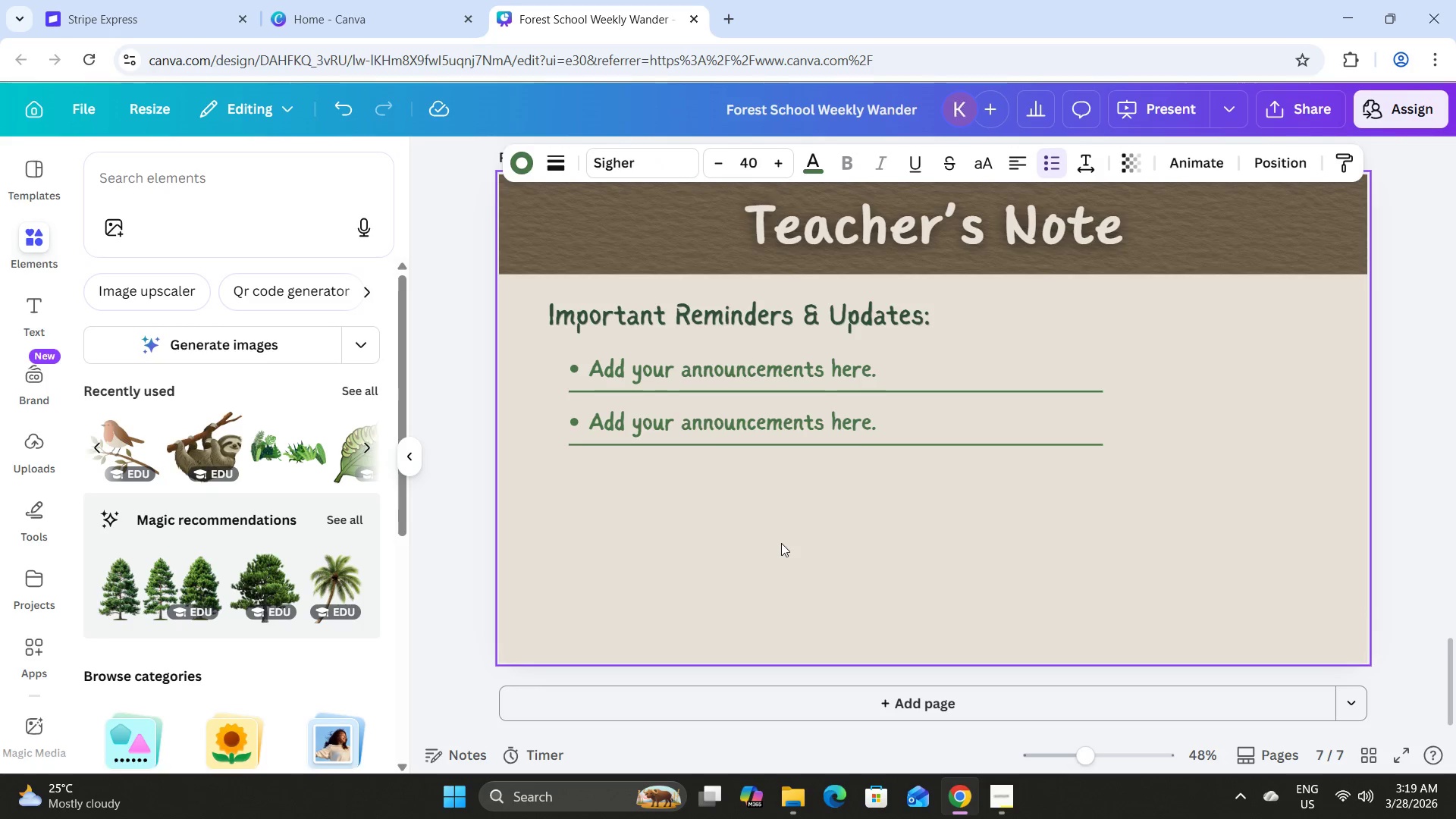 
key(ArrowUp)
 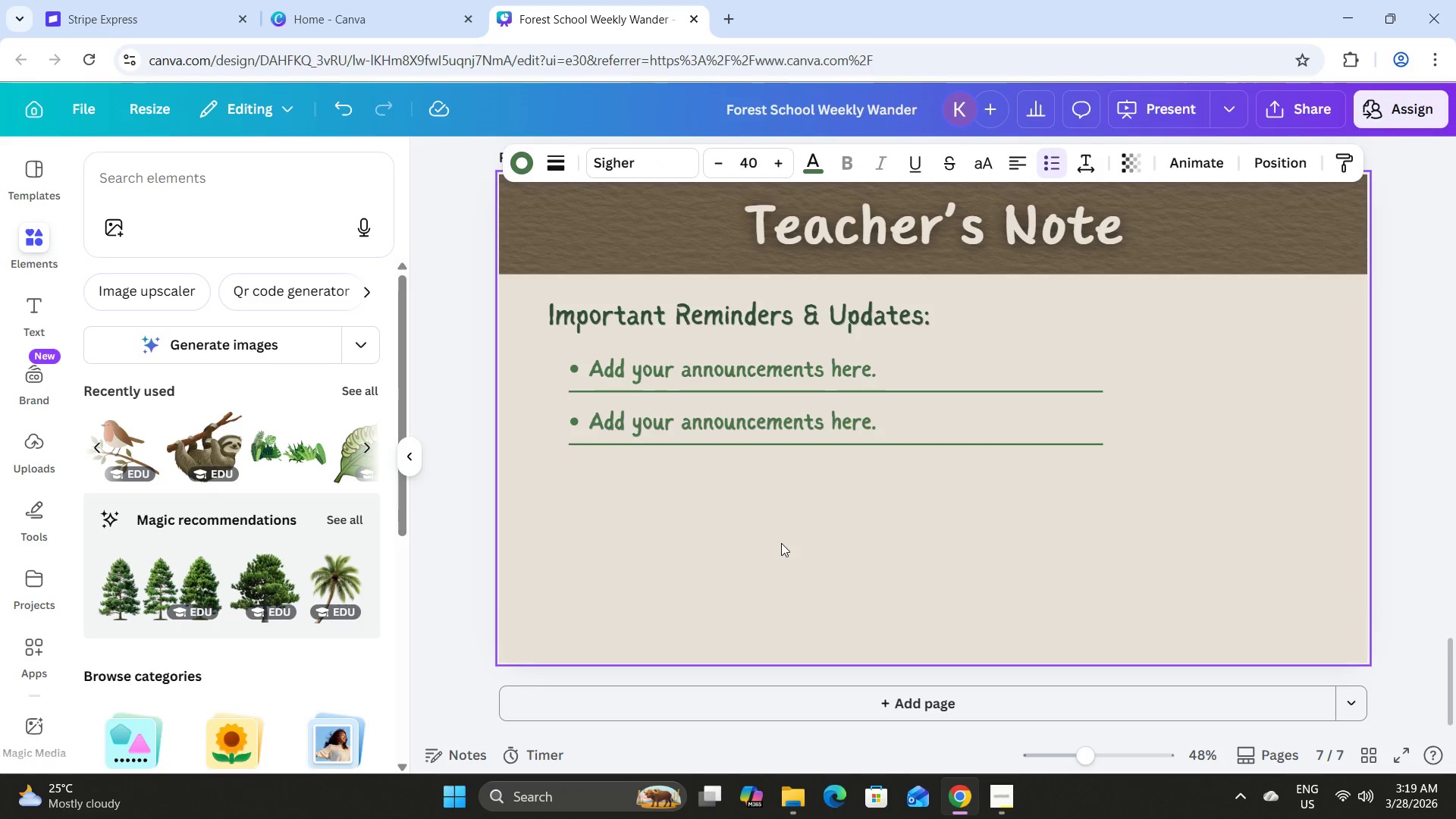 
key(ArrowUp)
 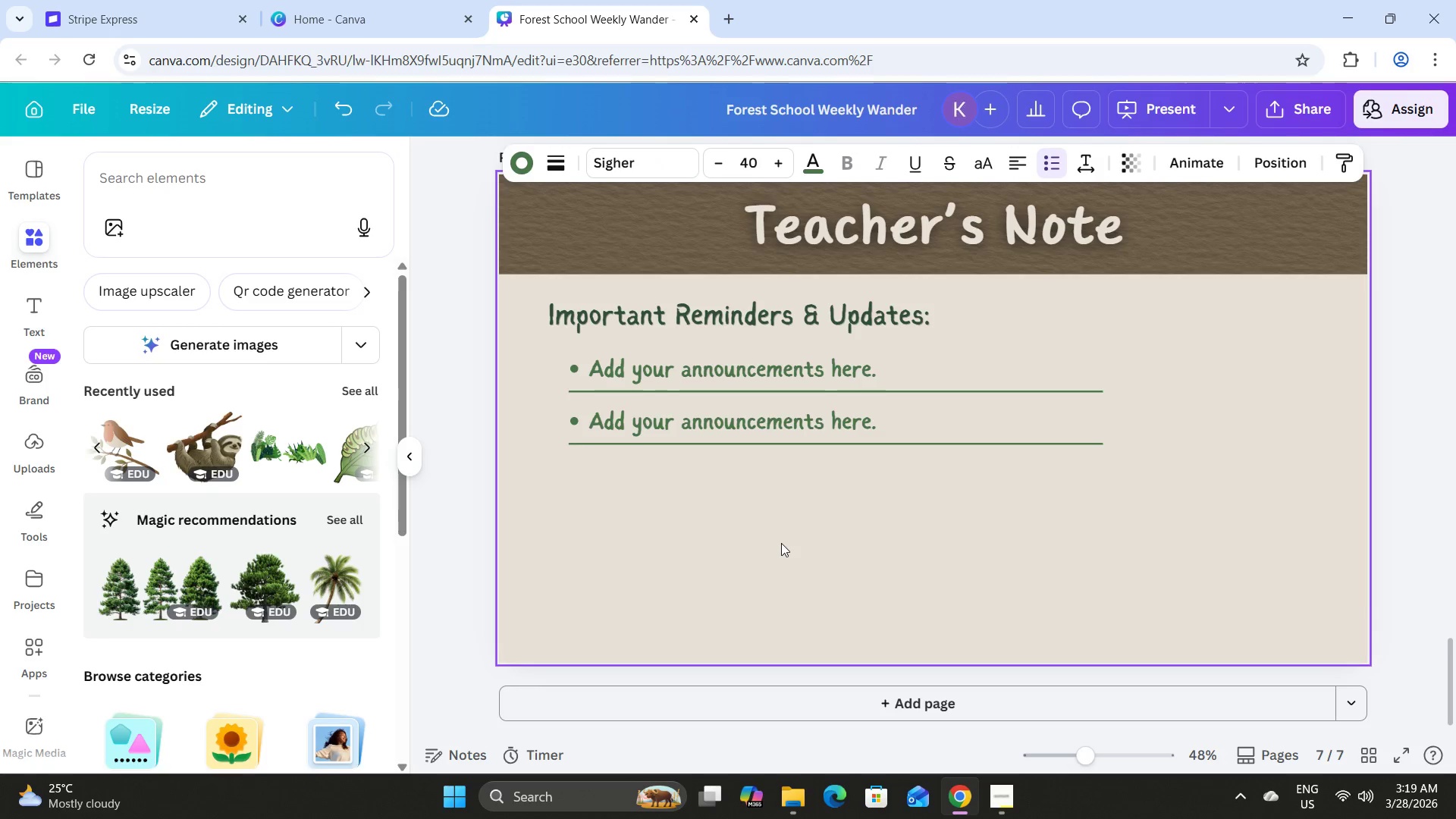 
key(ArrowUp)
 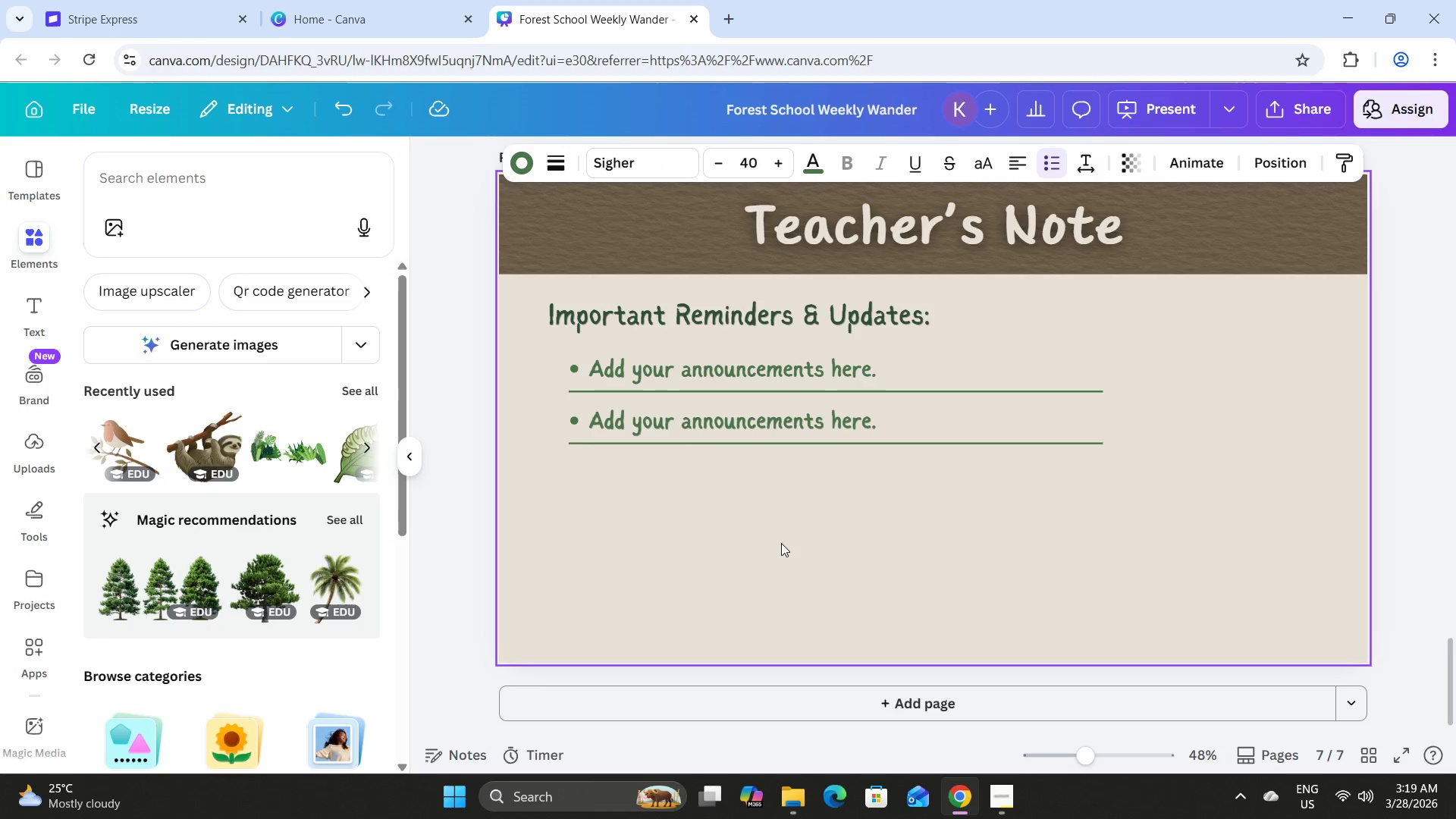 
key(ArrowUp)
 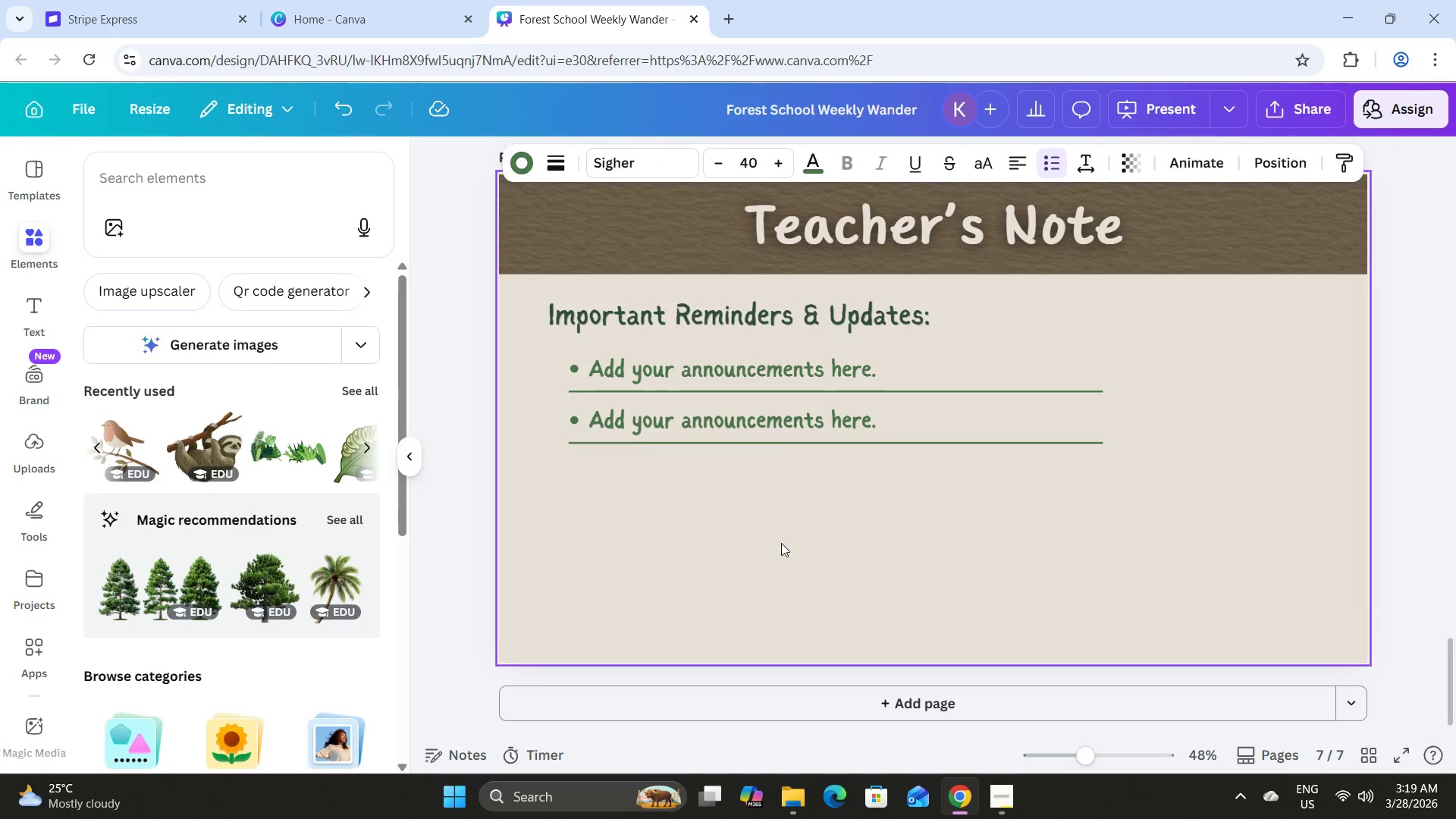 
key(ArrowUp)
 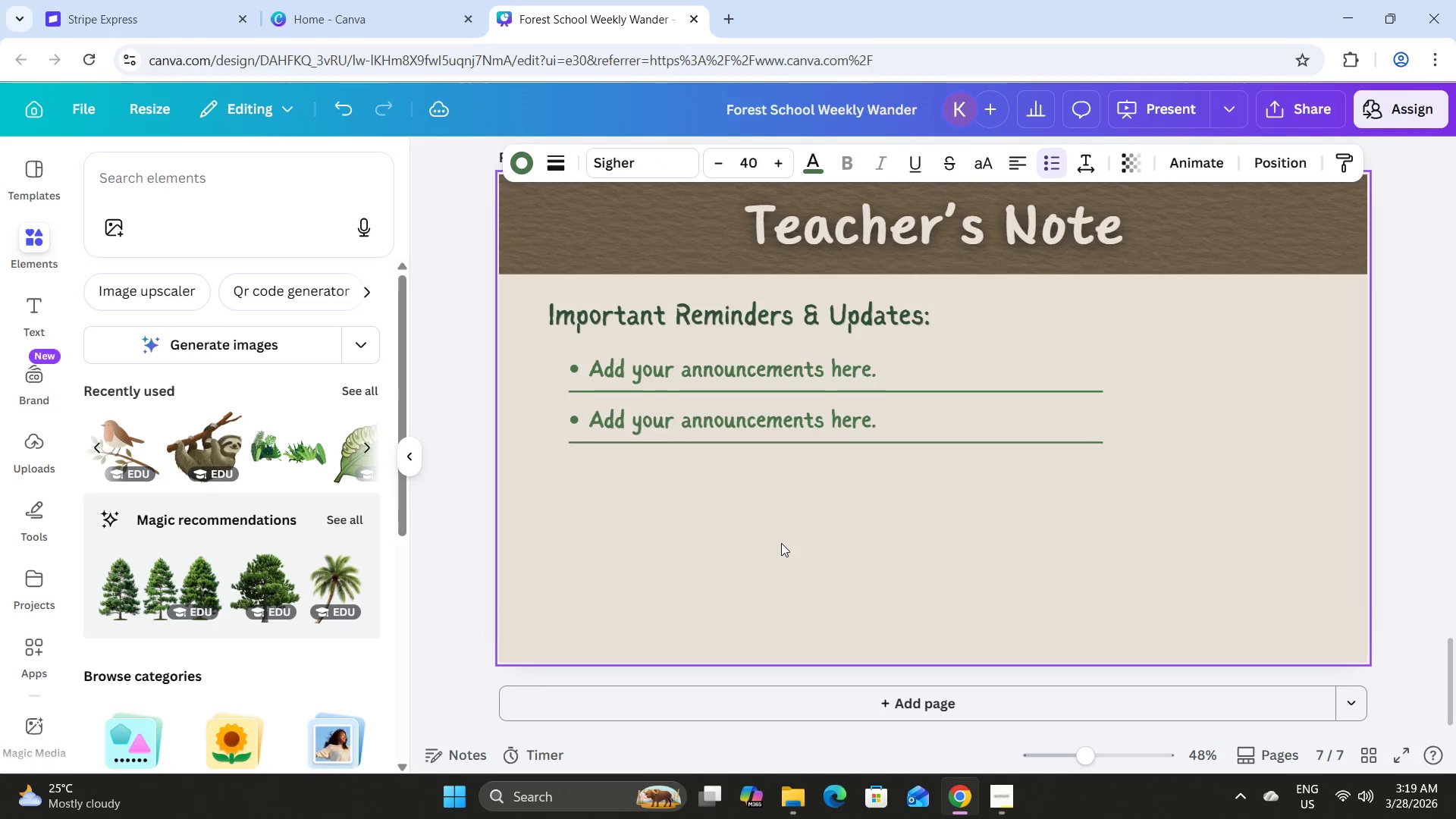 
key(ArrowUp)
 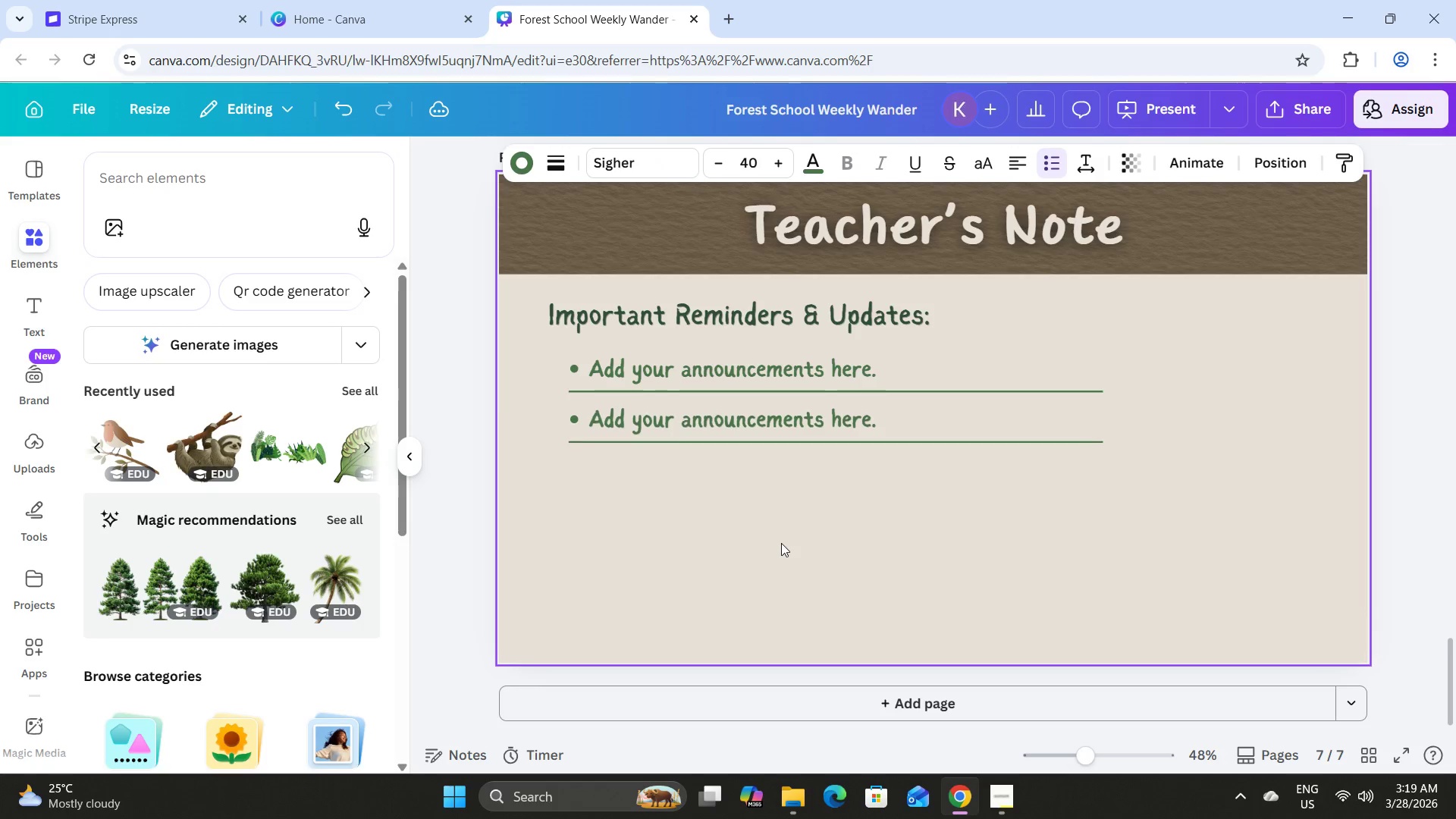 
key(ArrowUp)
 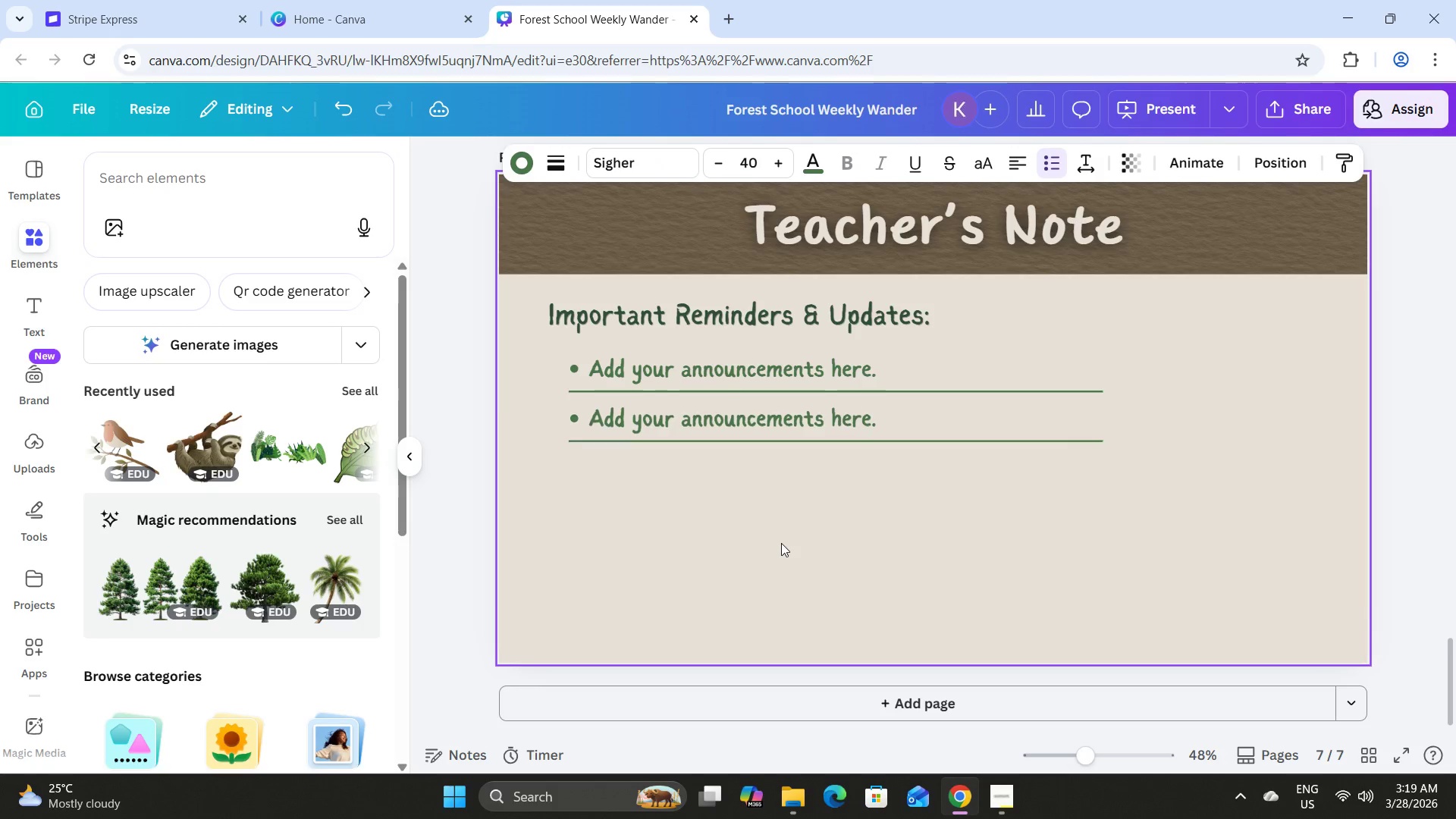 
key(ArrowUp)
 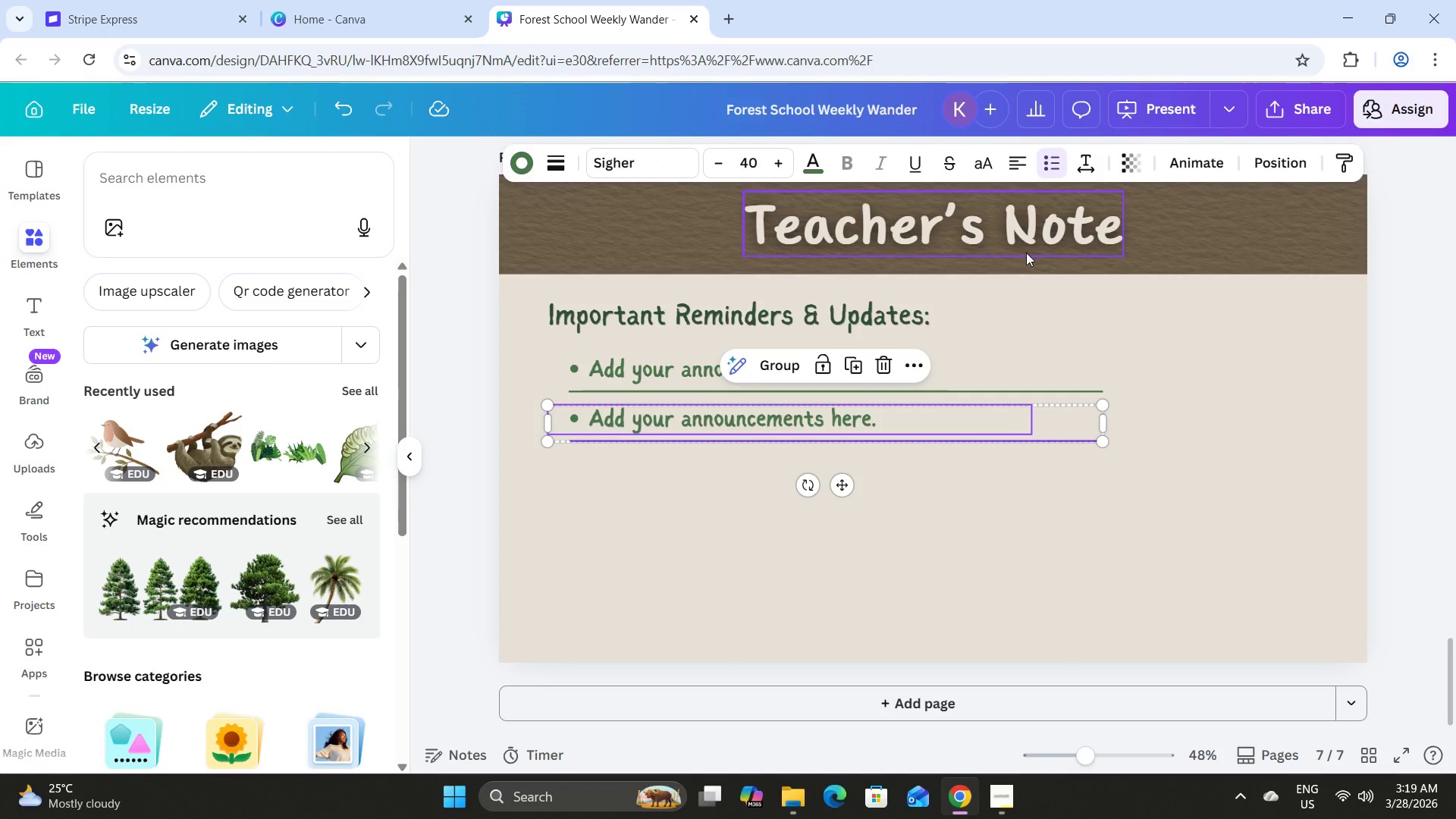 
left_click([897, 428])
 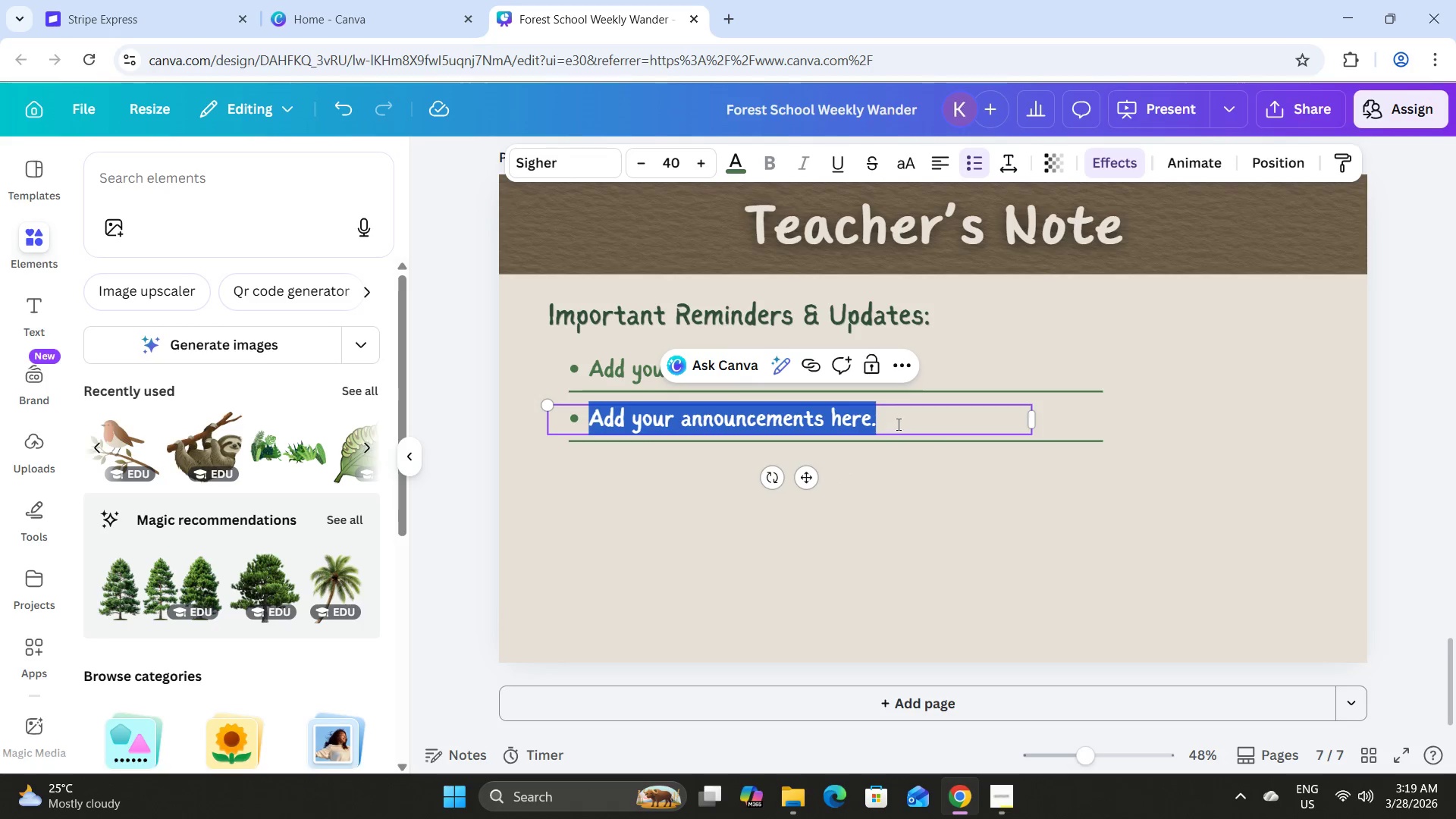 
triple_click([897, 422])
 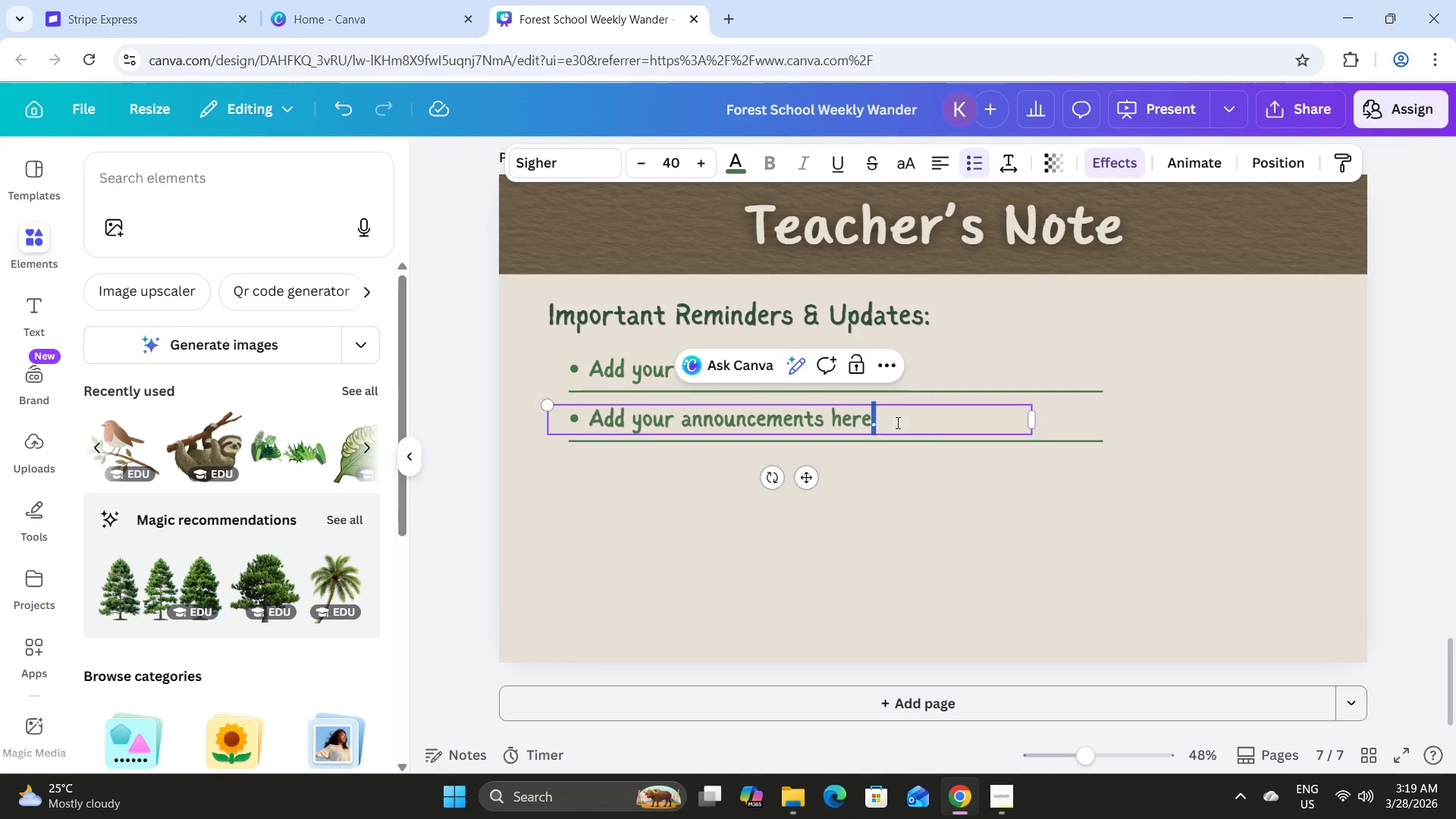 
left_click_drag(start_coordinate=[897, 422], to_coordinate=[597, 416])
 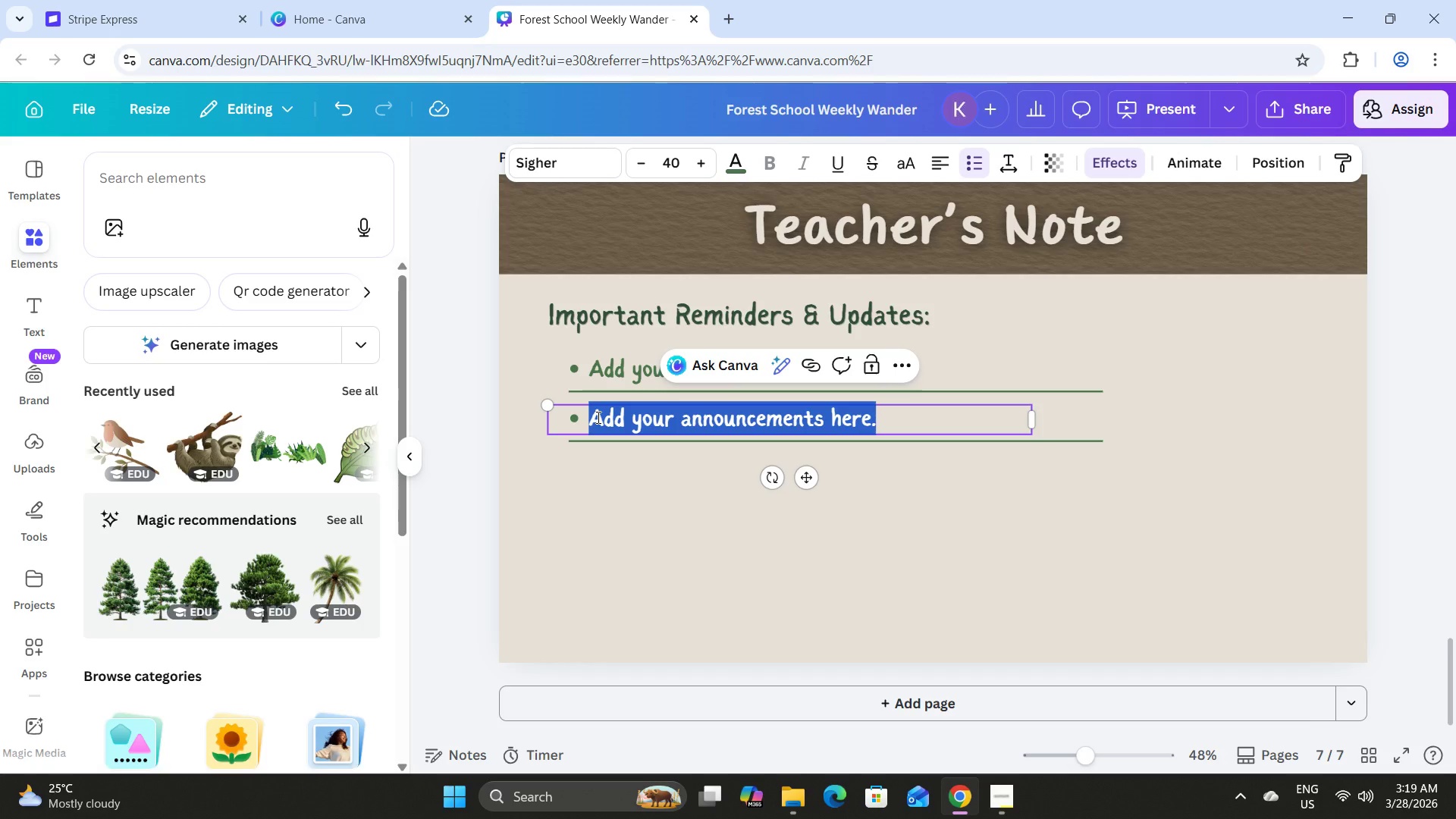 
type(Upcoming events or reminders.)
 